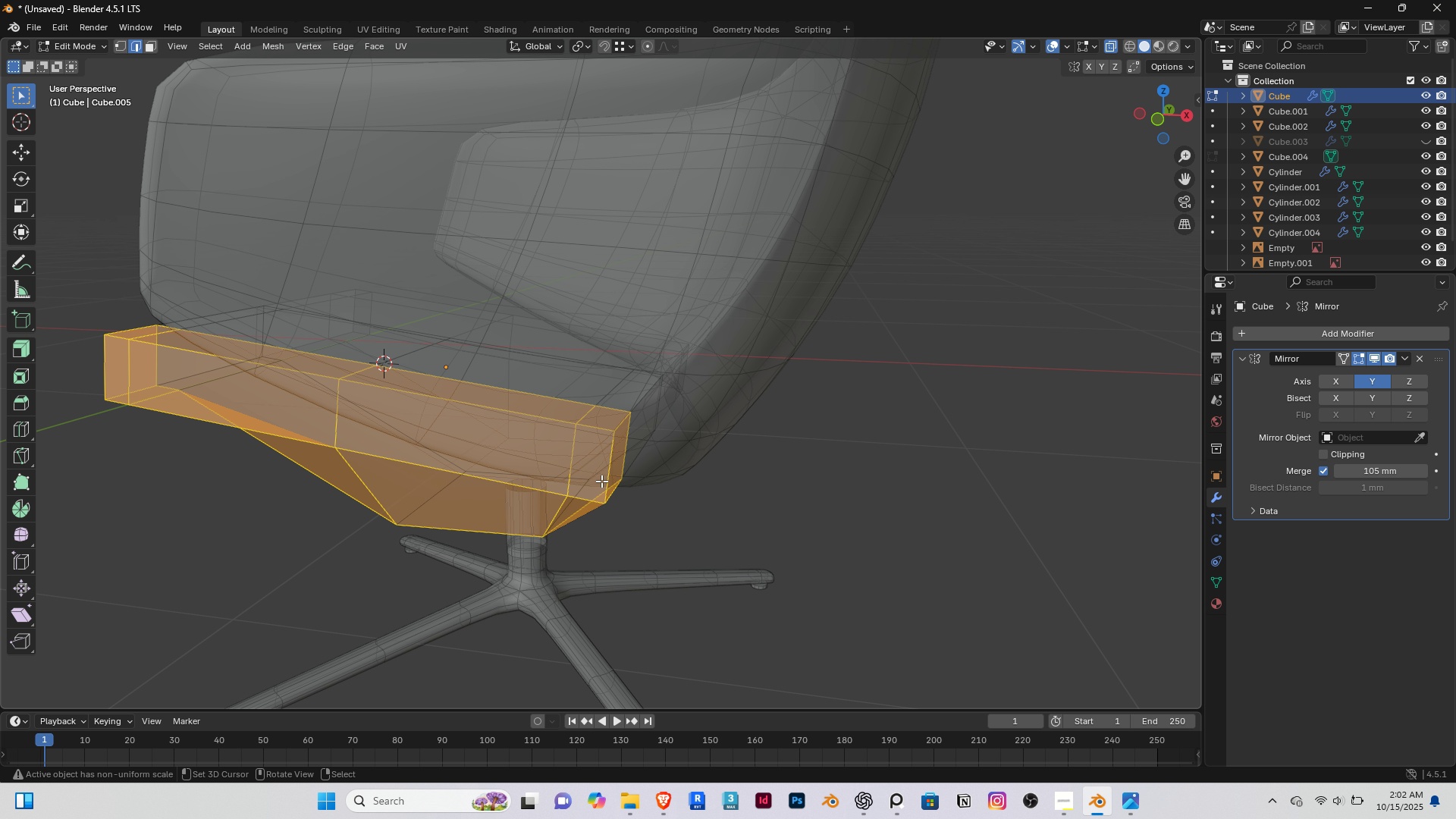 
right_click([601, 481])
 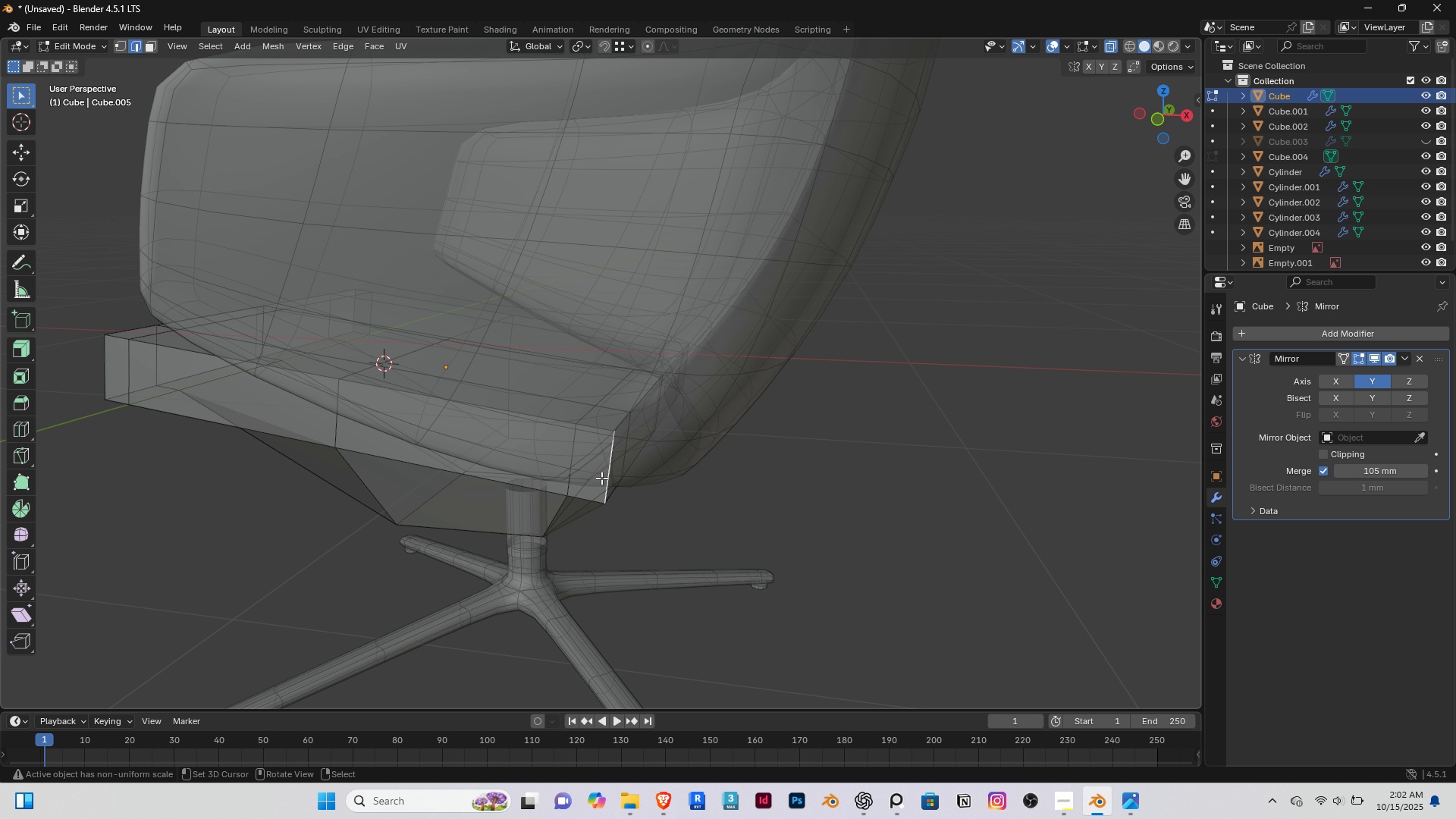 
hold_key(key=AltRight, duration=0.54)
right_click([601, 477])
 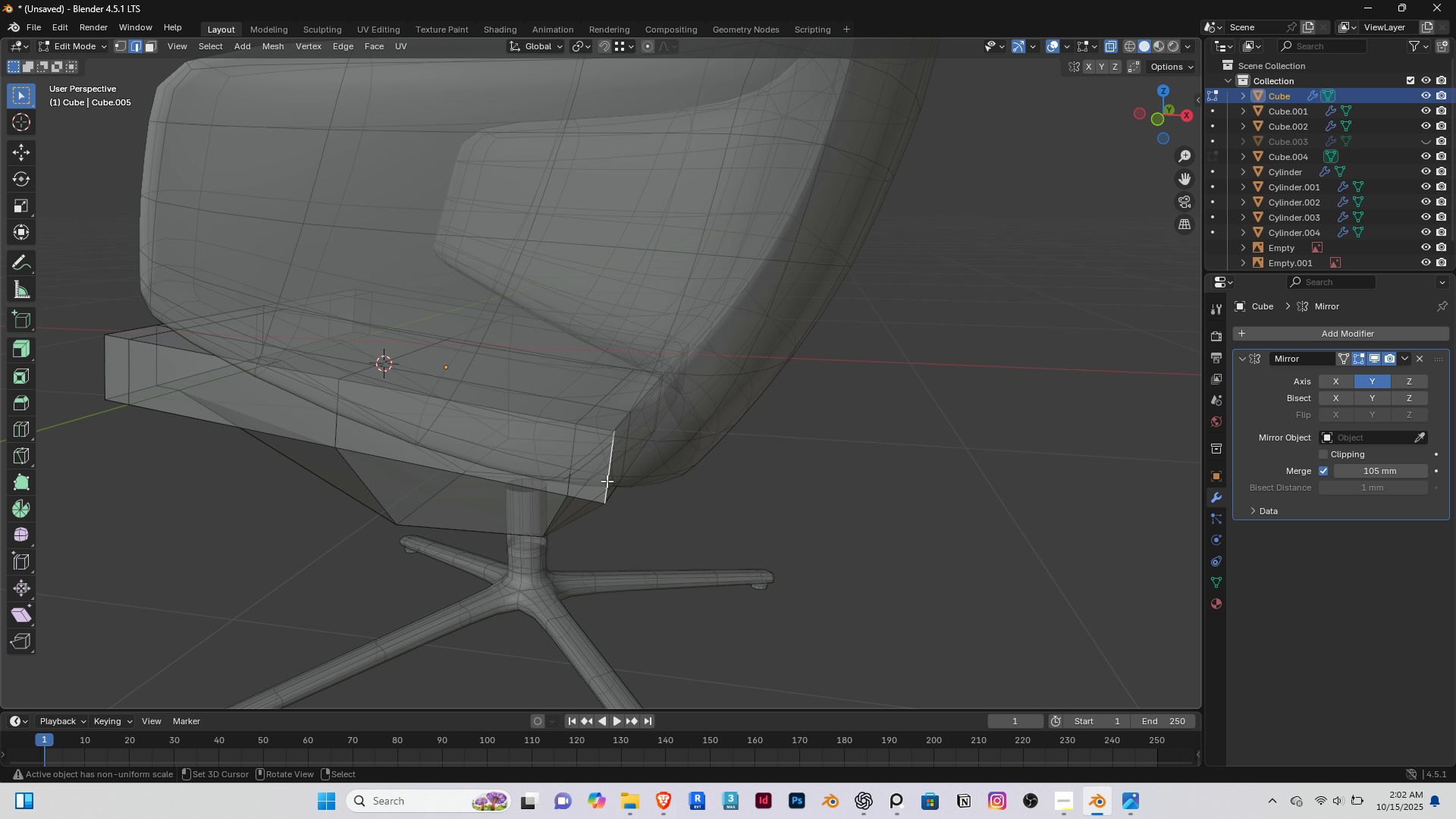 
right_click([607, 481])
 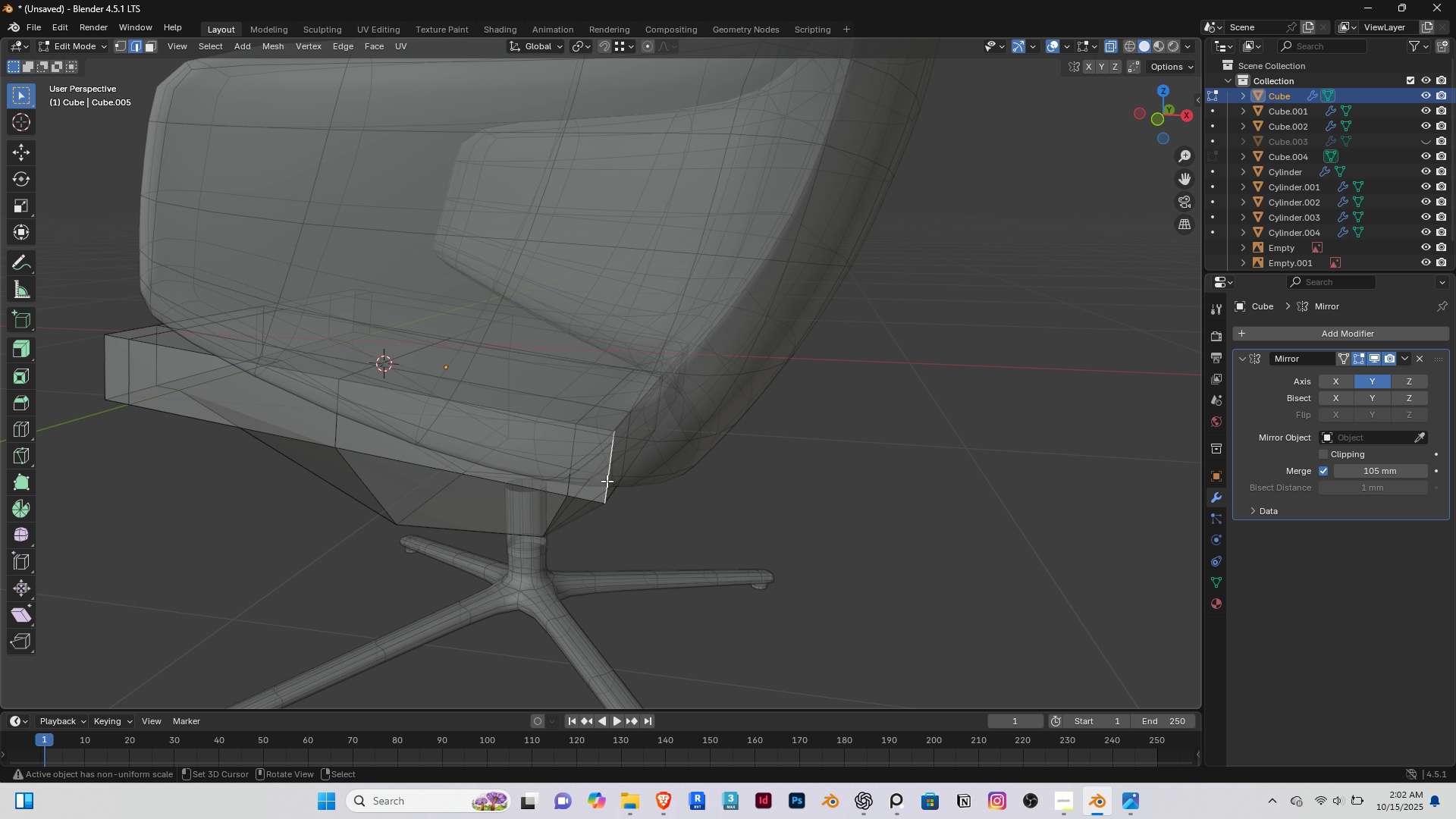 
hold_key(key=AltRight, duration=0.42)
double_click([607, 481])
 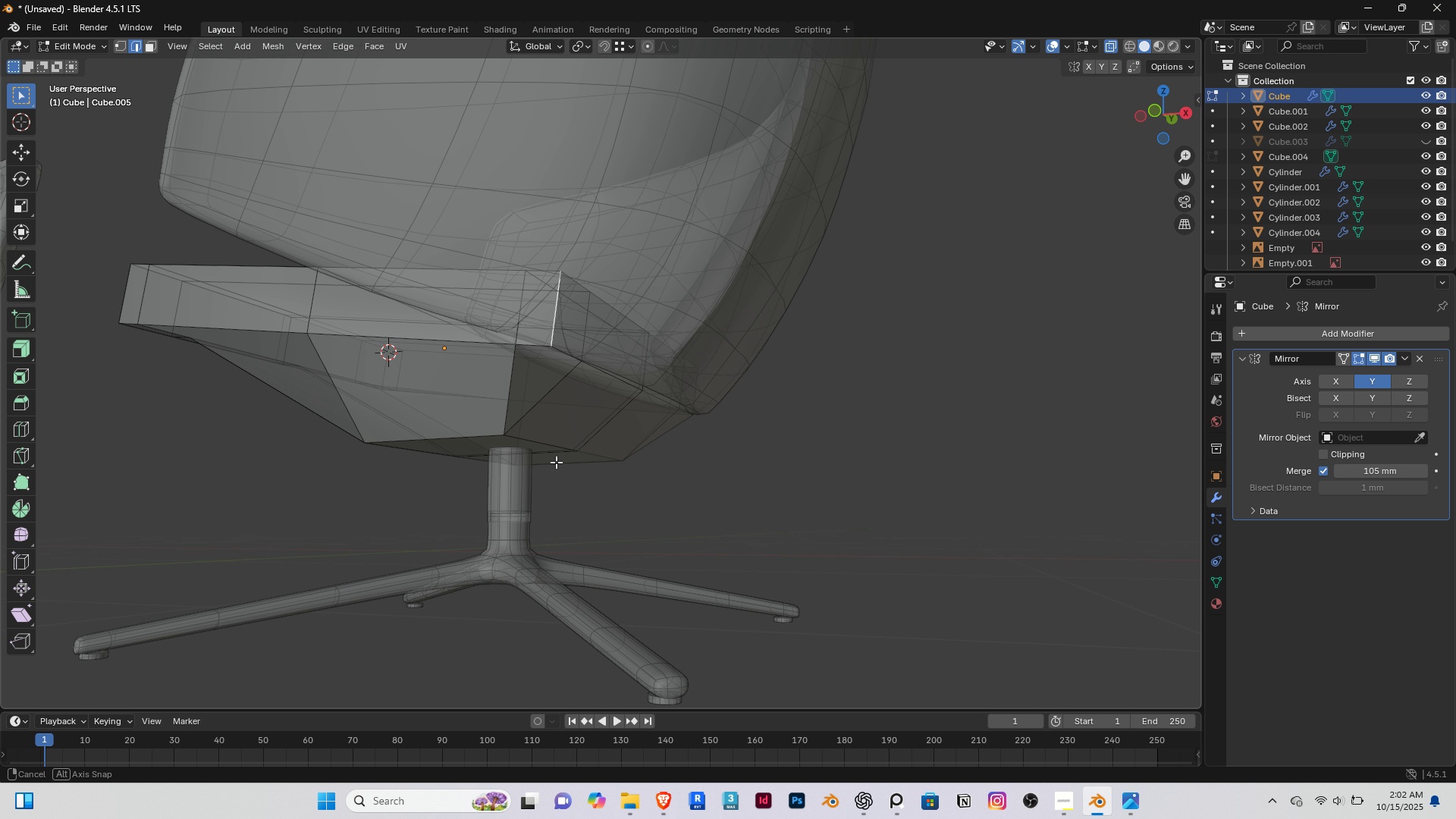 
key(Home)
 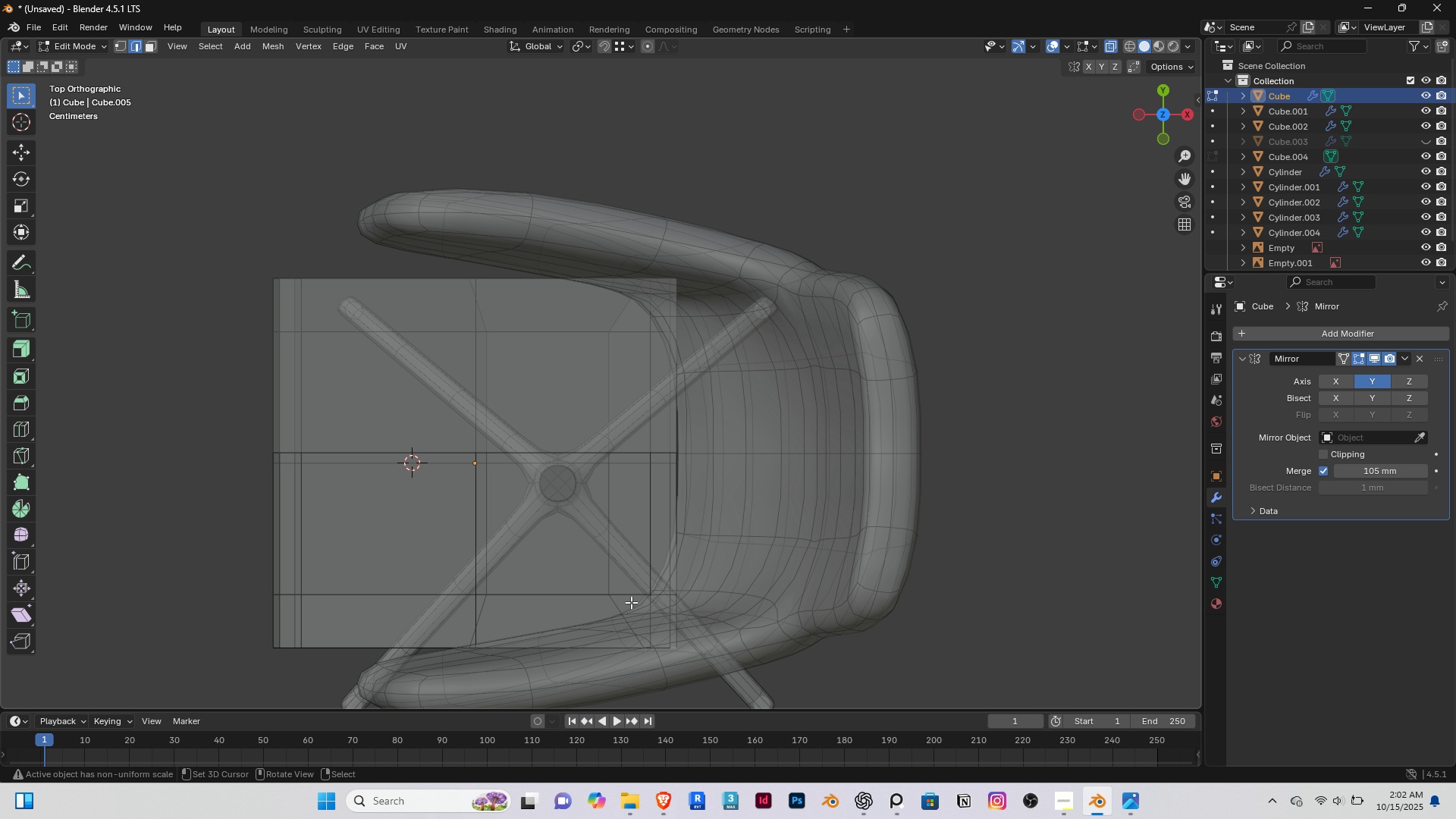 
scroll: coordinate [632, 602], scroll_direction: up, amount: 2.0
 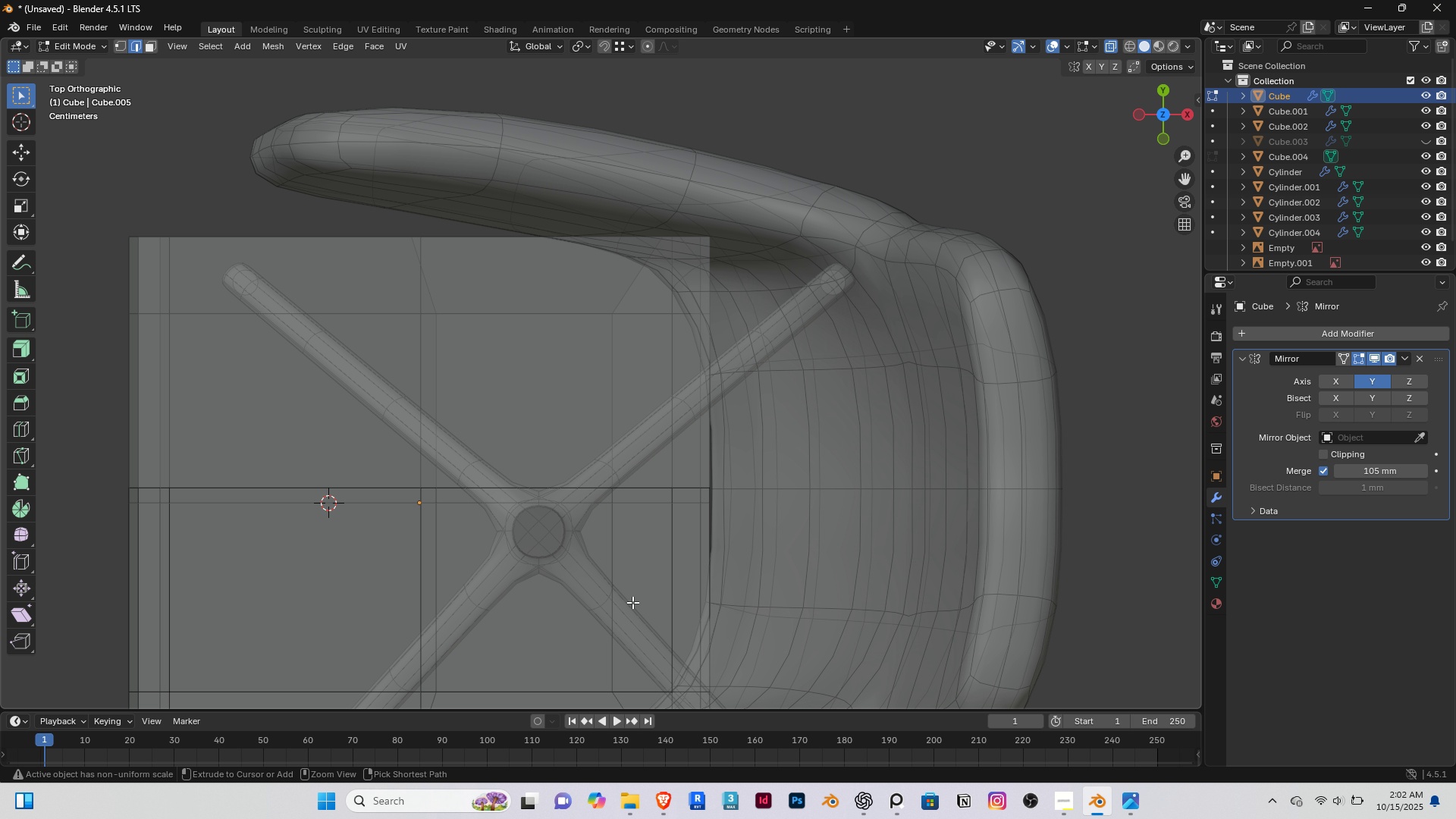 
key(Control+B)
 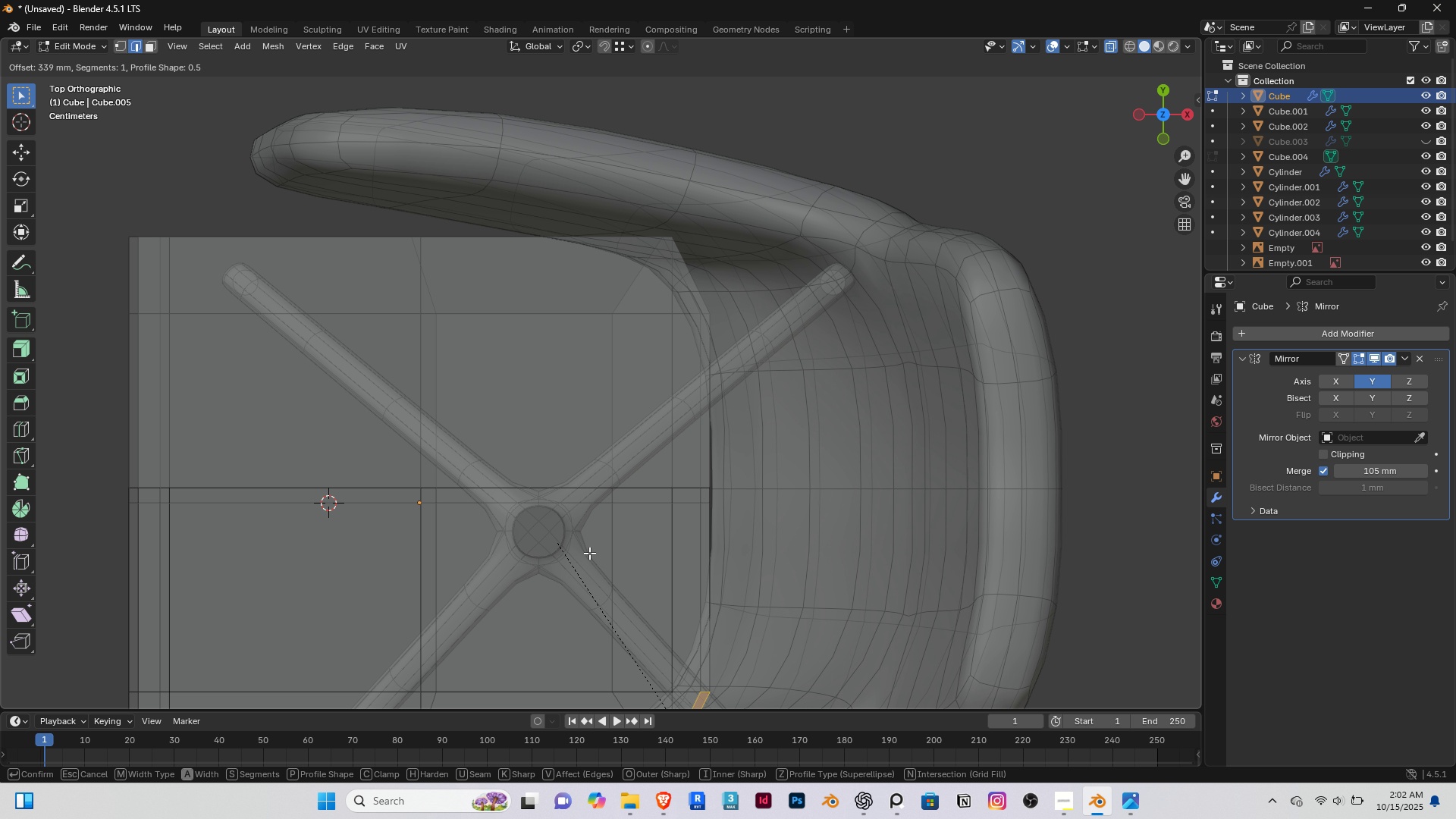 
right_click([592, 553])
 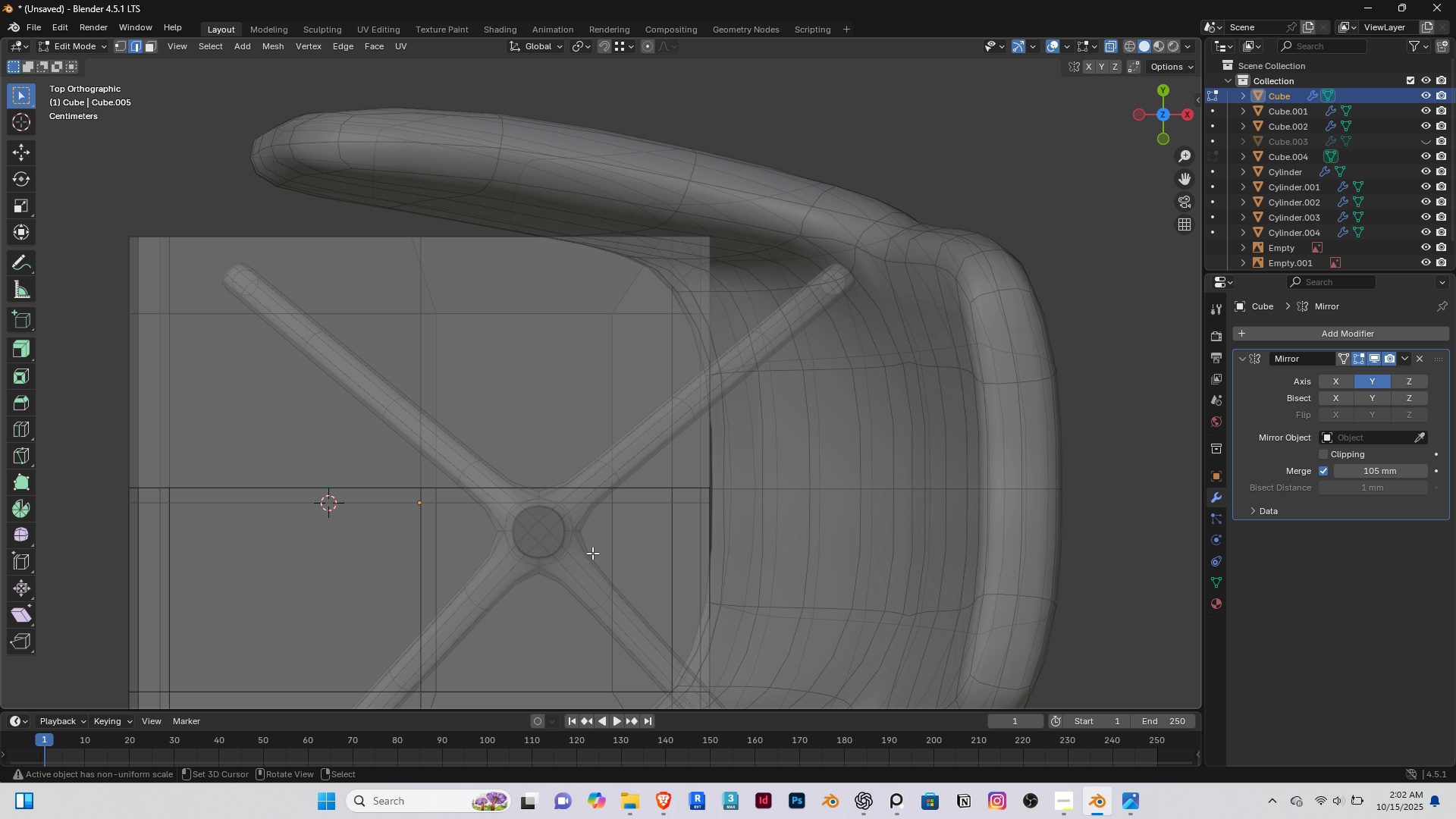 
scroll: coordinate [592, 553], scroll_direction: down, amount: 1.0
 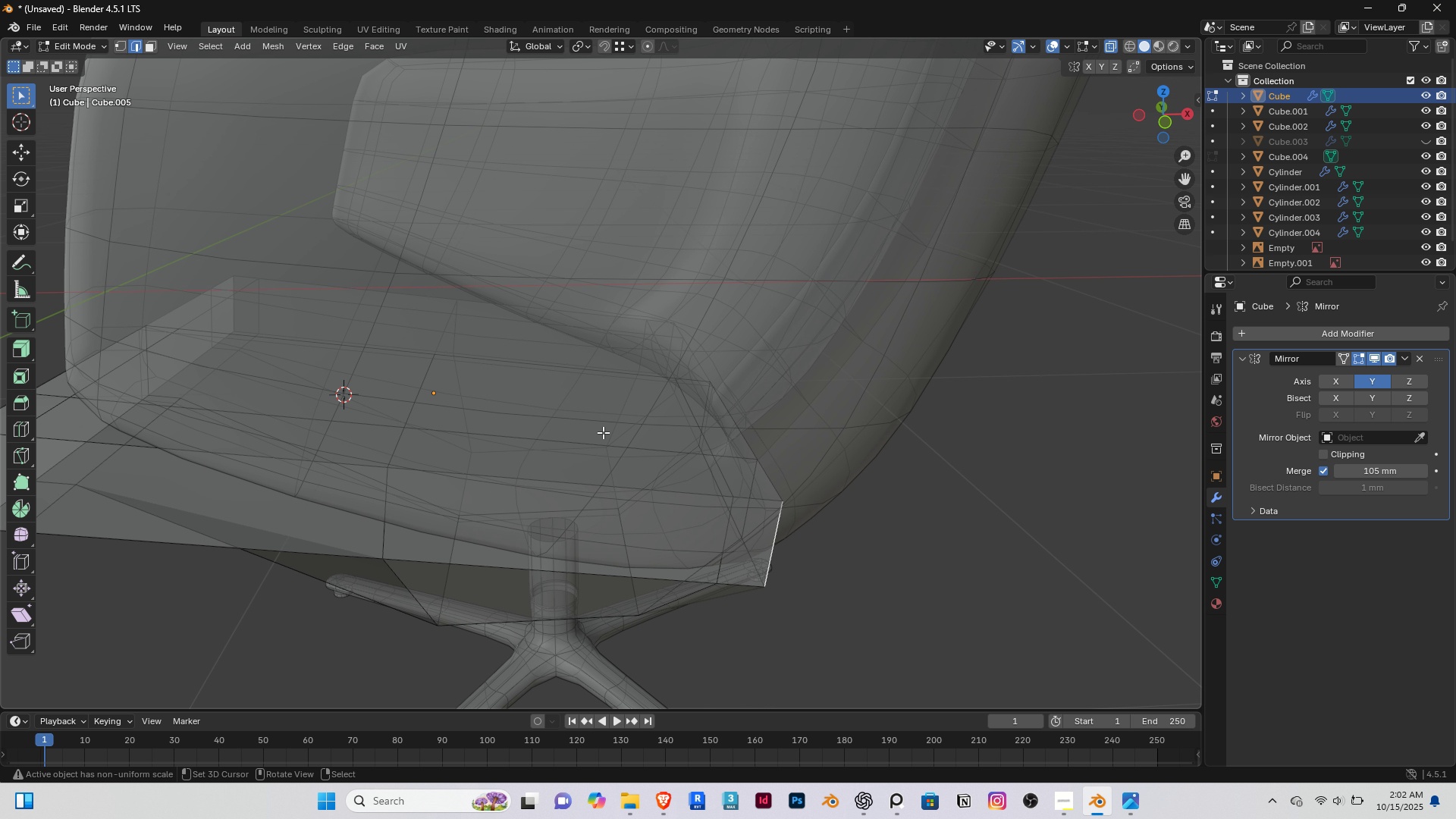 
type(/)
key(Tab)
type(Dx)
 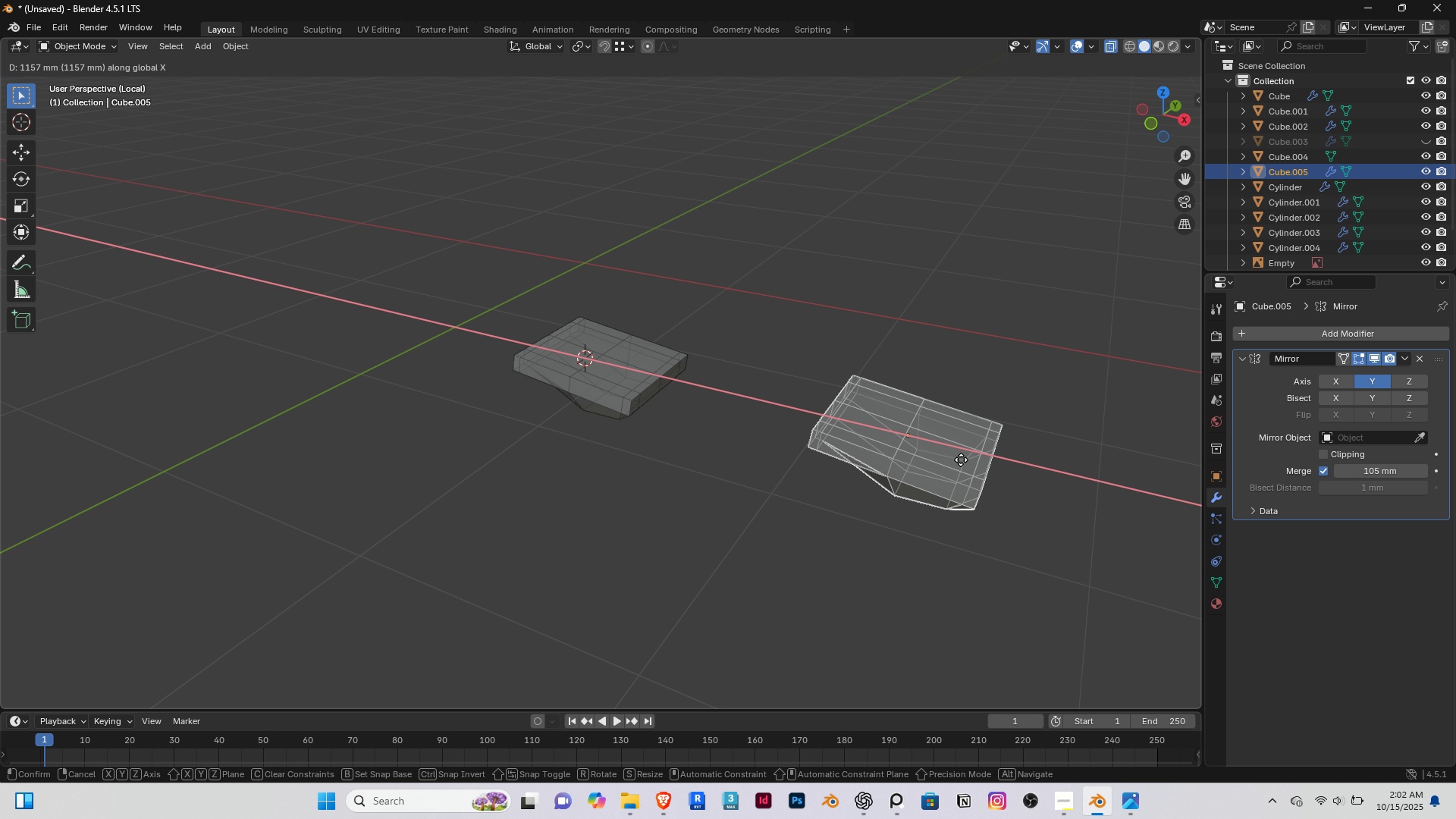 
scroll: coordinate [540, 449], scroll_direction: down, amount: 7.0
 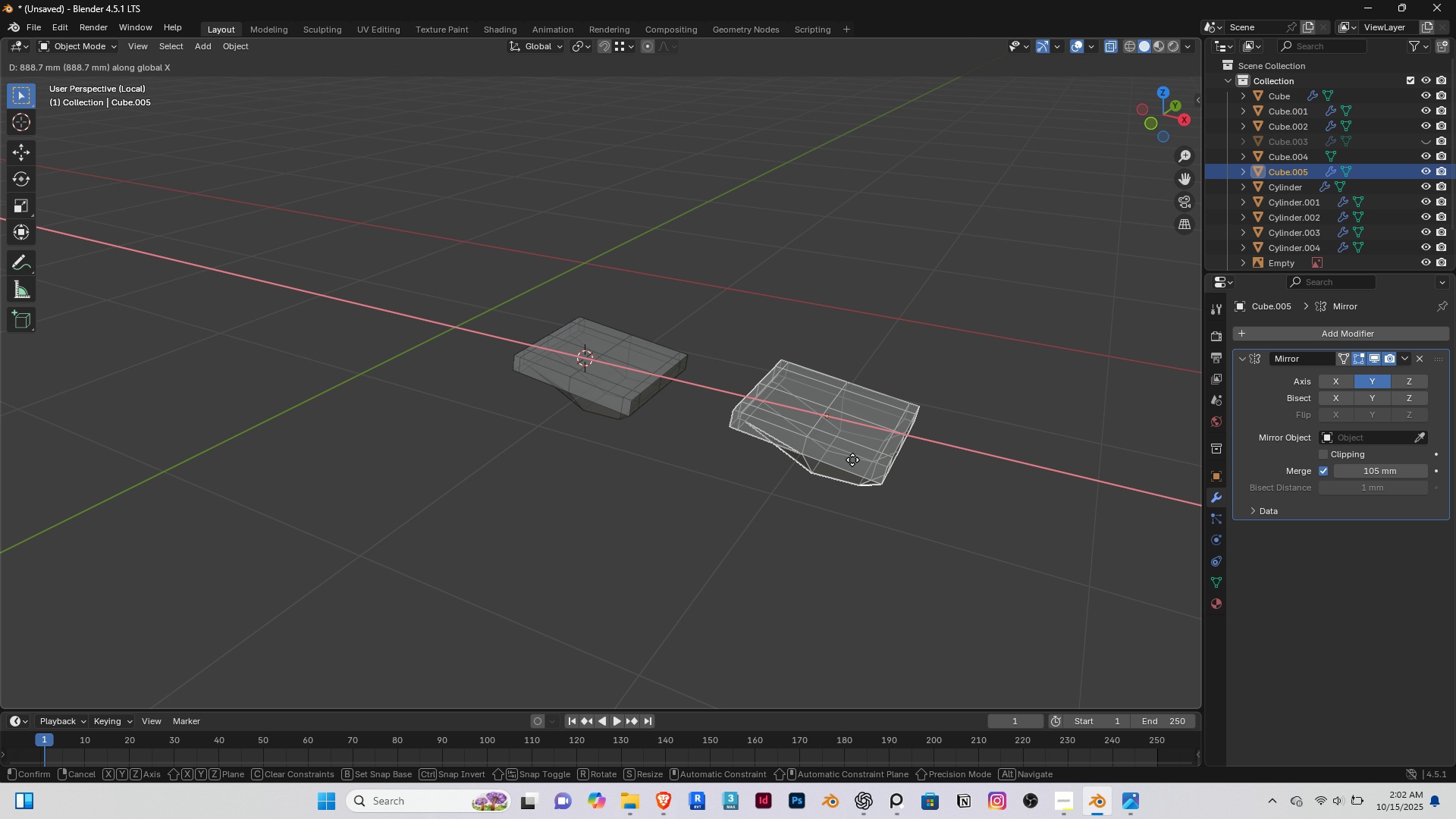 
left_click([1059, 460])
 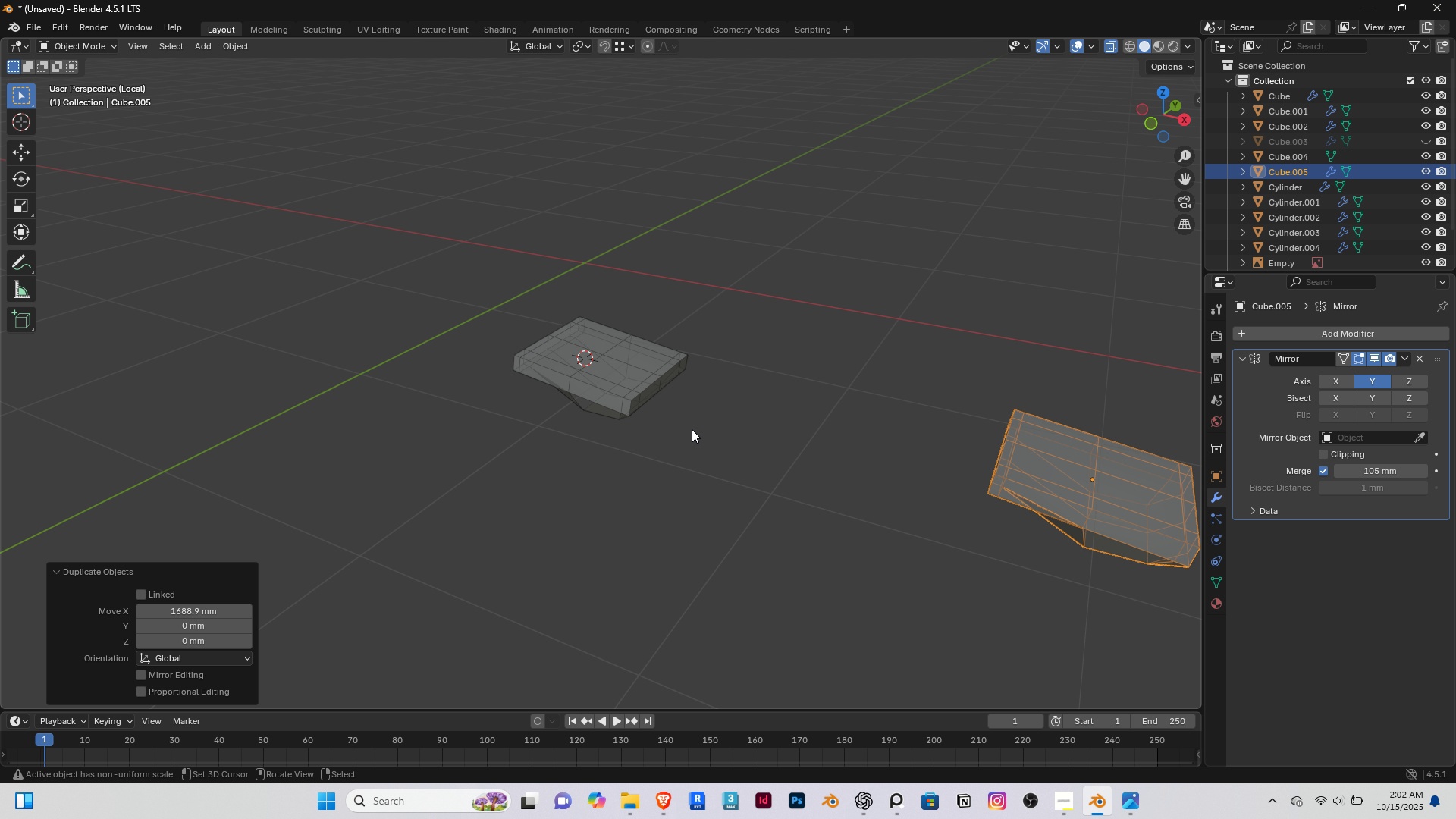 
scroll: coordinate [675, 446], scroll_direction: down, amount: 6.0
 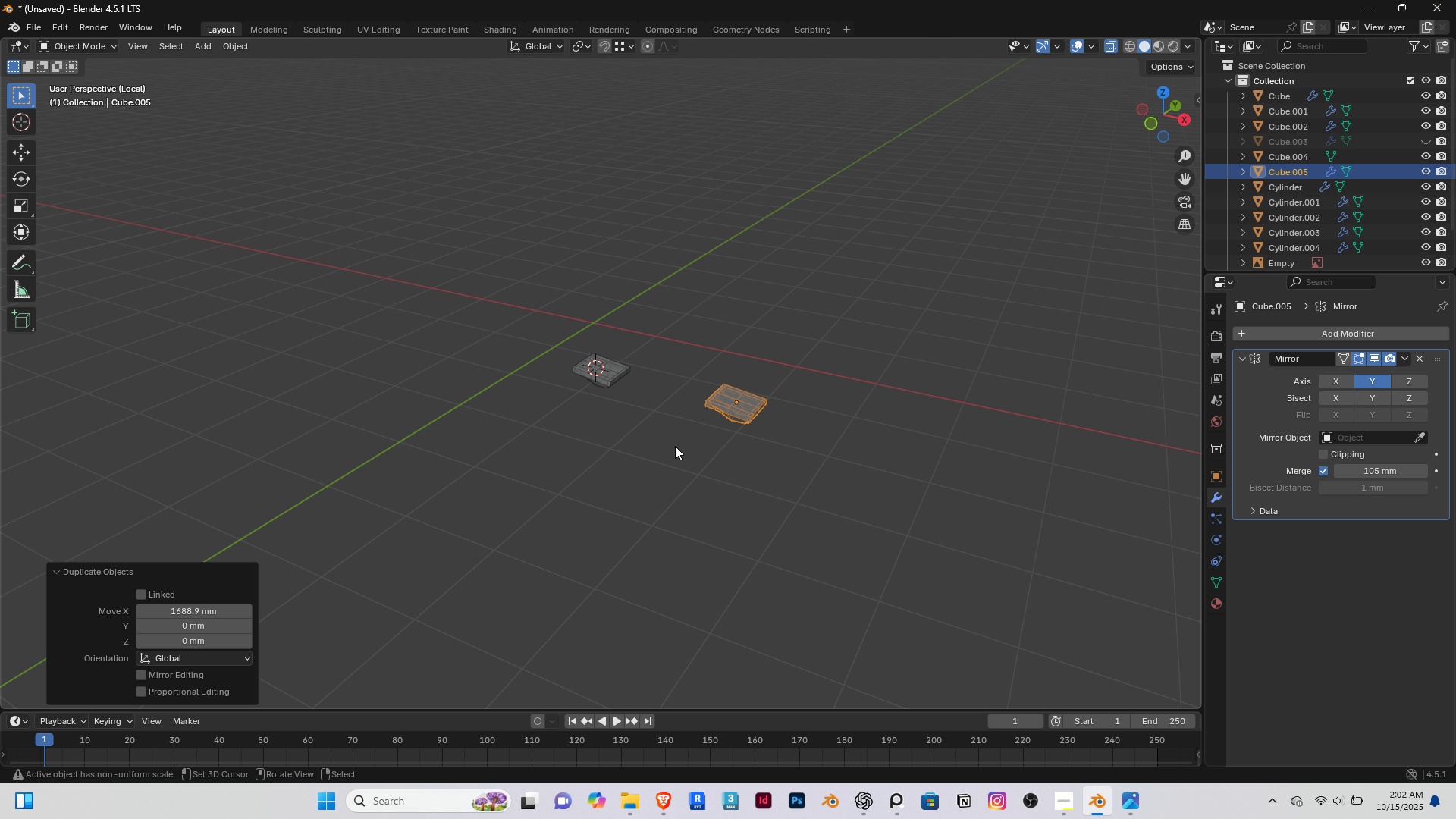 
type(gx)
 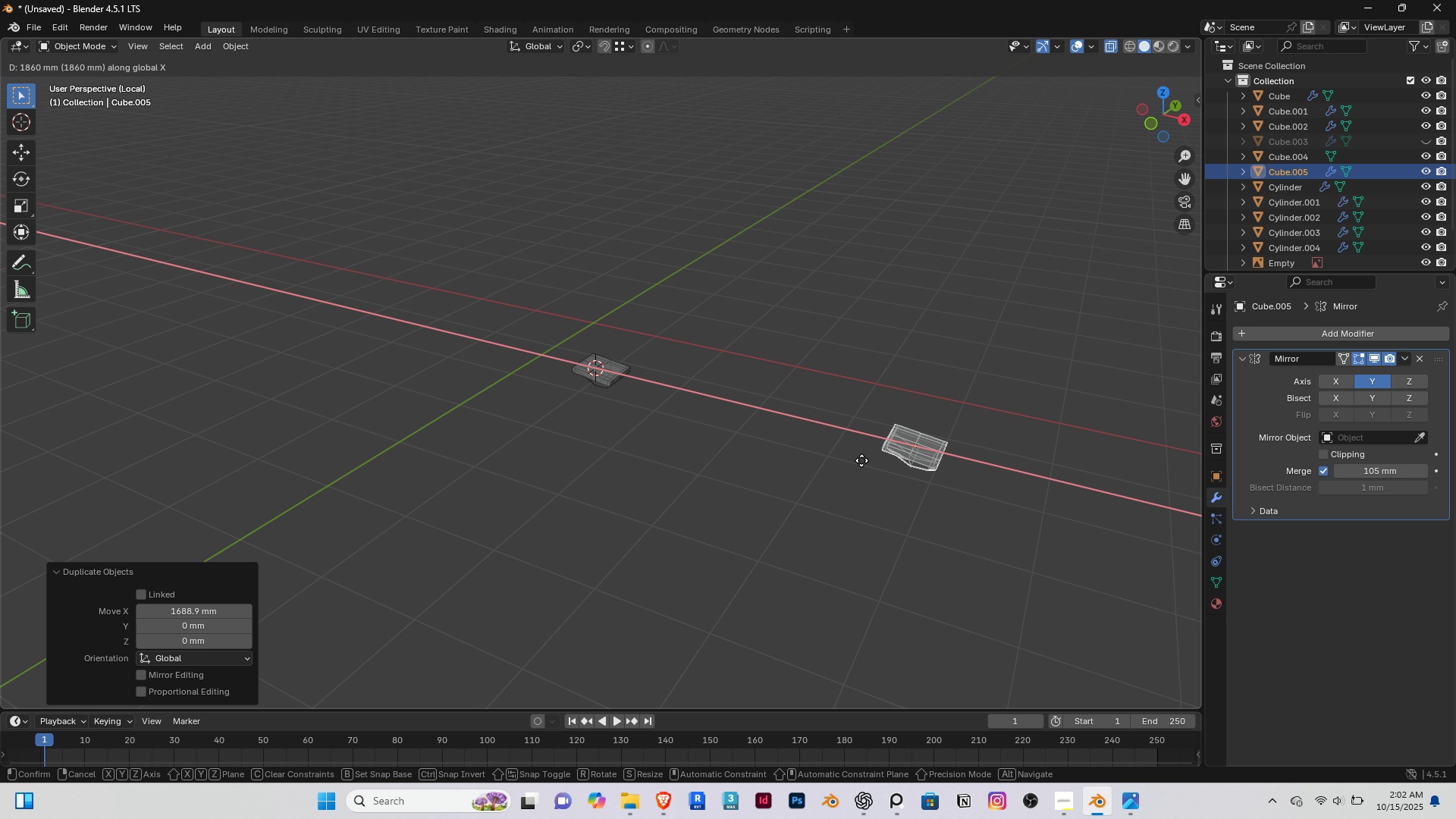 
left_click([861, 460])
 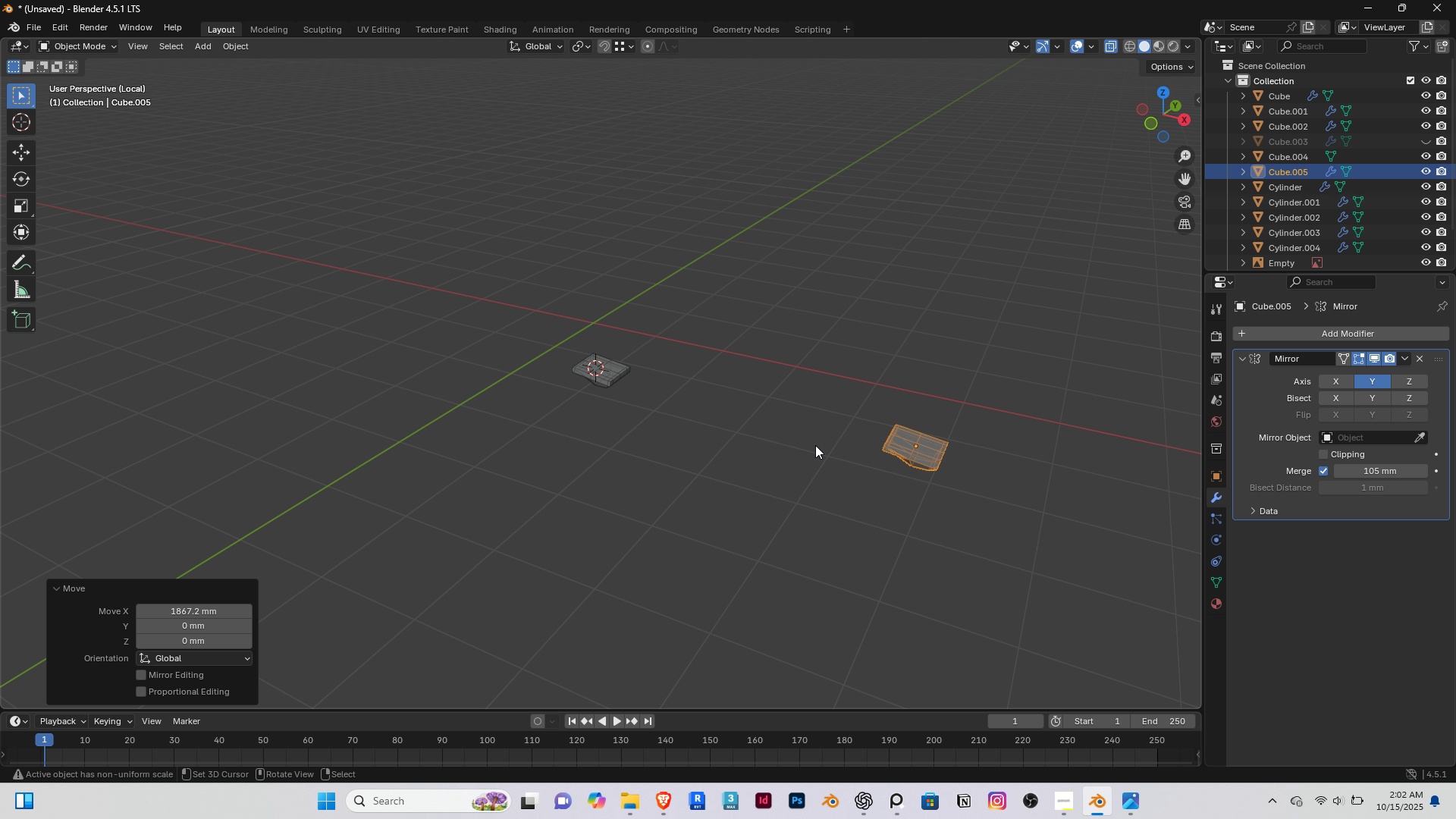 
key(H)
 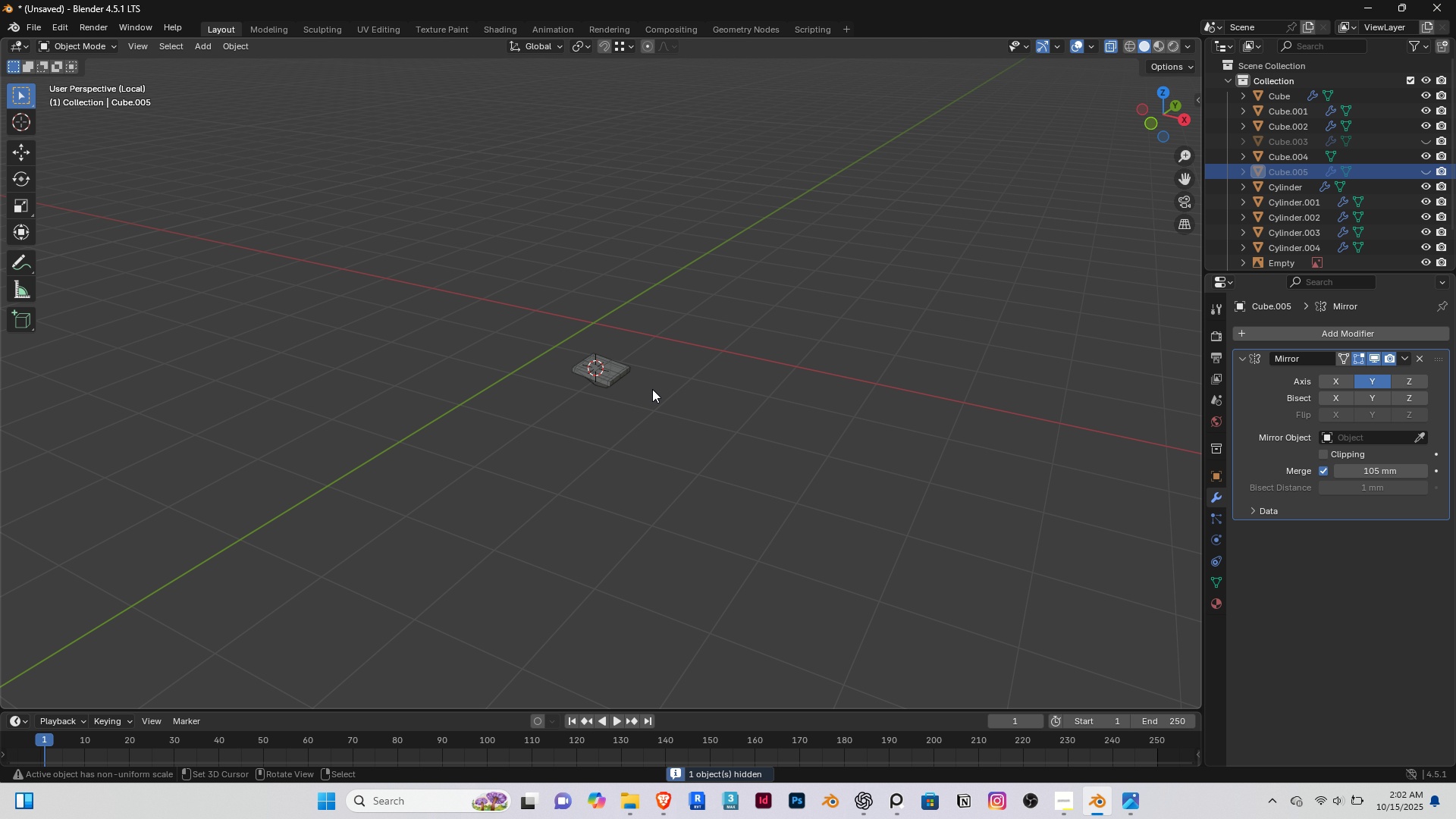 
scroll: coordinate [715, 519], scroll_direction: up, amount: 12.0
 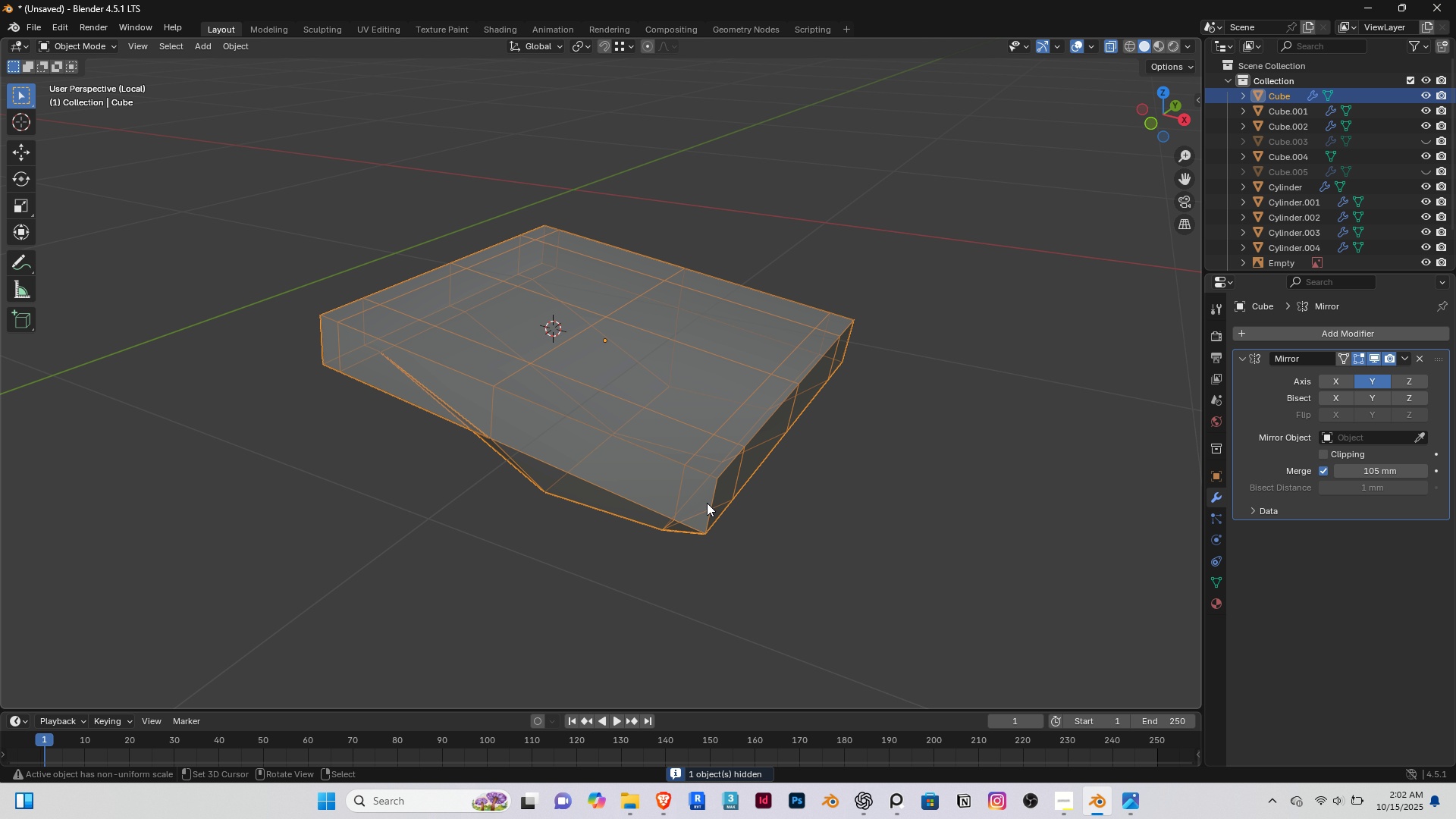 
right_click([707, 503])
 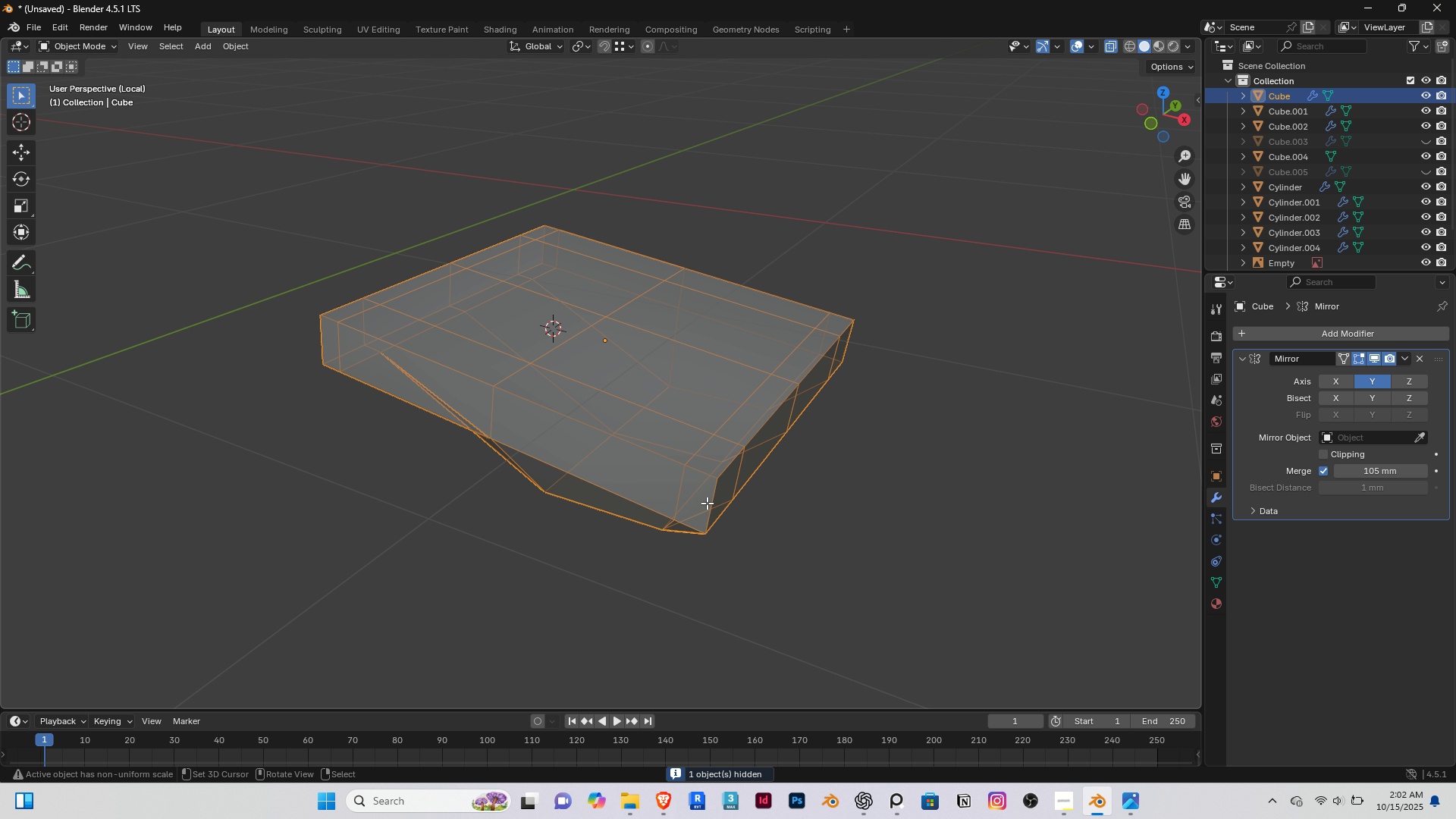 
key(Tab)
 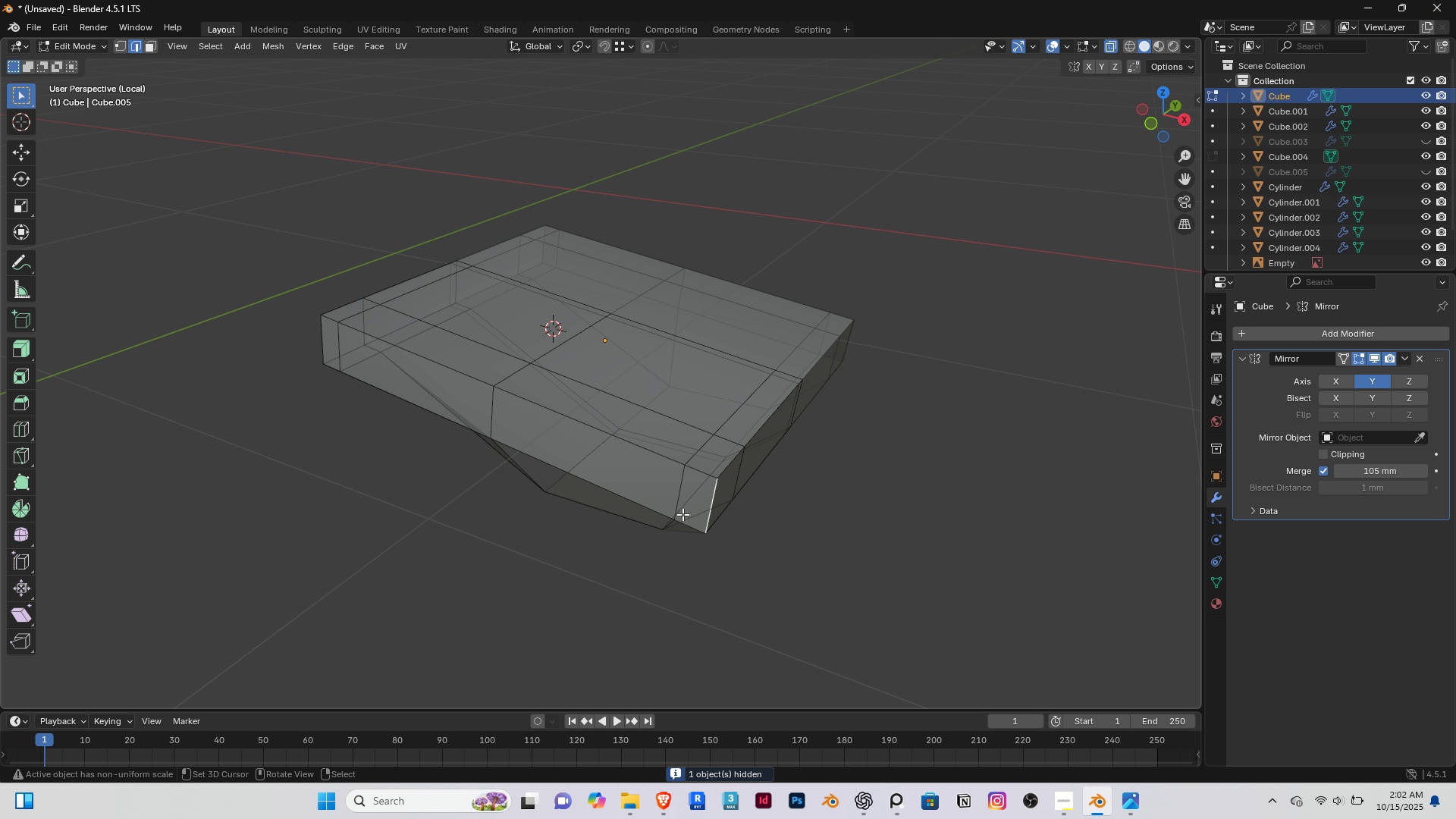 
scroll: coordinate [679, 514], scroll_direction: up, amount: 1.0
 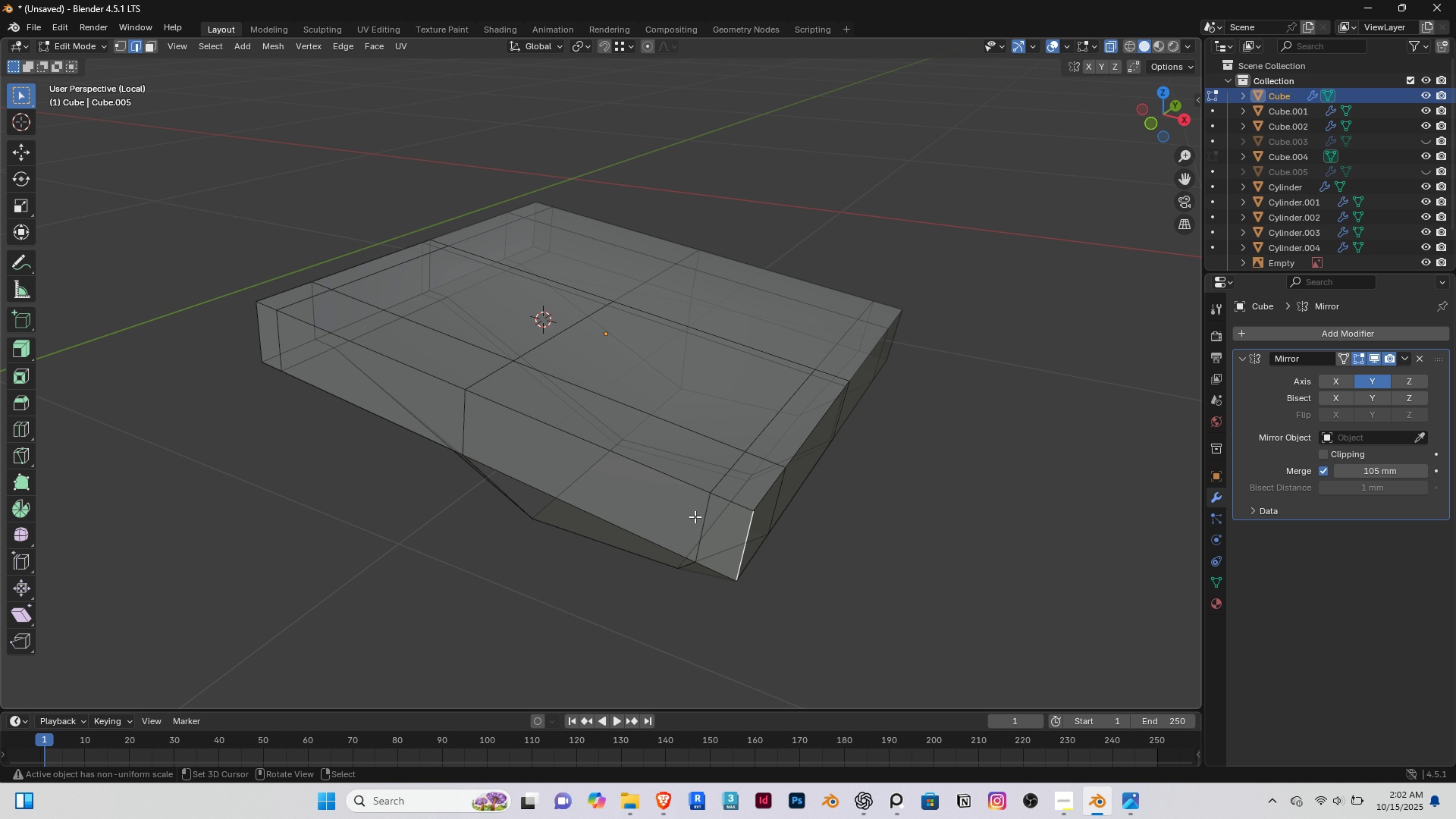 
right_click([696, 516])
 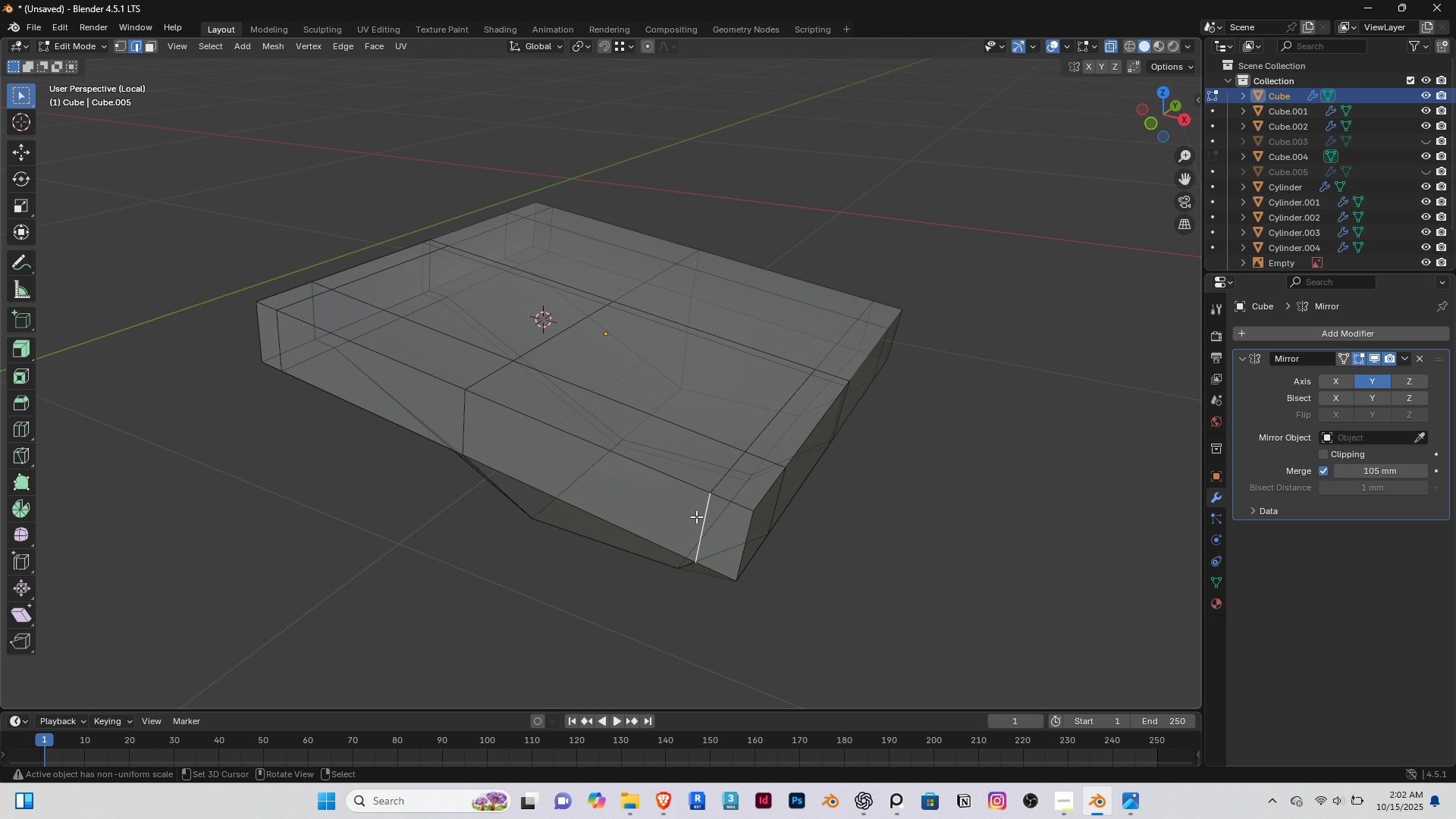 
hold_key(key=AltRight, duration=0.54)
double_click([696, 516])
 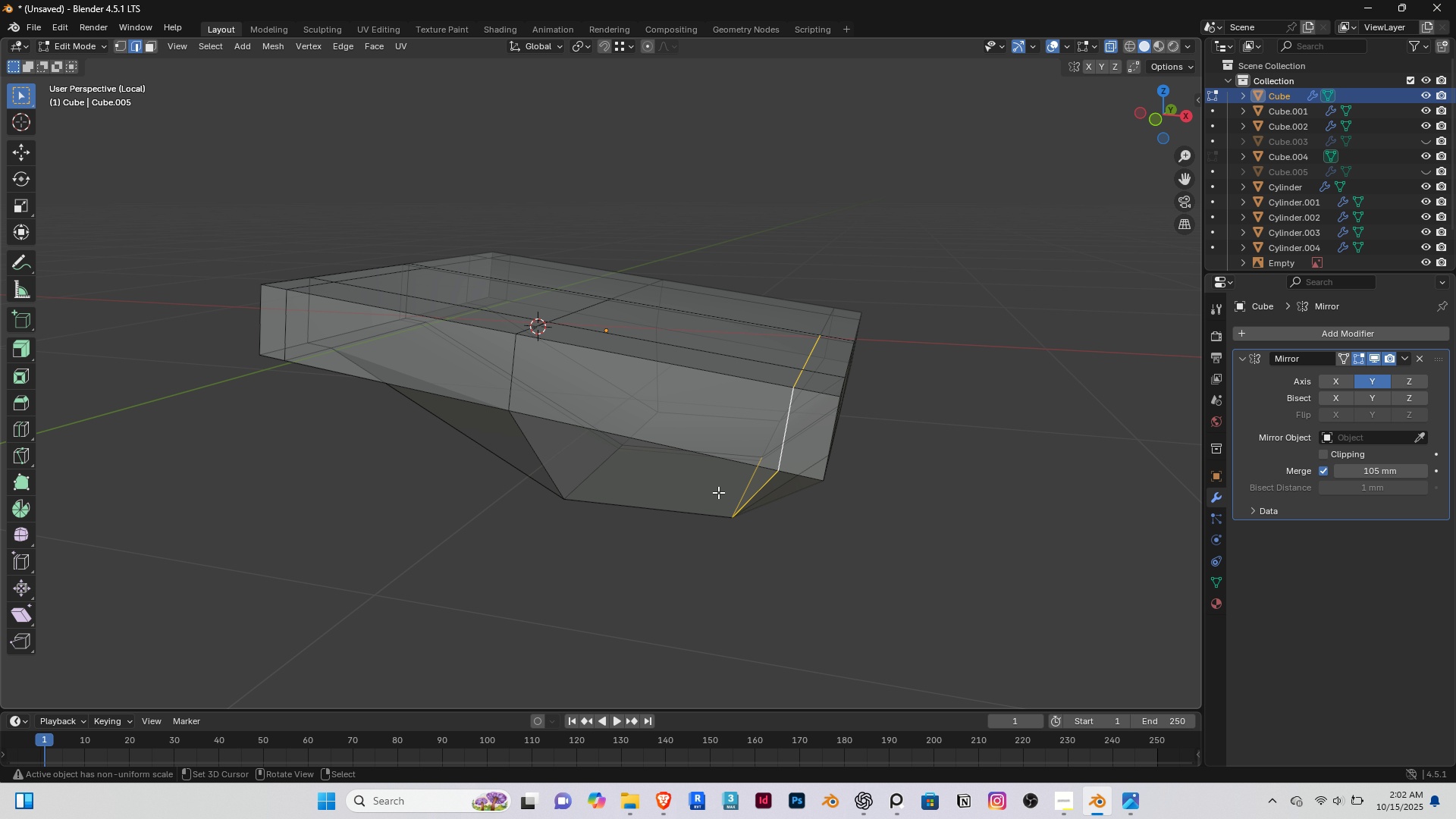 
wait(5.81)
 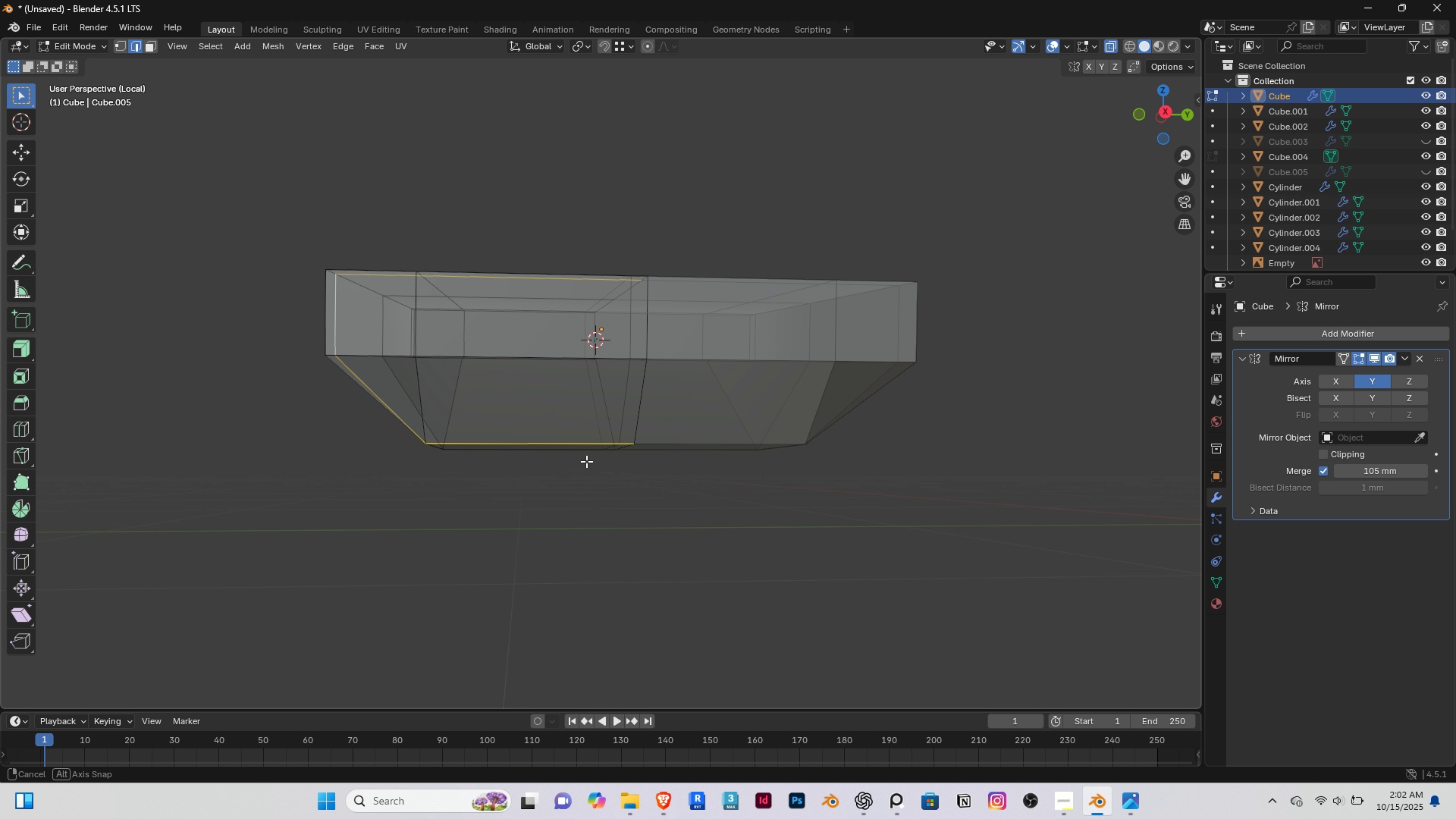 
type(gg)
 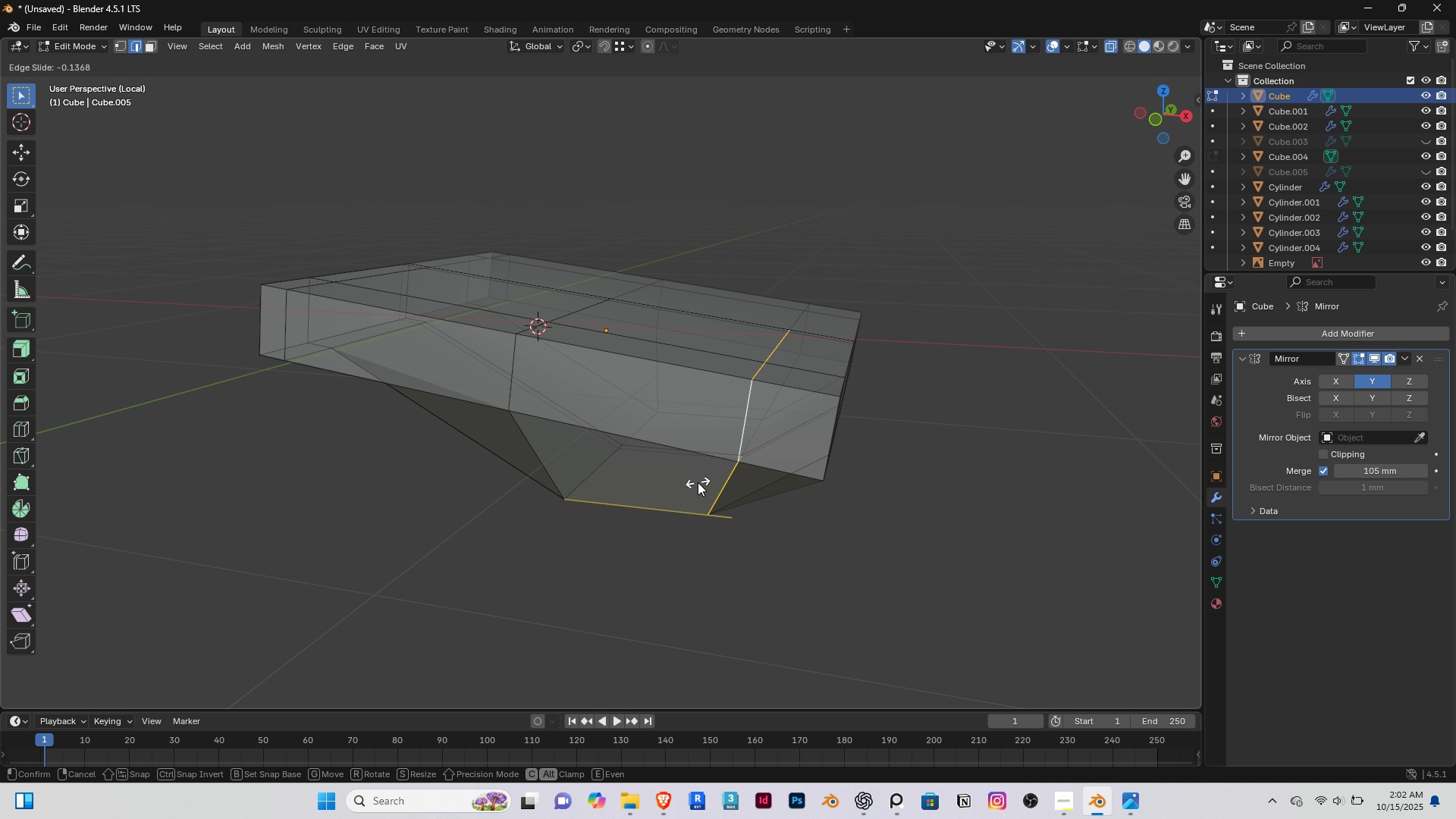 
right_click([699, 482])
 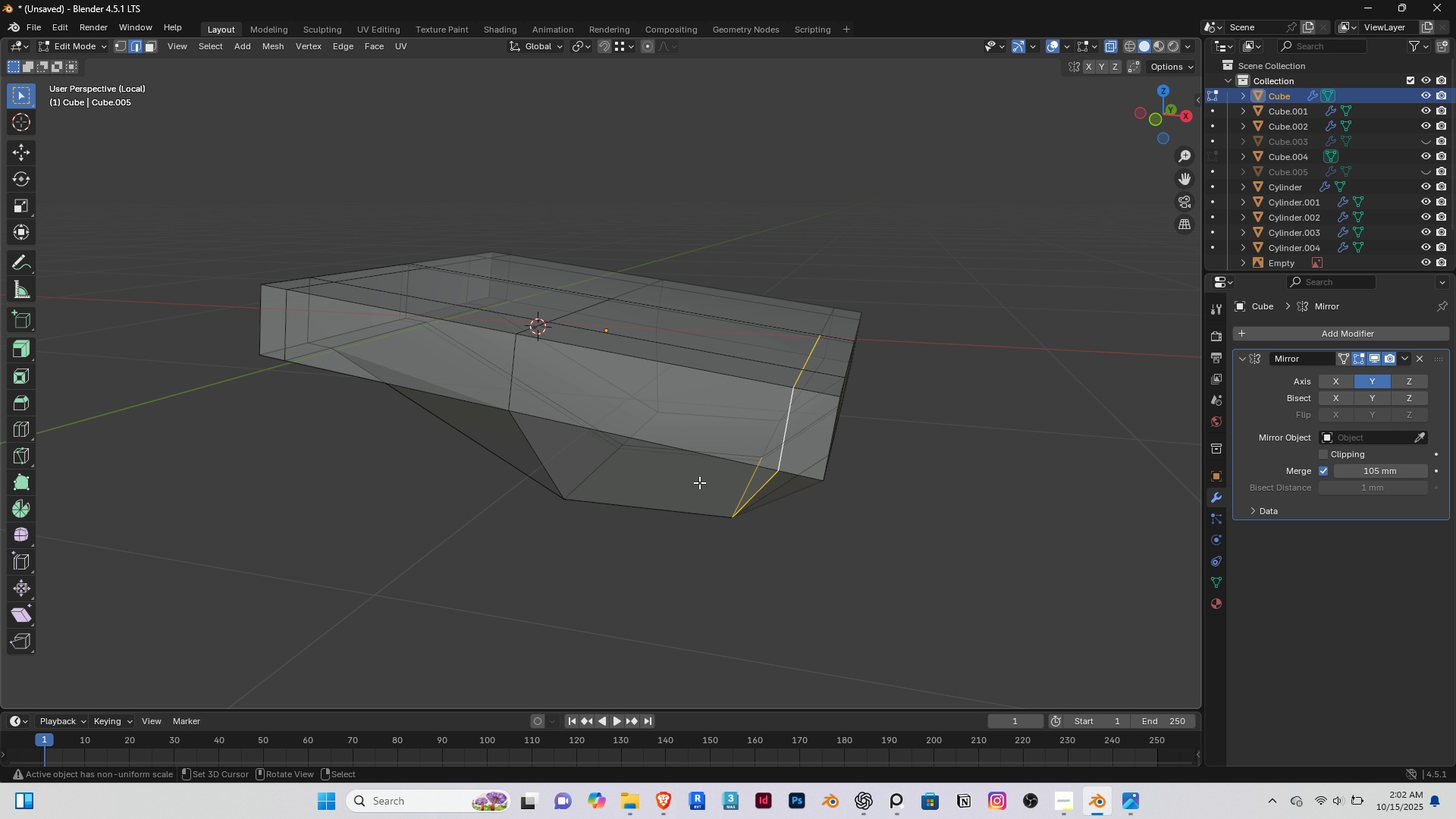 
type([End]/[End]gg)
 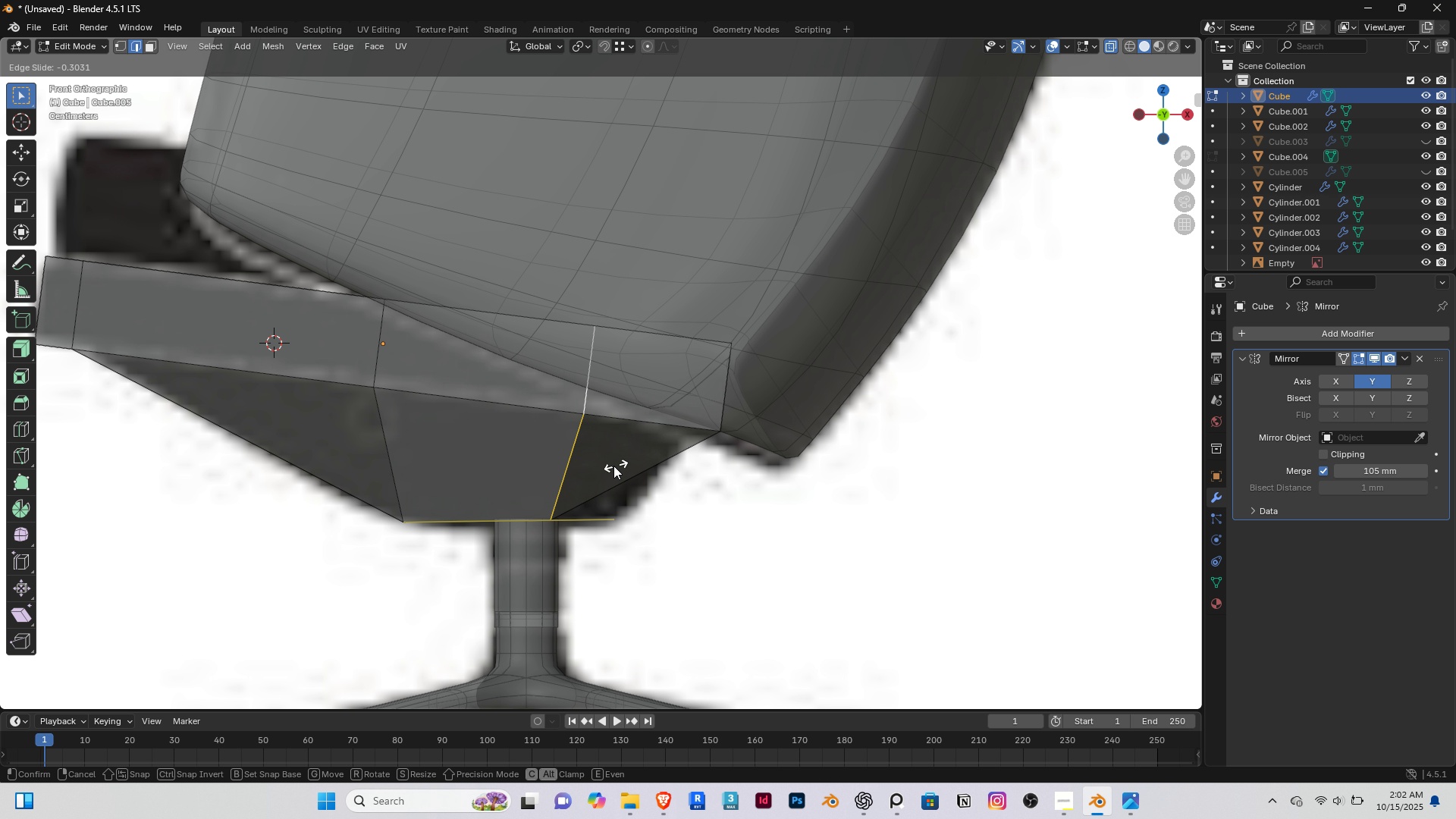 
scroll: coordinate [671, 475], scroll_direction: up, amount: 2.0
 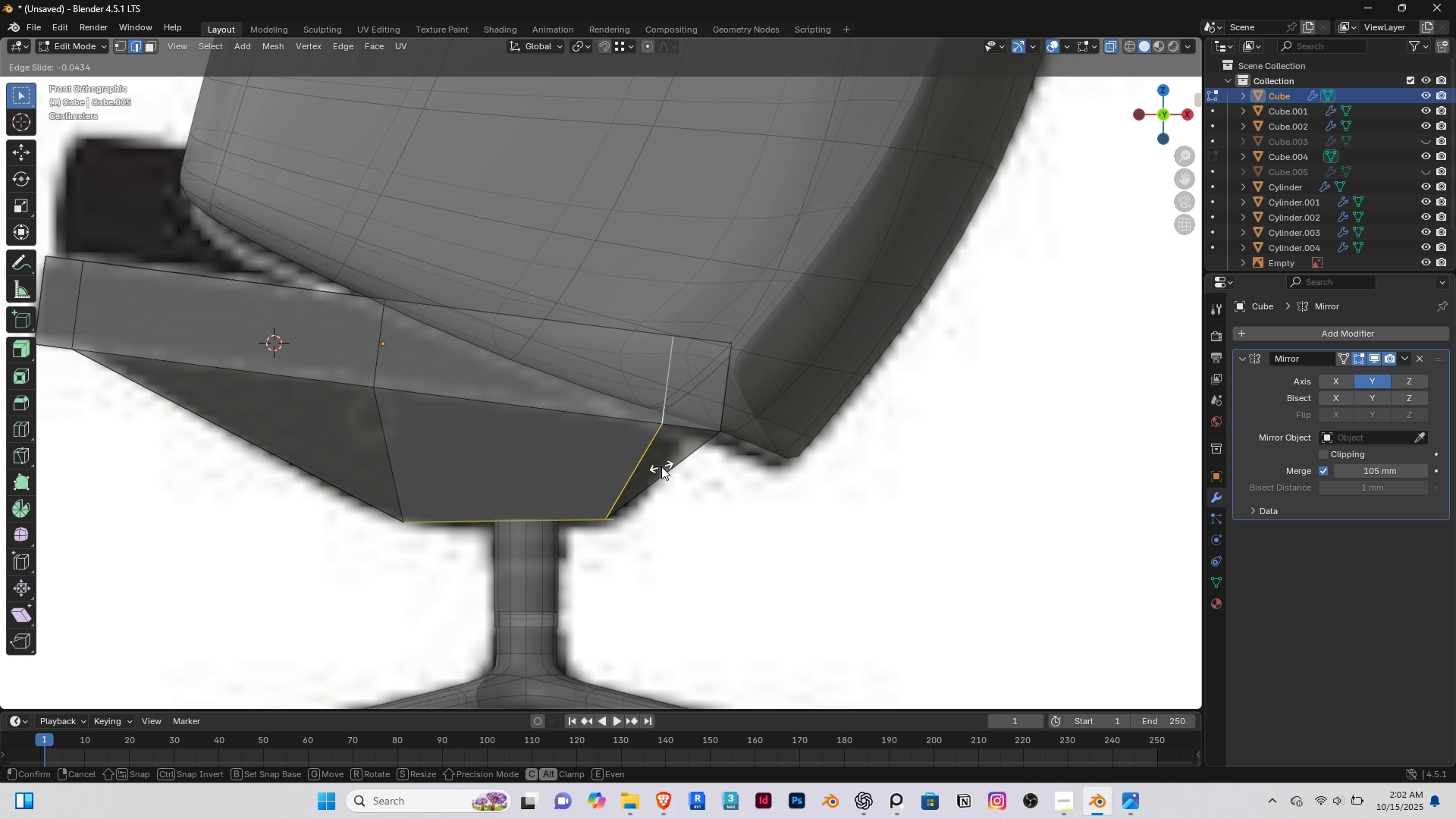 
wait(5.07)
 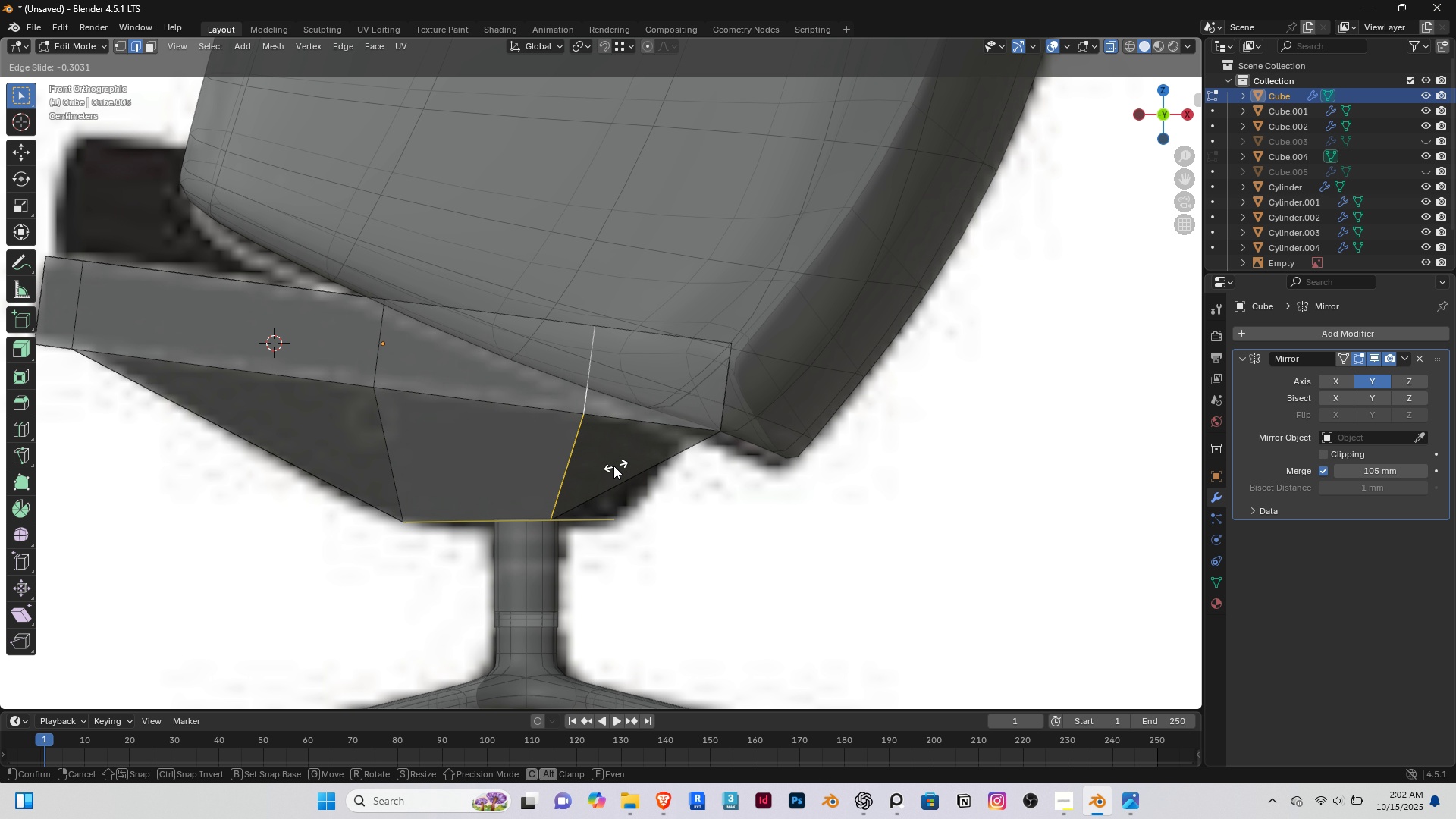 
left_click([661, 469])
 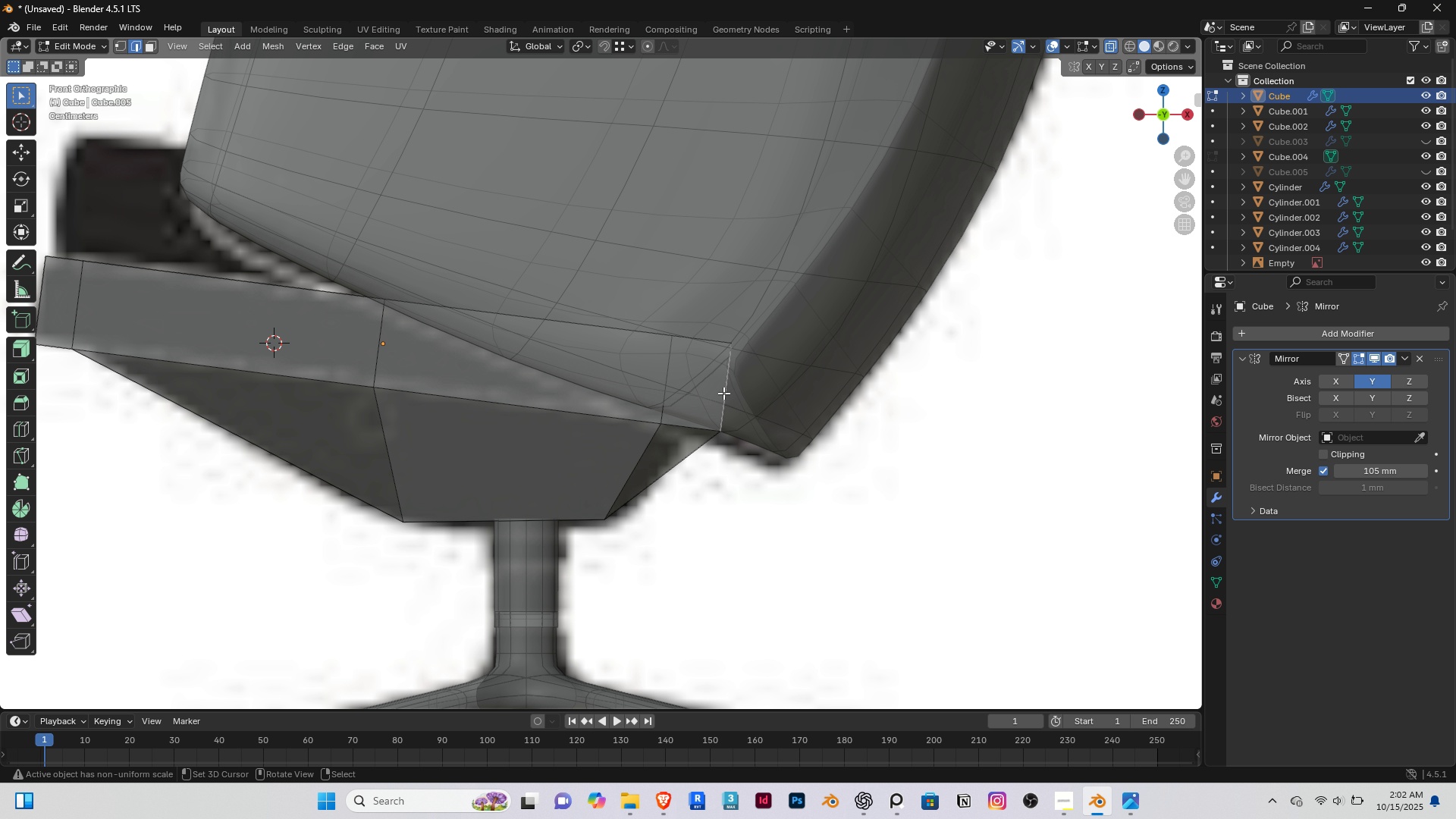 
right_click([723, 393])
 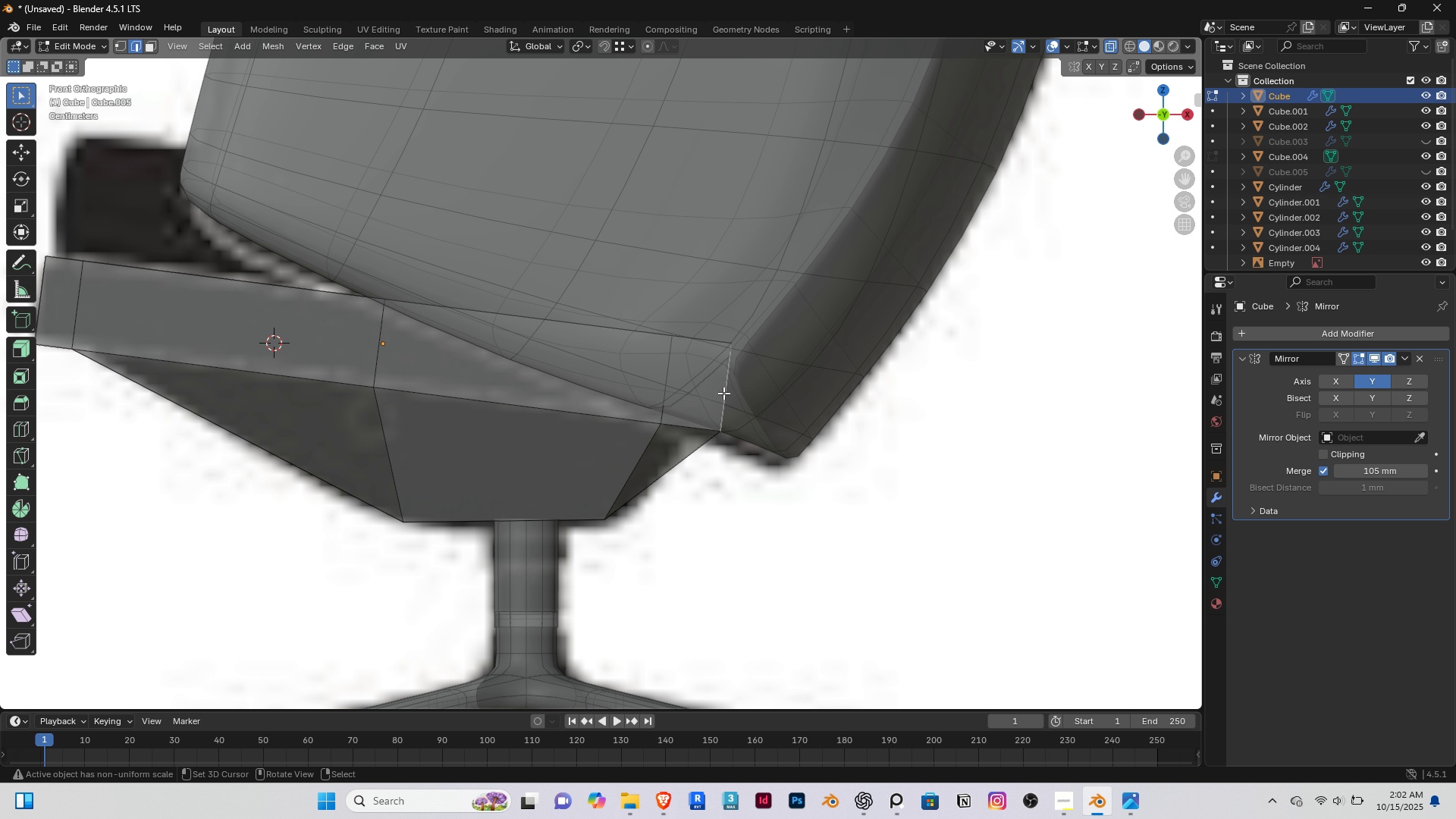 
hold_key(key=AltRight, duration=0.55)
double_click([723, 393])
 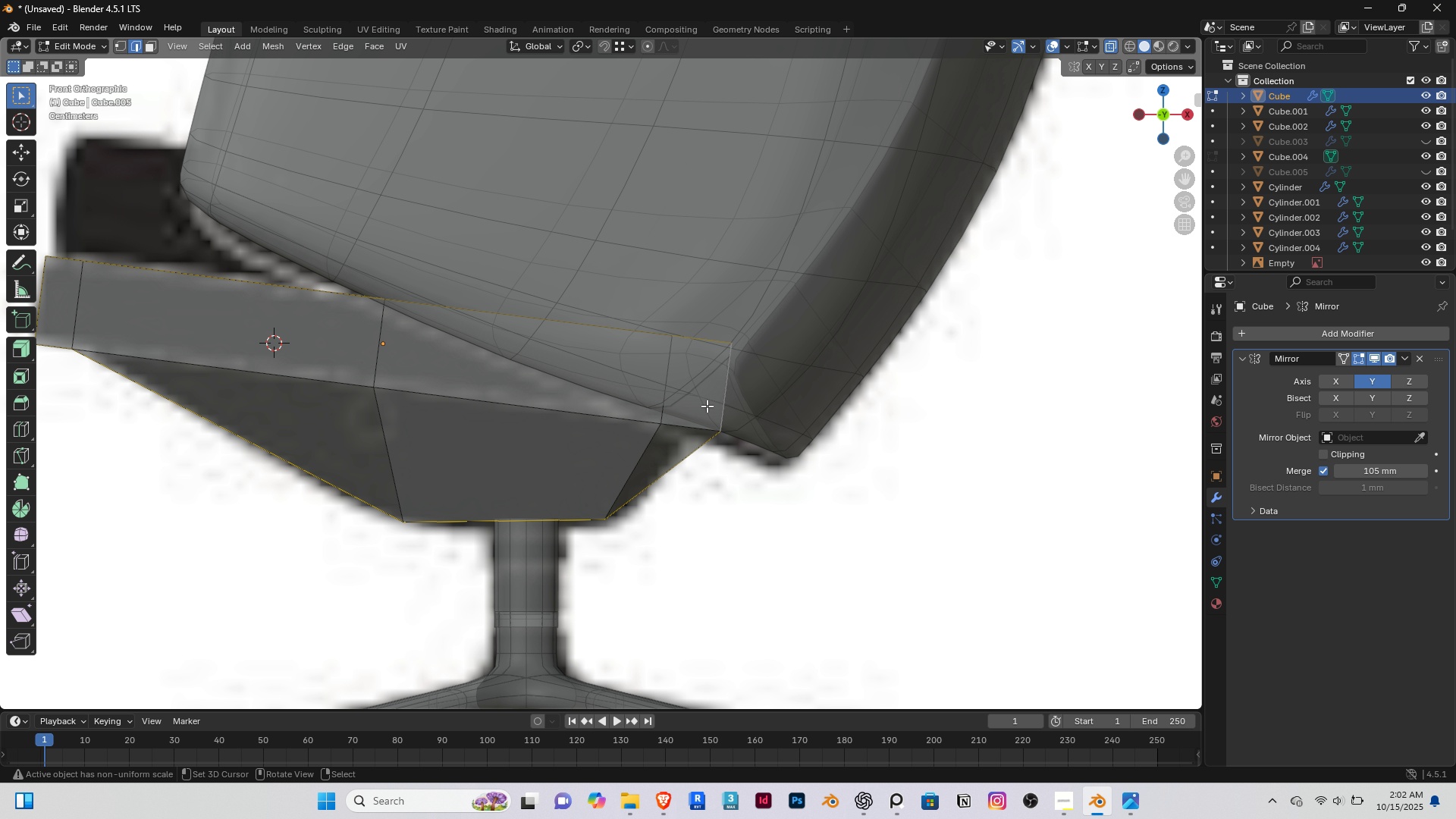 
scroll: coordinate [714, 438], scroll_direction: down, amount: 1.0
 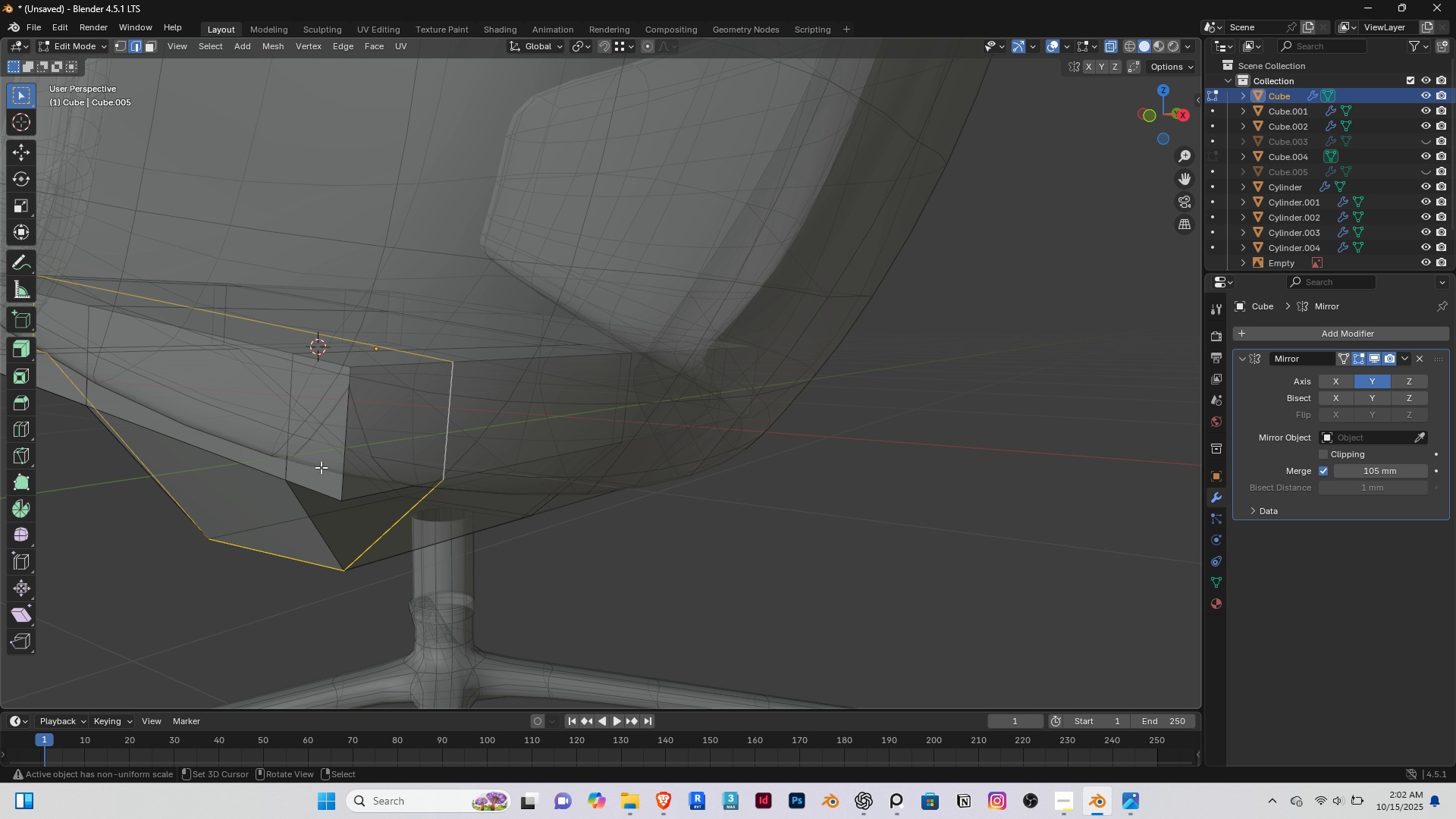 
right_click([336, 466])
 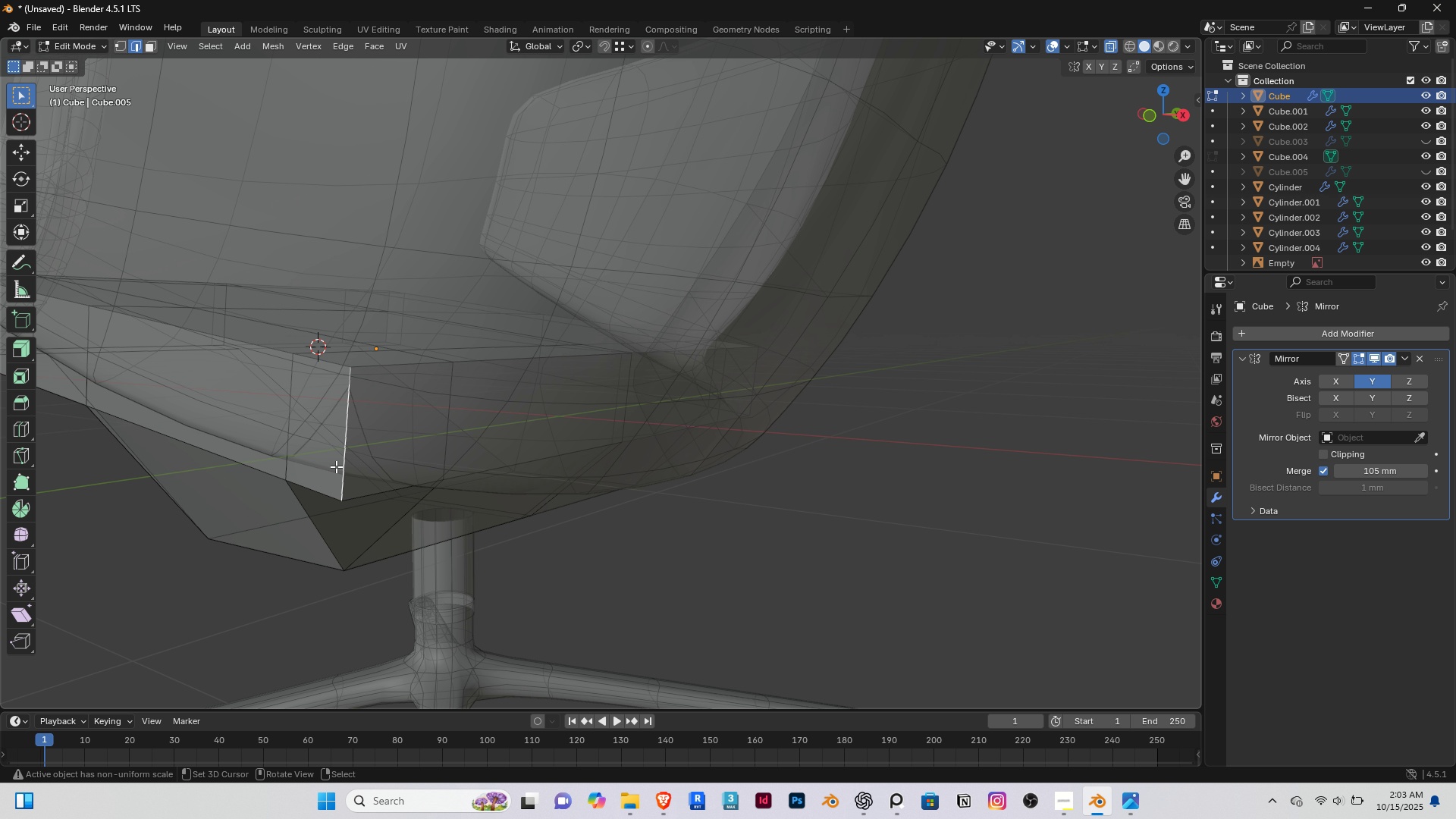 
hold_key(key=AltRight, duration=0.4)
double_click([336, 466])
 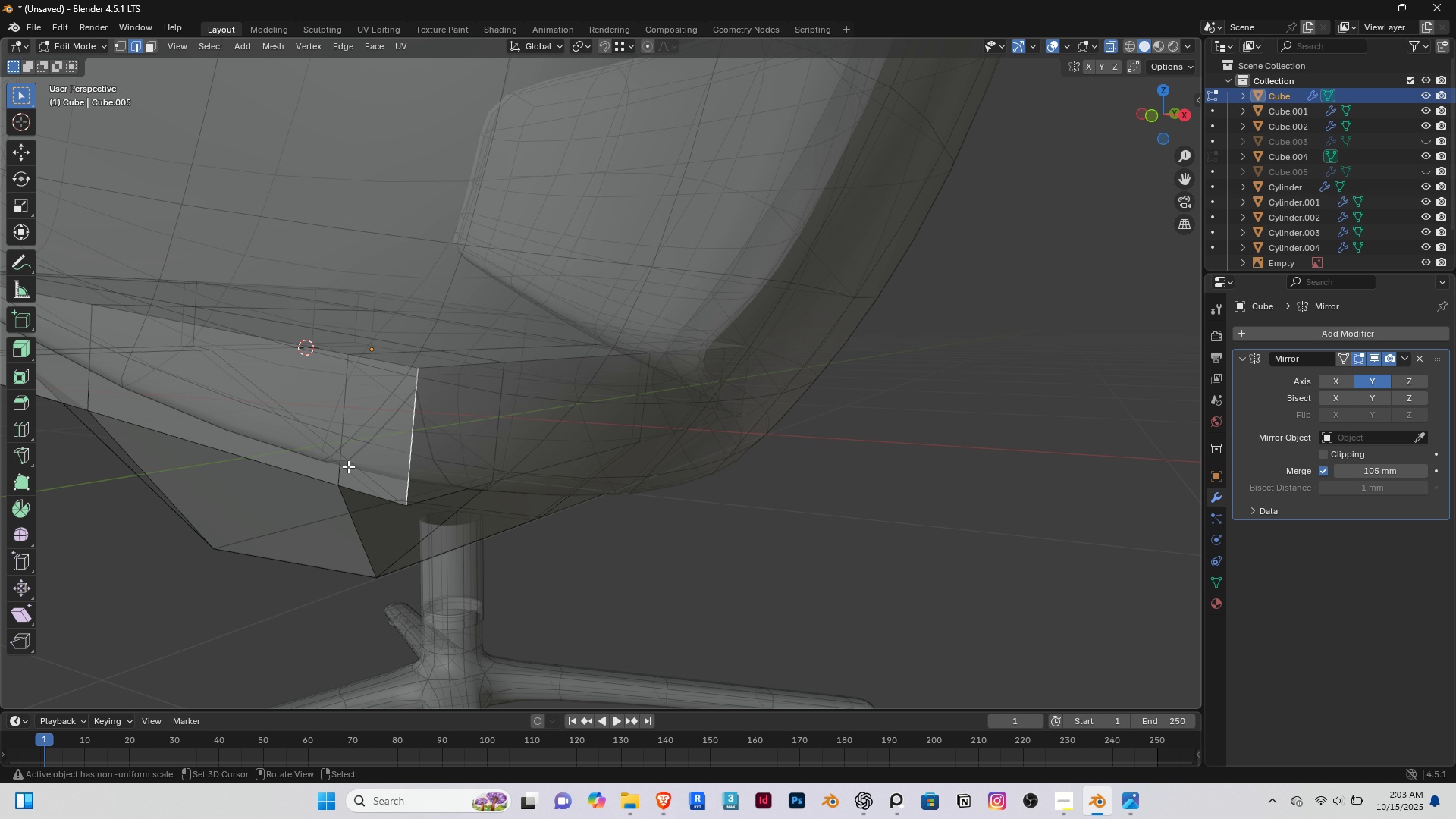 
key(Slash)
 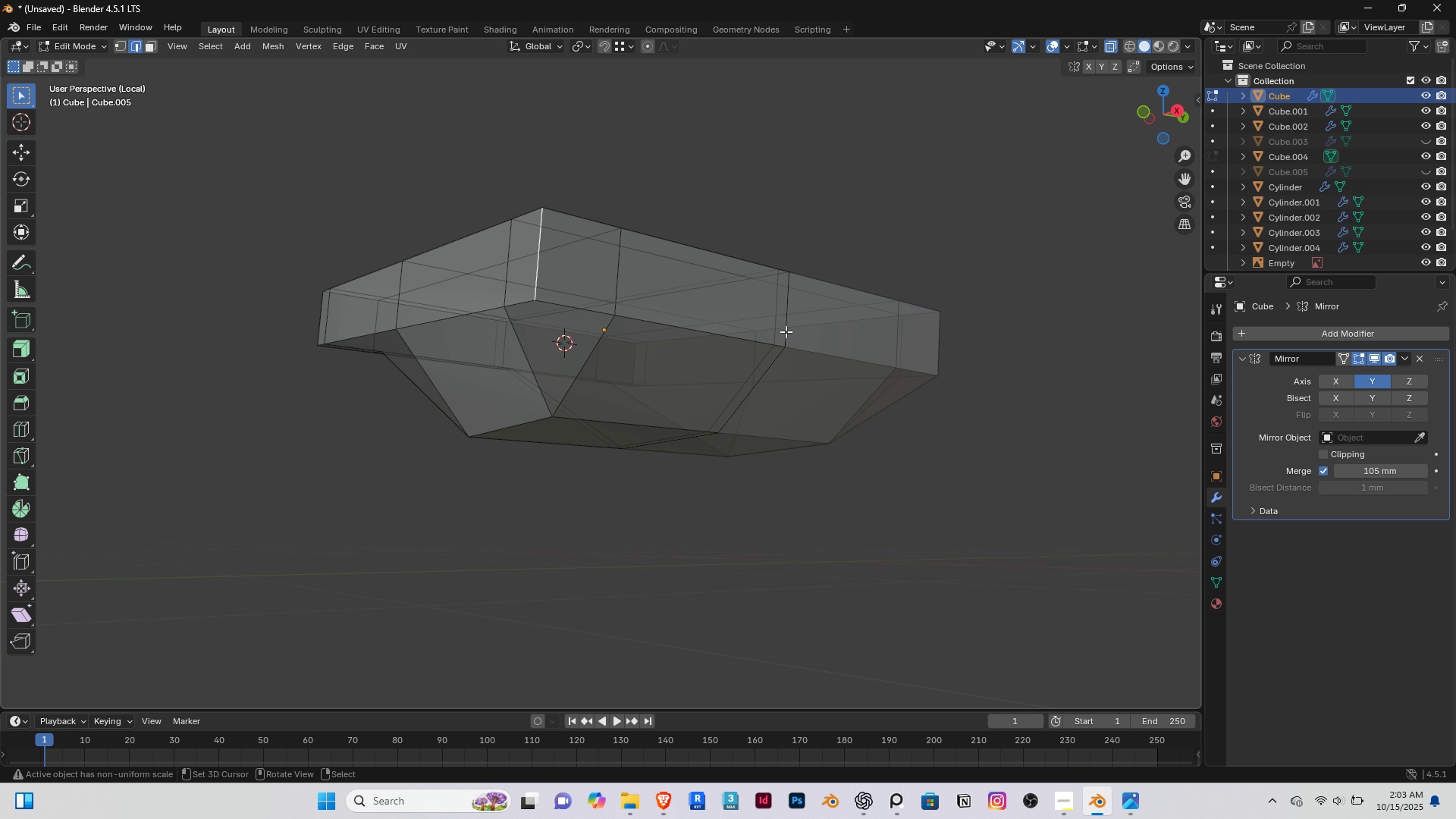 
scroll: coordinate [517, 322], scroll_direction: up, amount: 2.0
 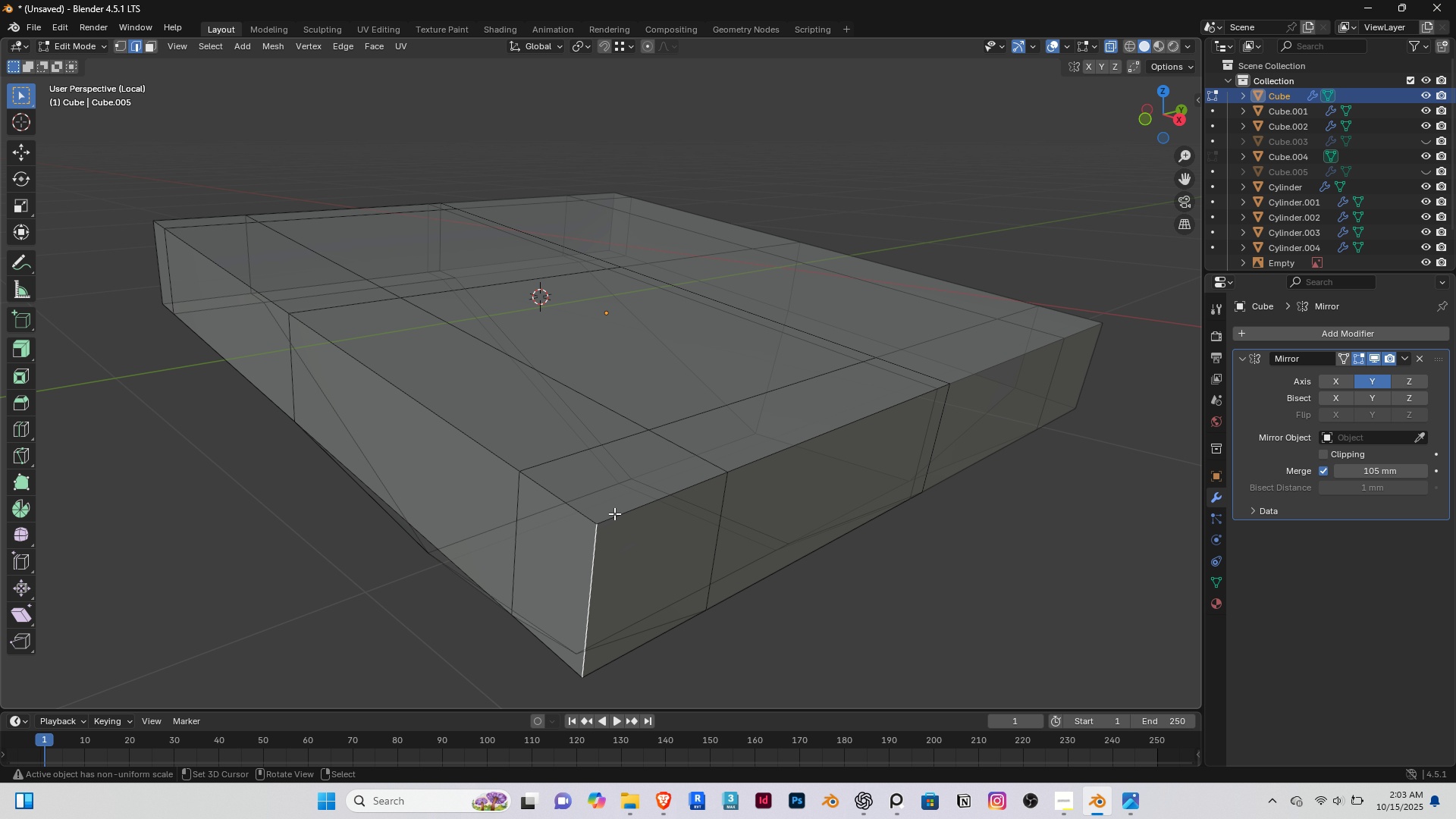 
key(Control+B)
 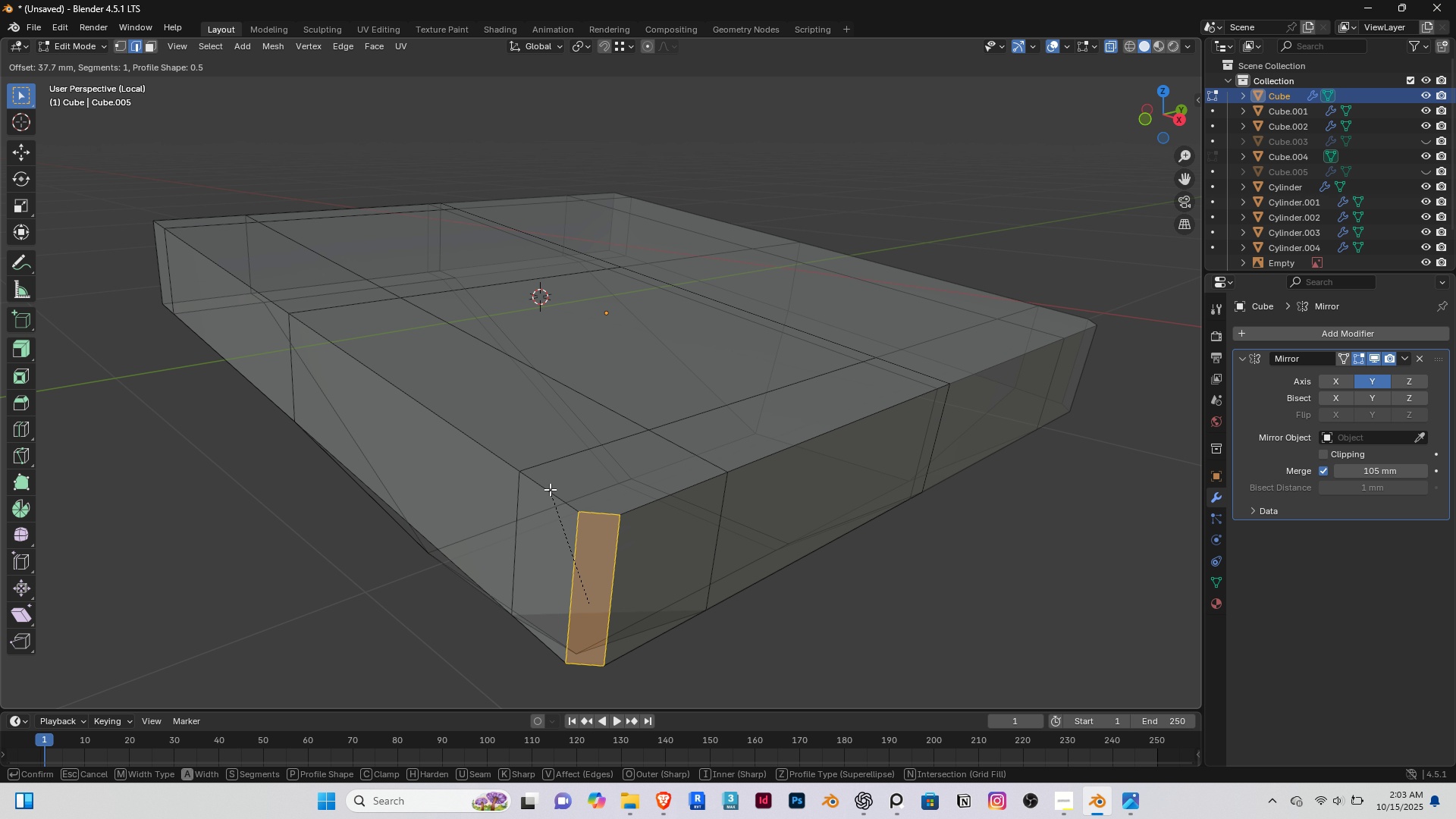 
scroll: coordinate [488, 460], scroll_direction: up, amount: 2.0
 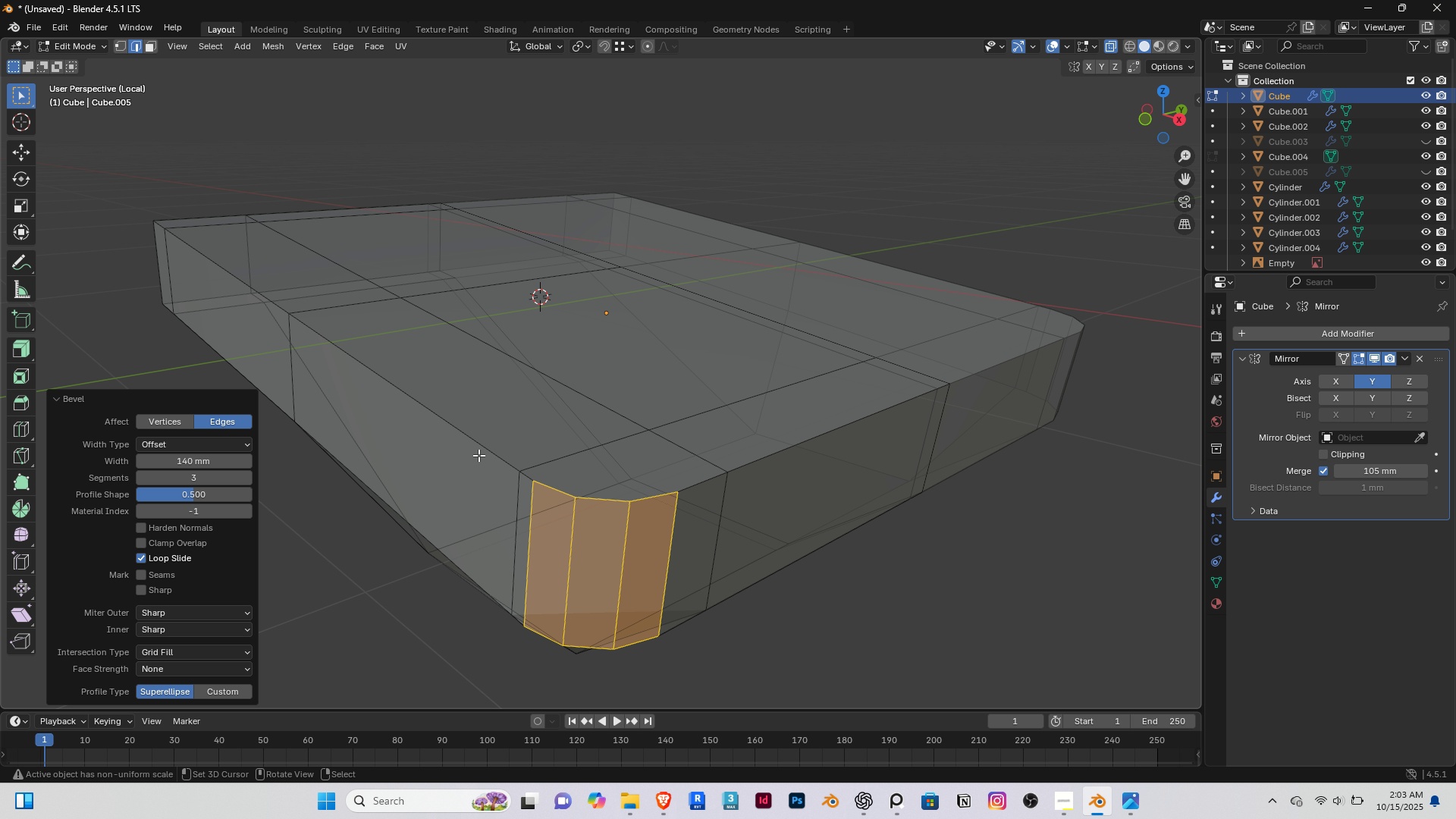 
left_click([479, 455])
 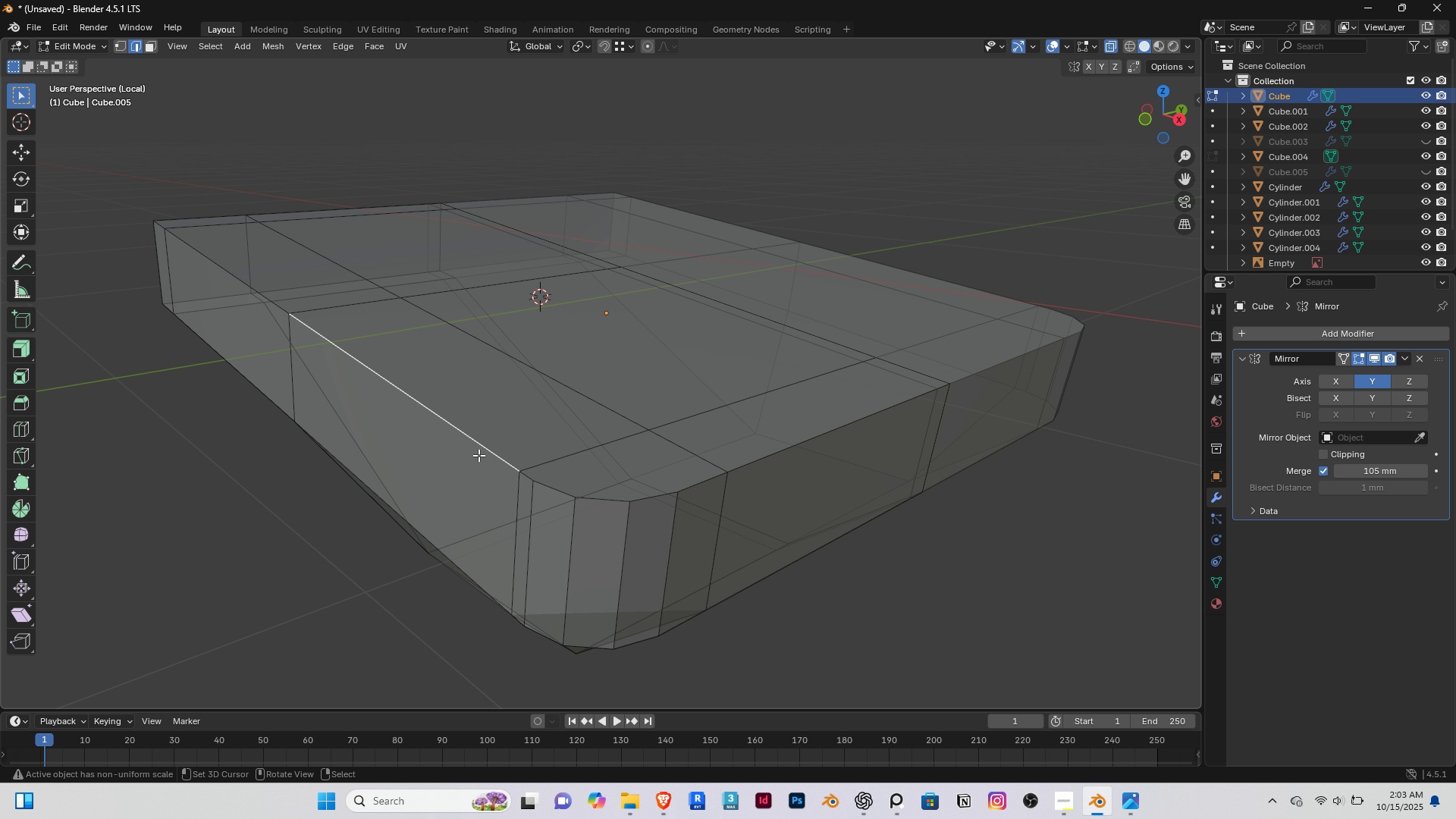 
right_click([479, 455])
 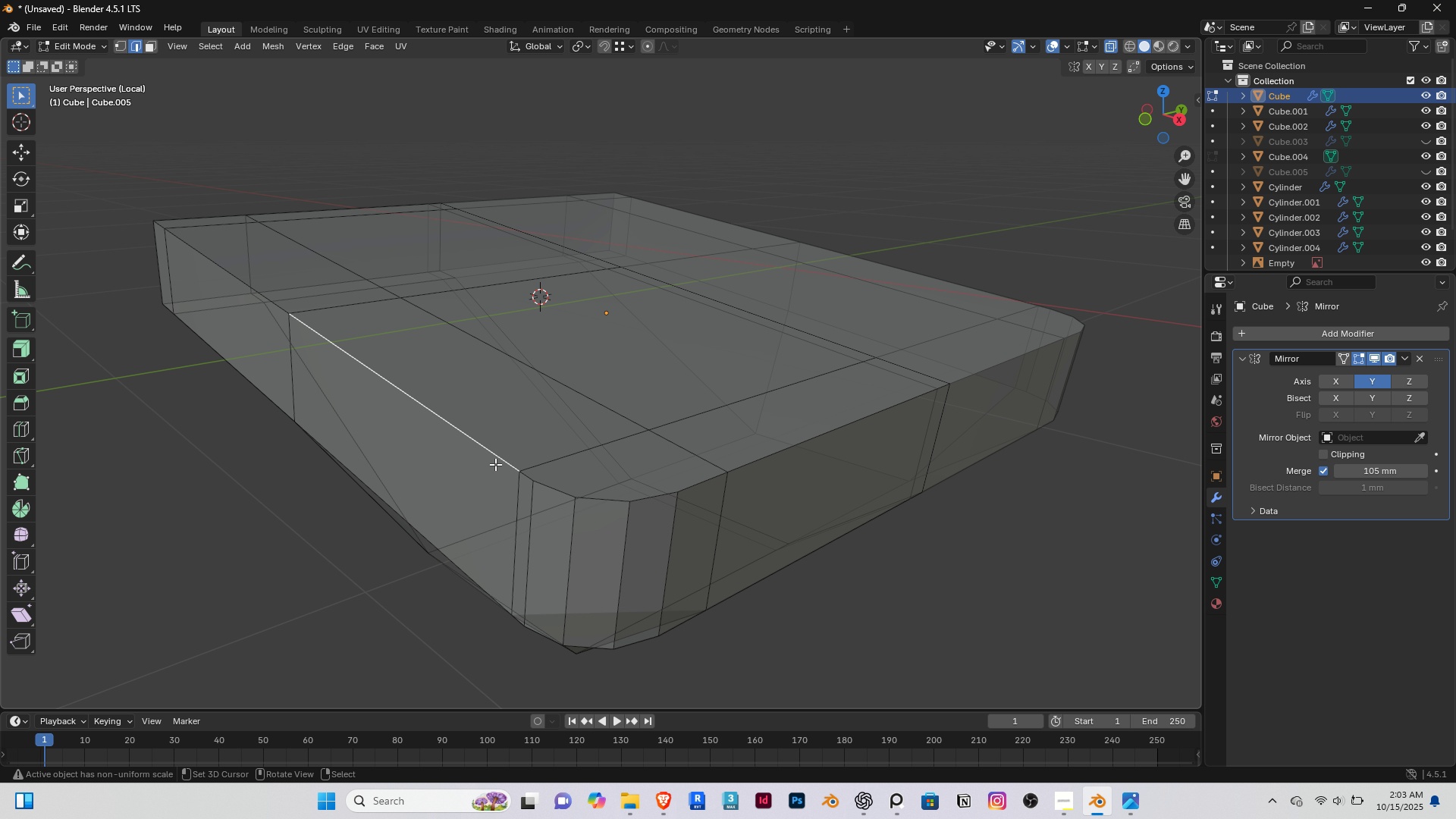 
scroll: coordinate [495, 464], scroll_direction: down, amount: 2.0
 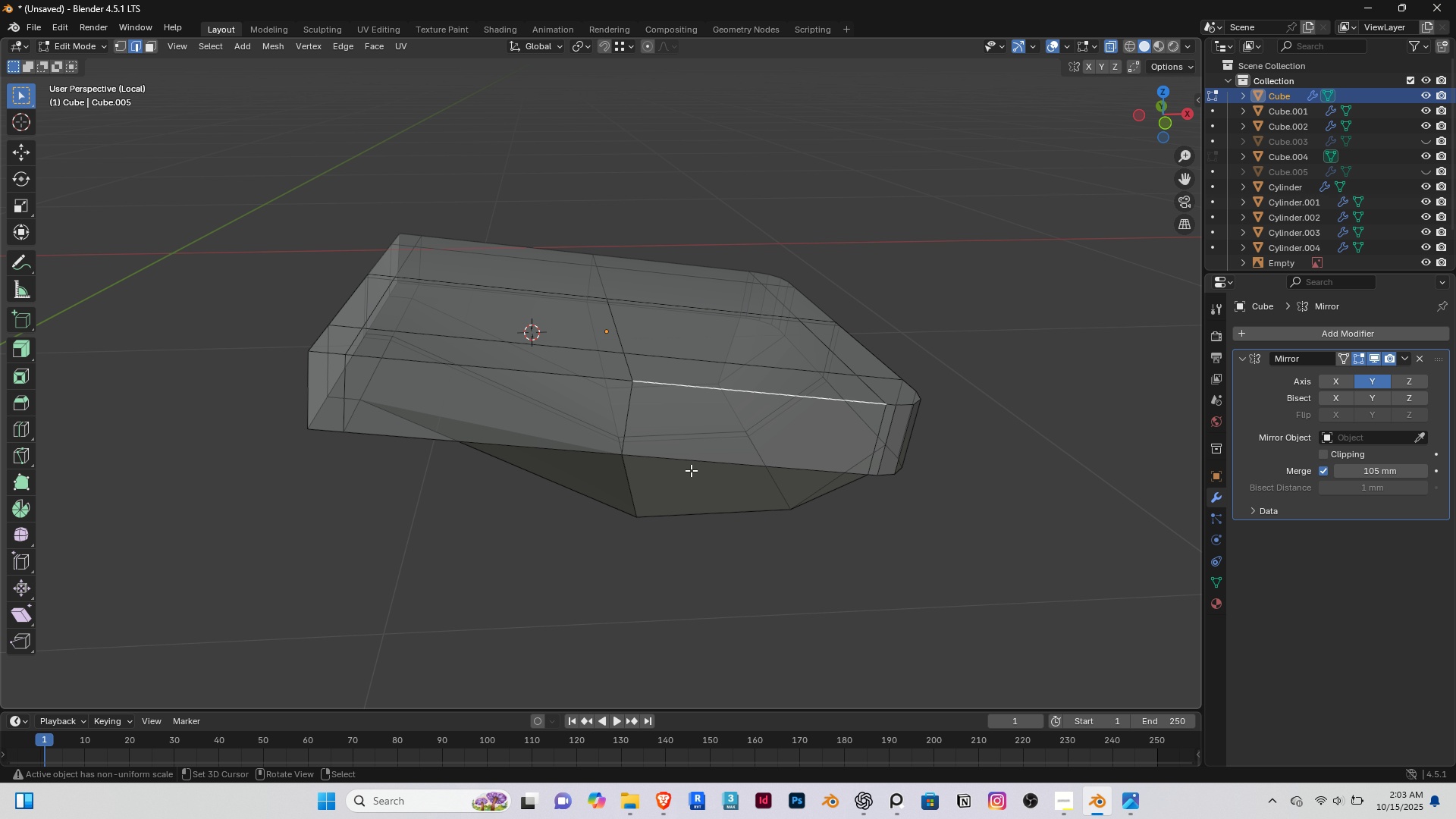 
scroll: coordinate [772, 463], scroll_direction: up, amount: 1.0
 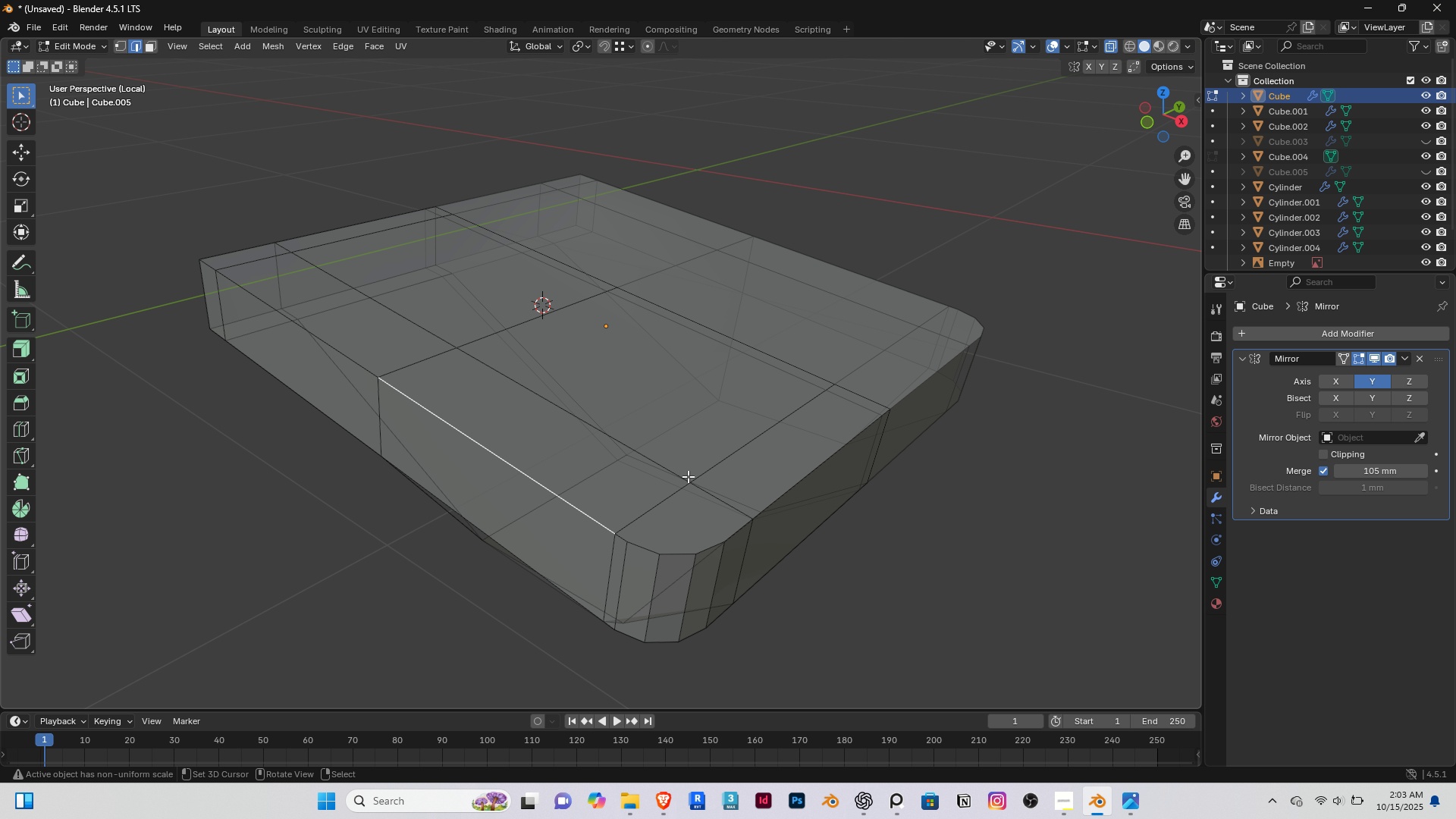 
key(1)
 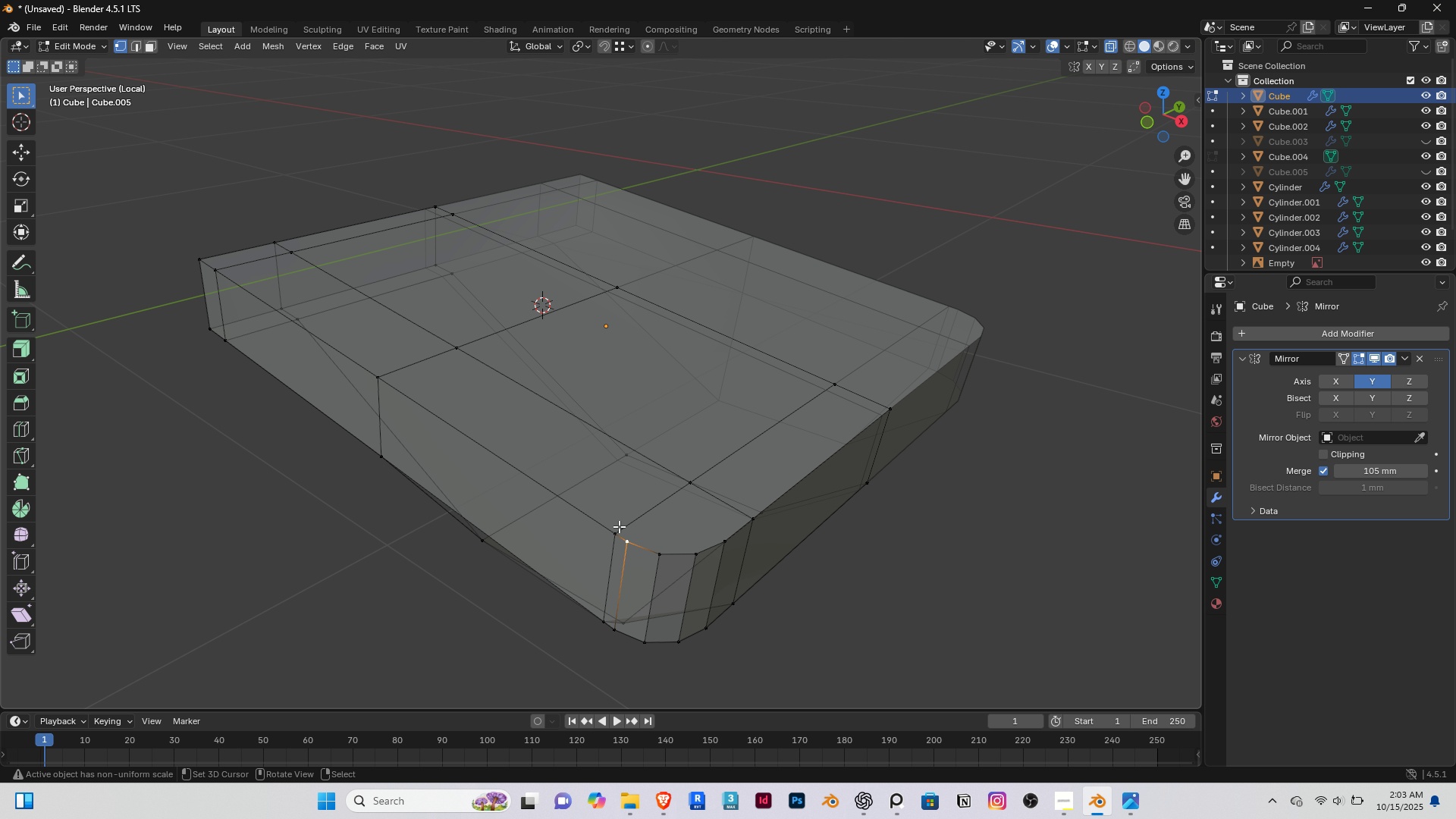 
right_click([619, 526])
 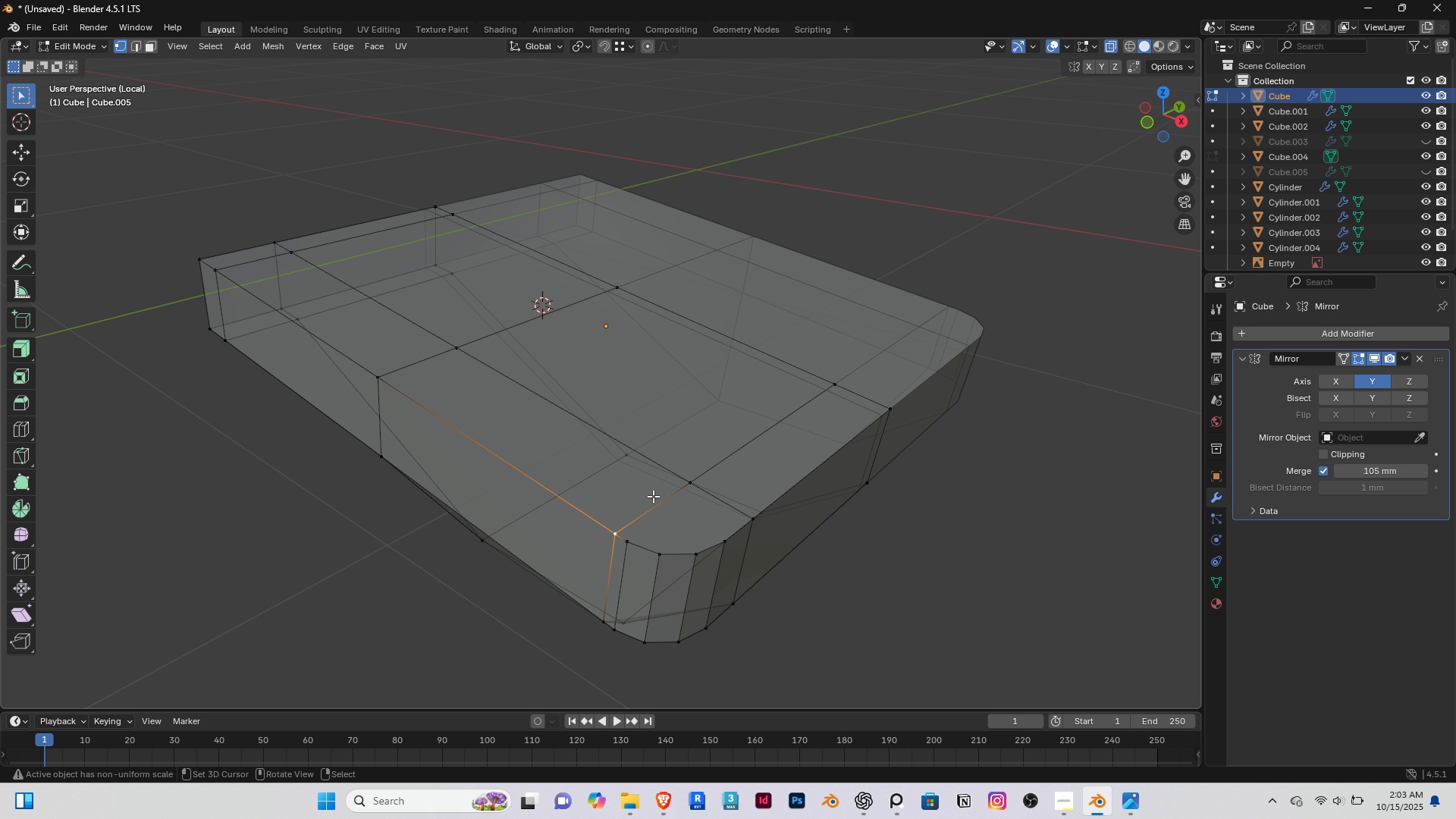 
hold_key(key=ShiftRight, duration=1.07)
right_click([661, 491])
 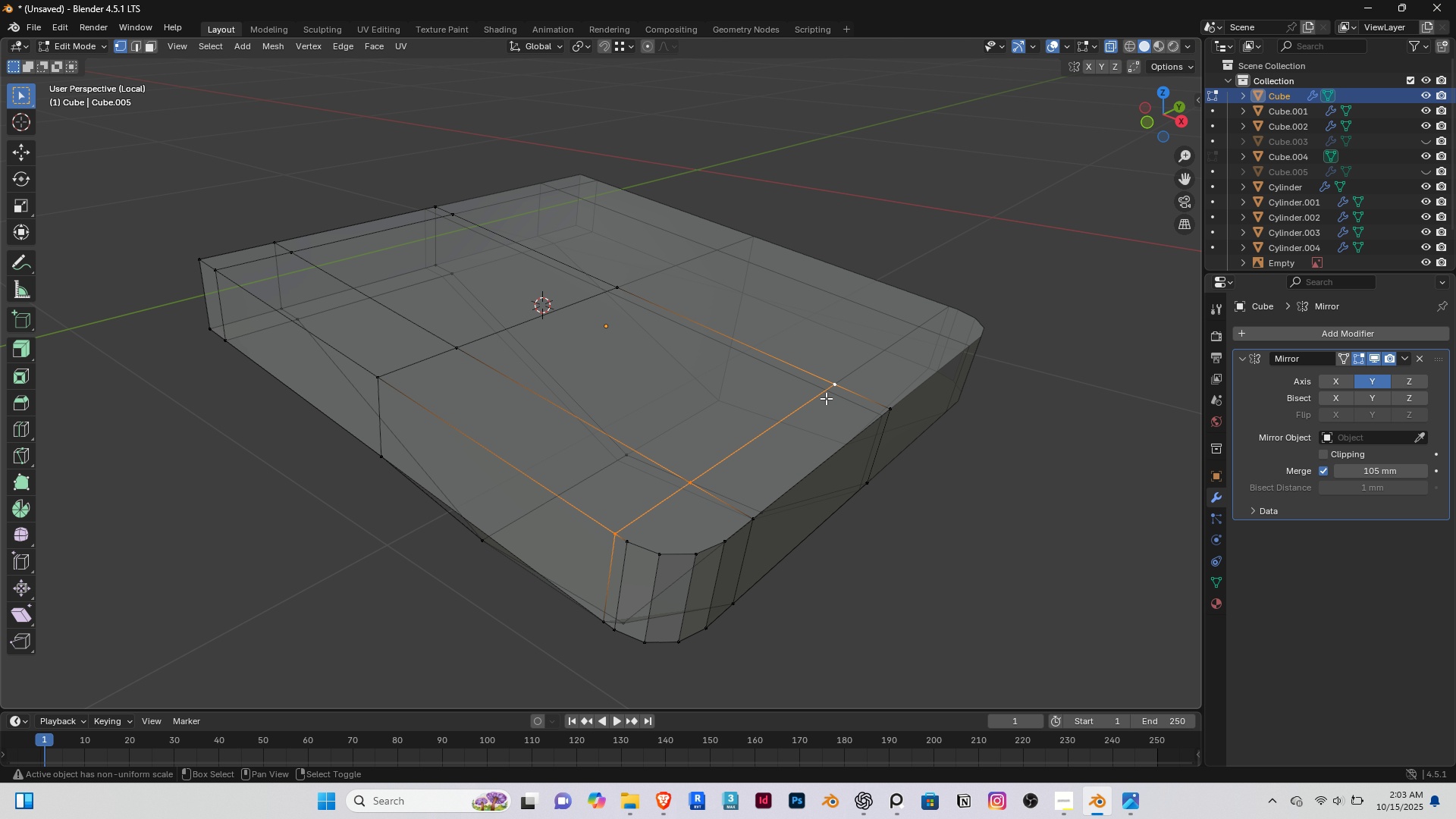 
right_click([826, 398])
 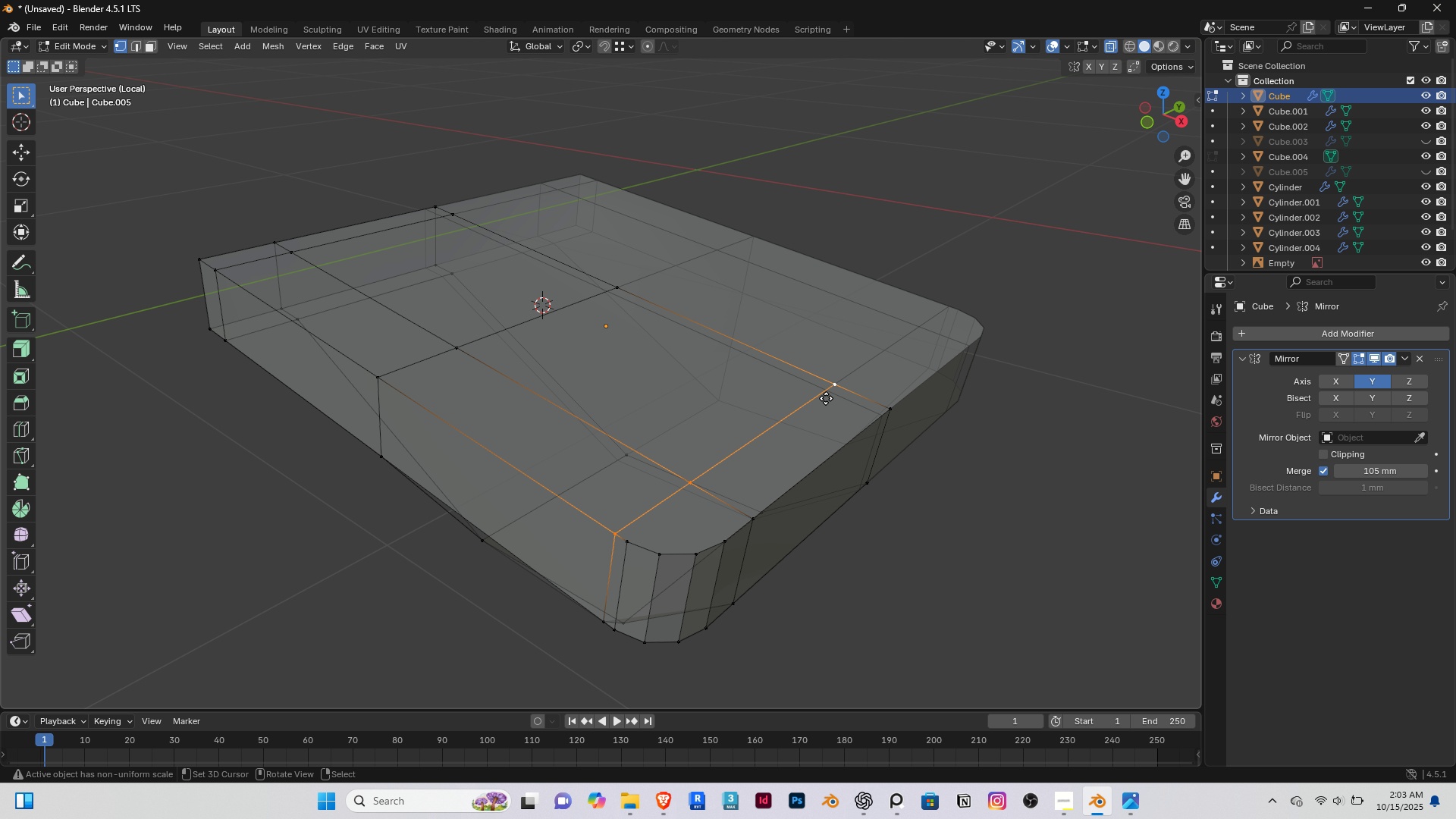 
type(gg)
 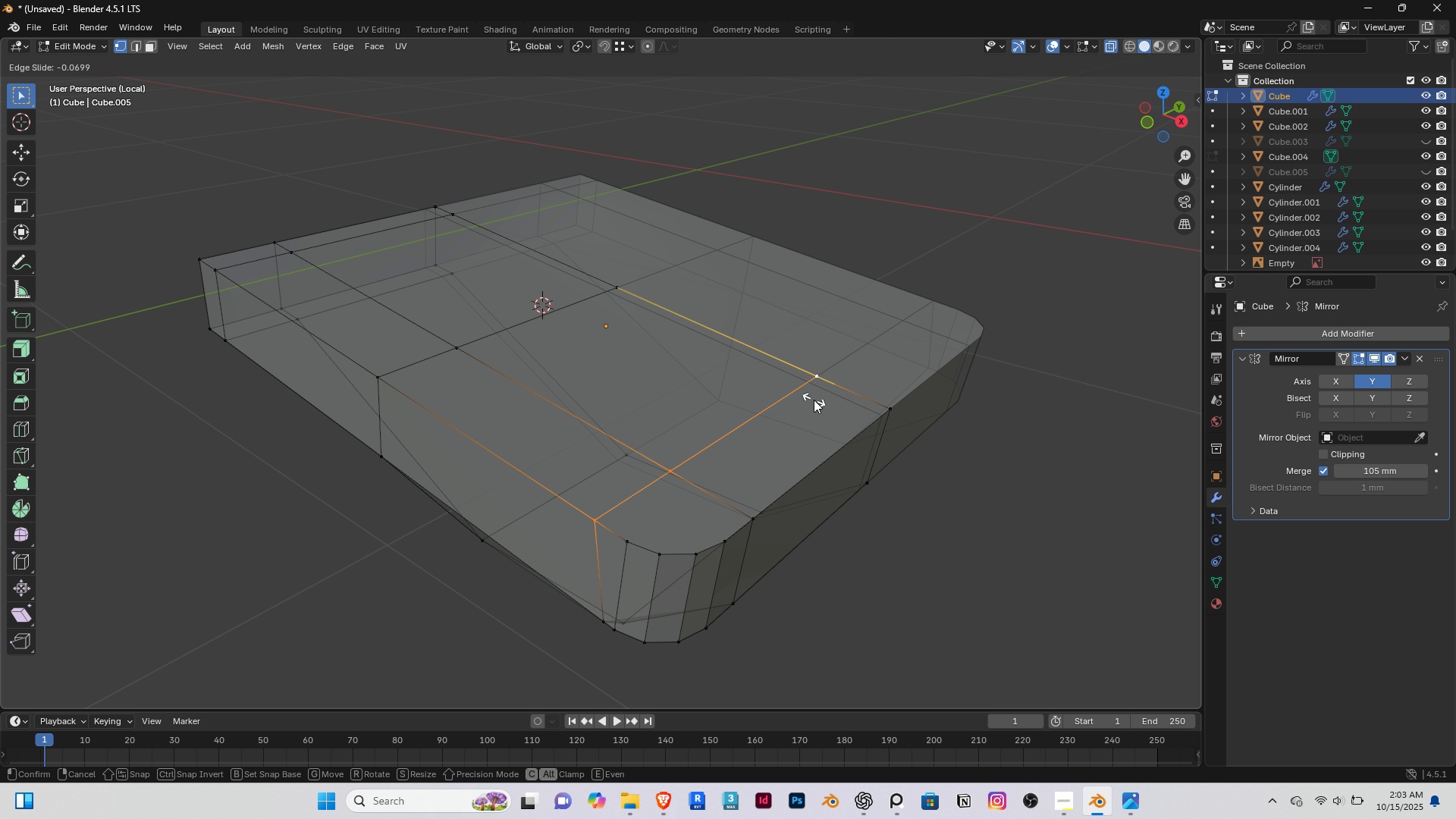 
left_click([814, 400])
 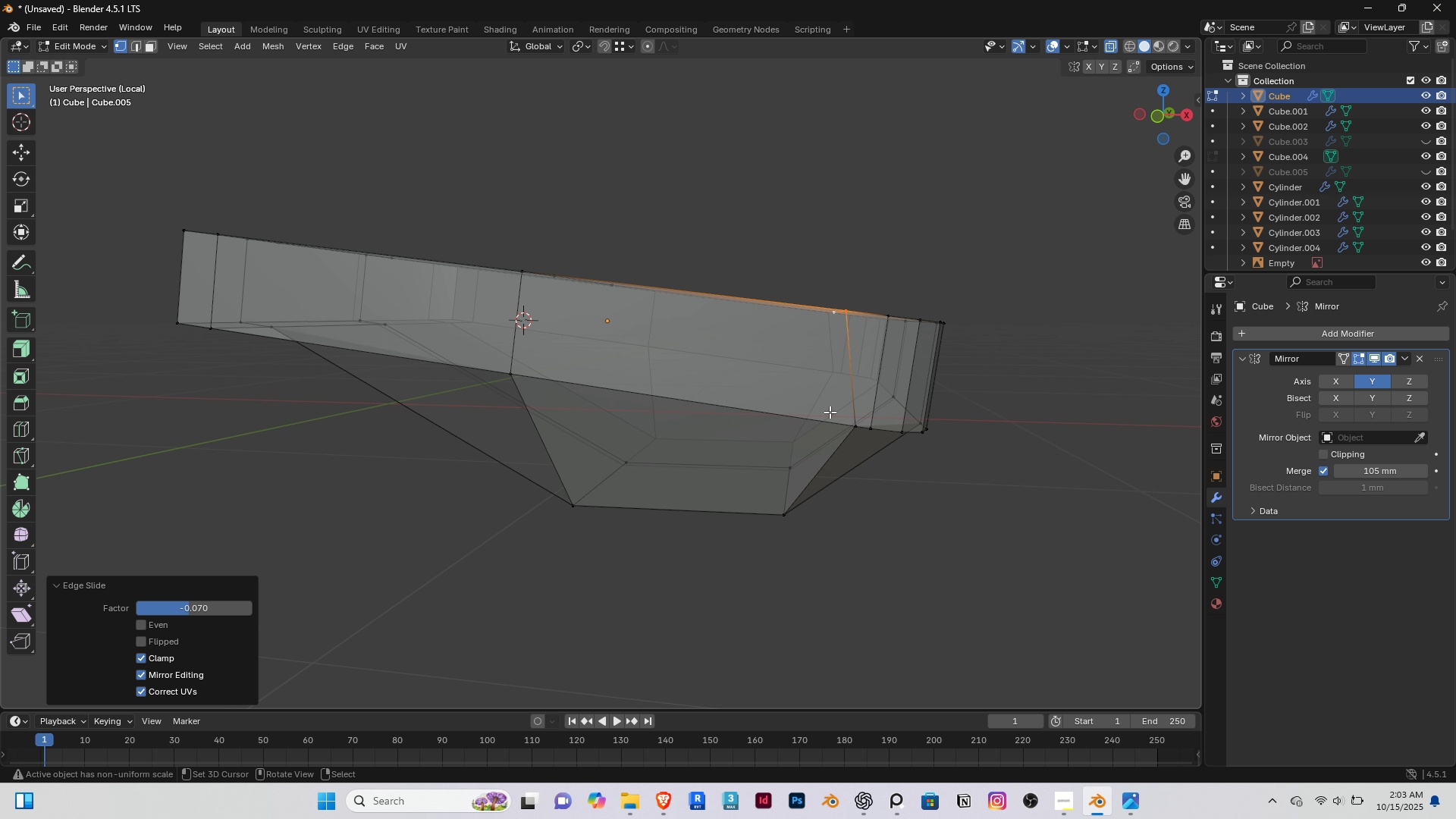 
right_click([844, 413])
 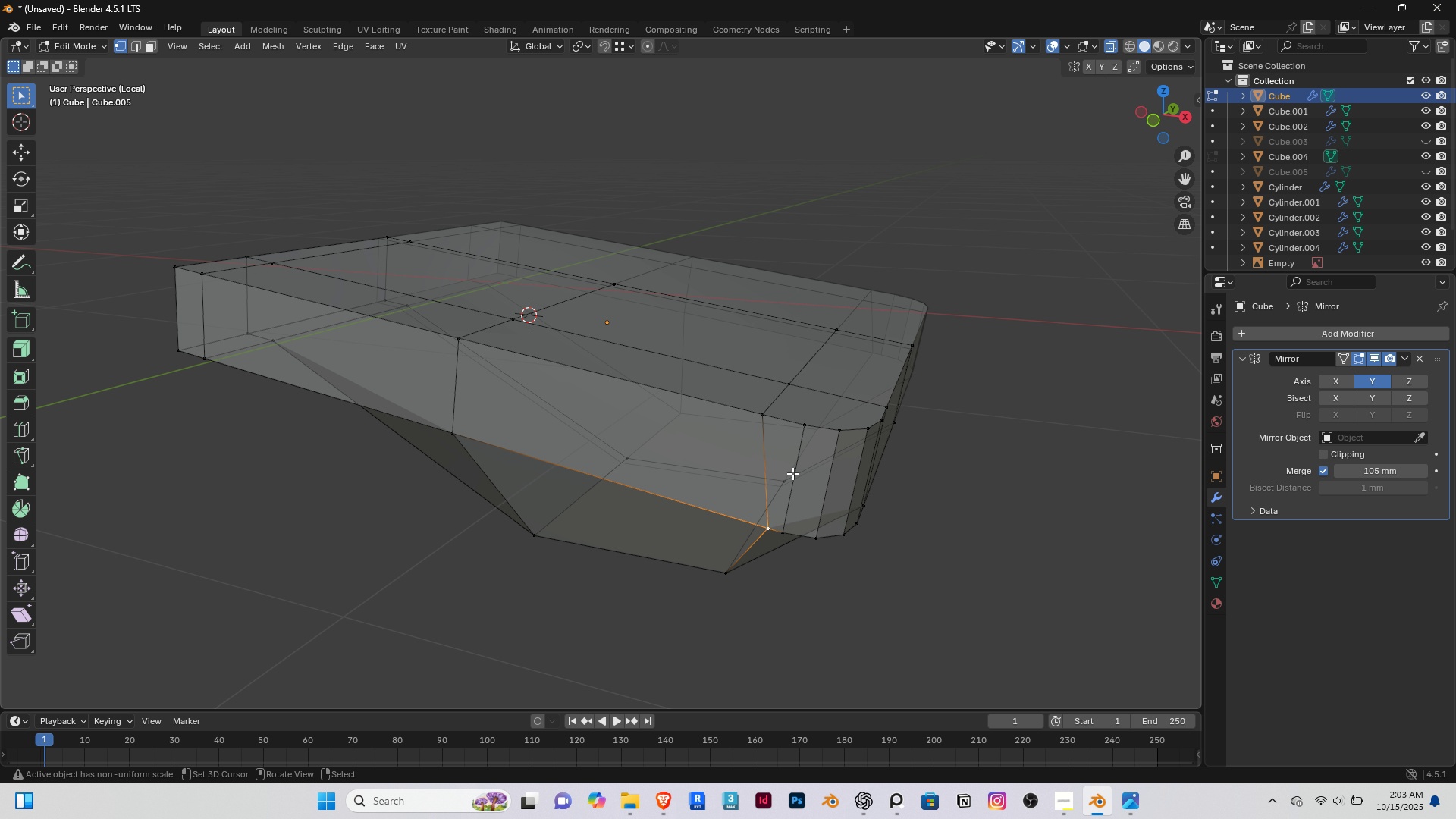 
type(gg)
 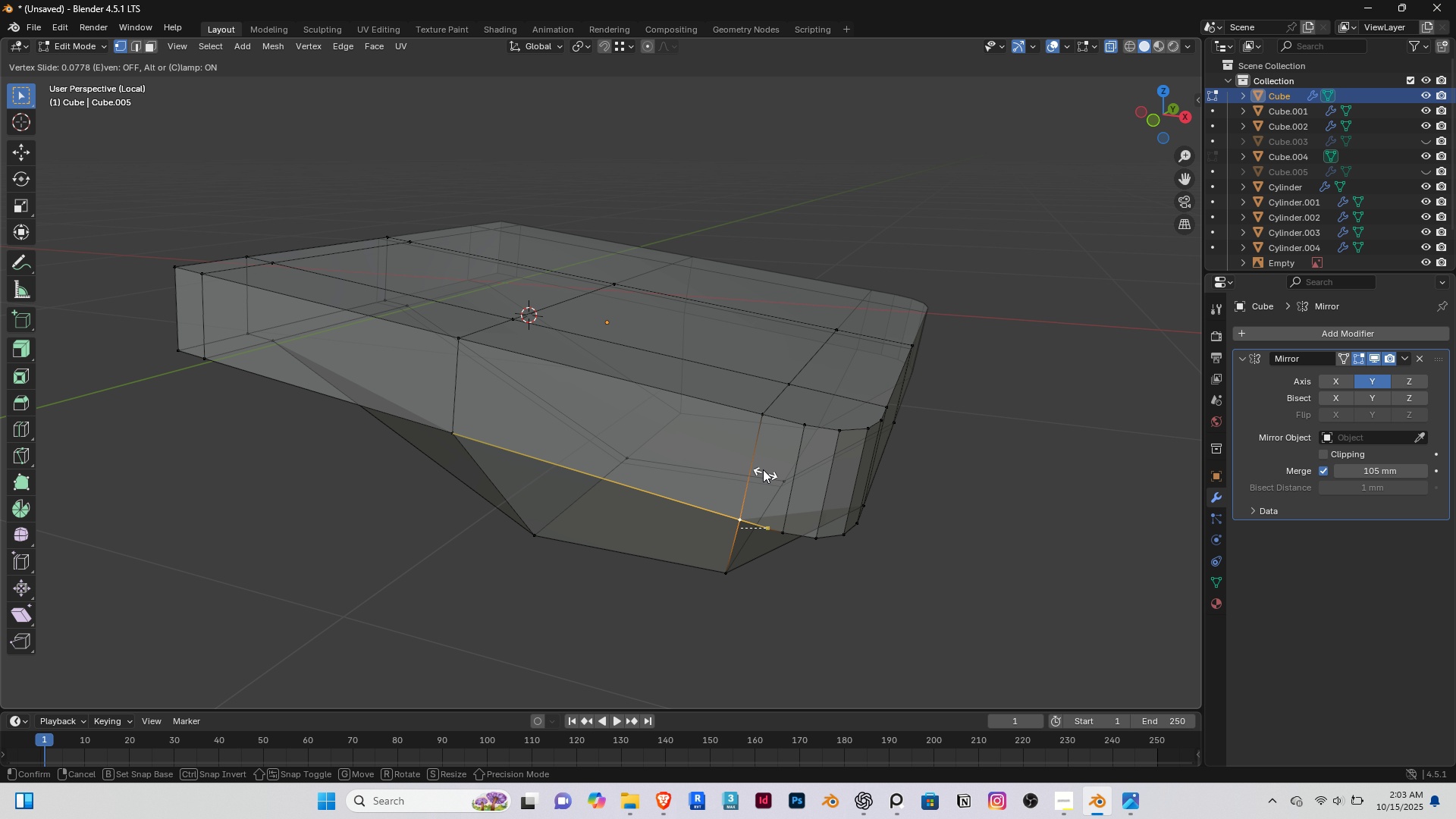 
hold_key(key=ControlRight, duration=0.89)
 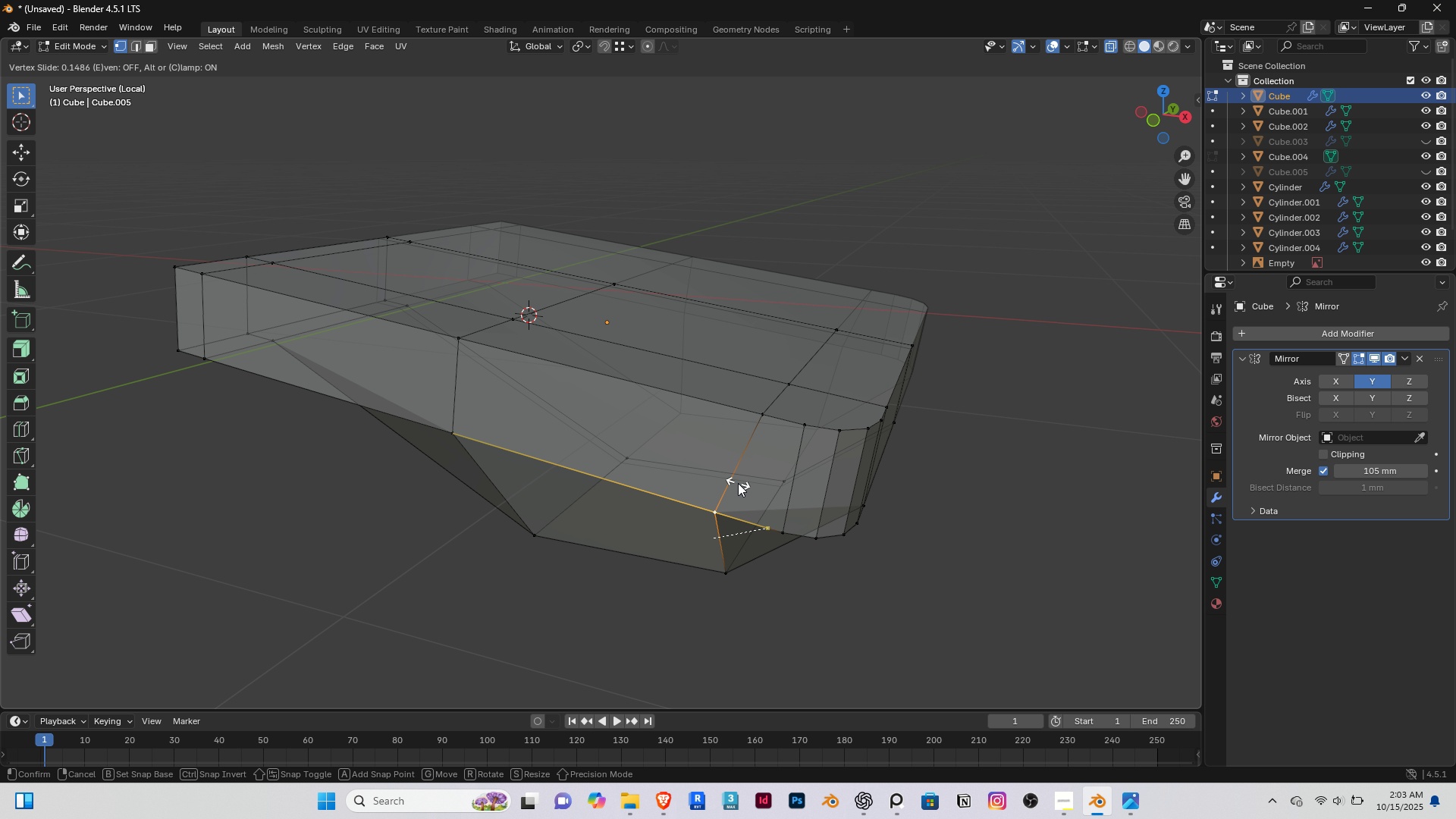 
hold_key(key=ControlRight, duration=1.38)
 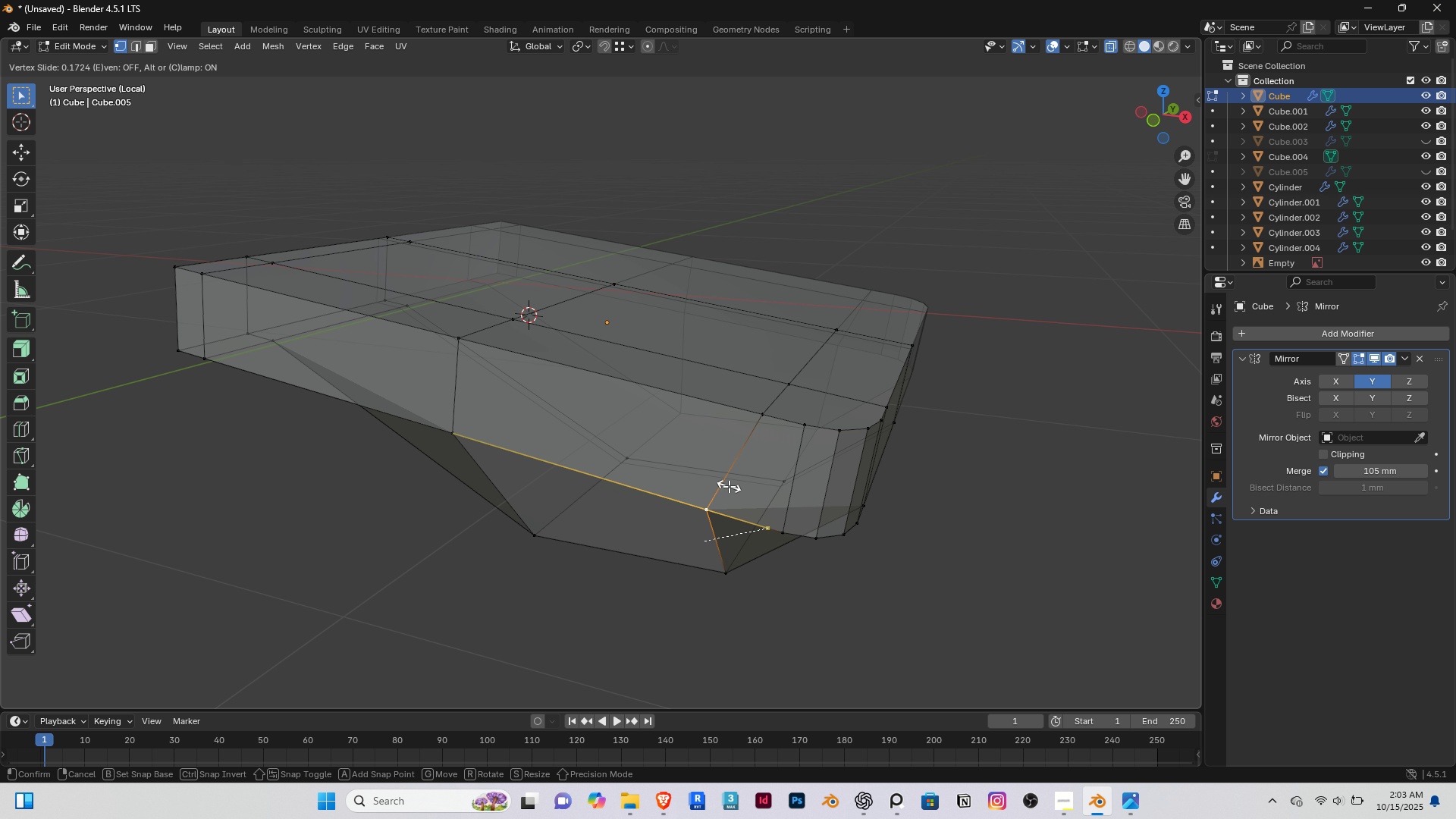 
right_click([729, 486])
 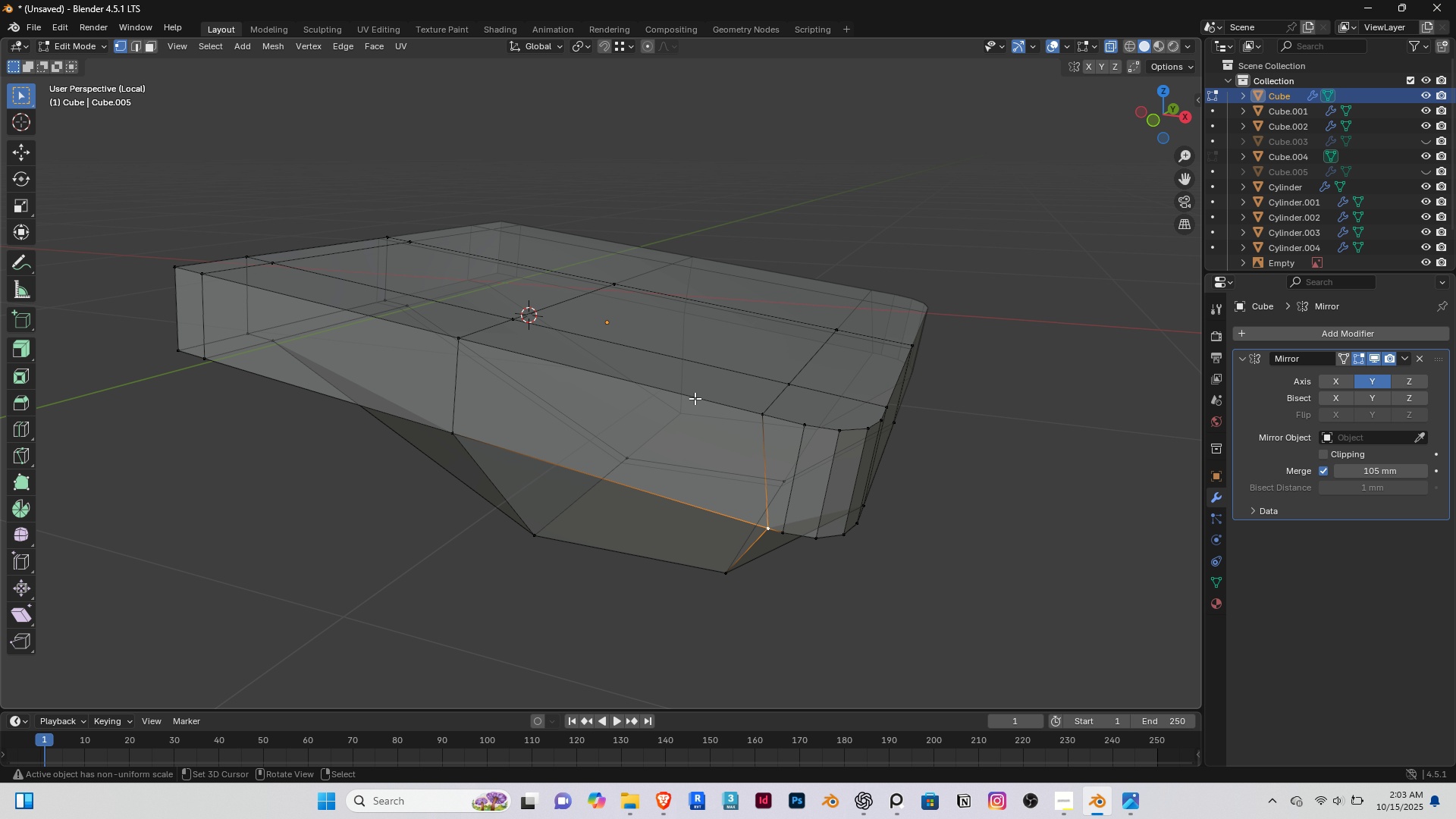 
type(gg)
 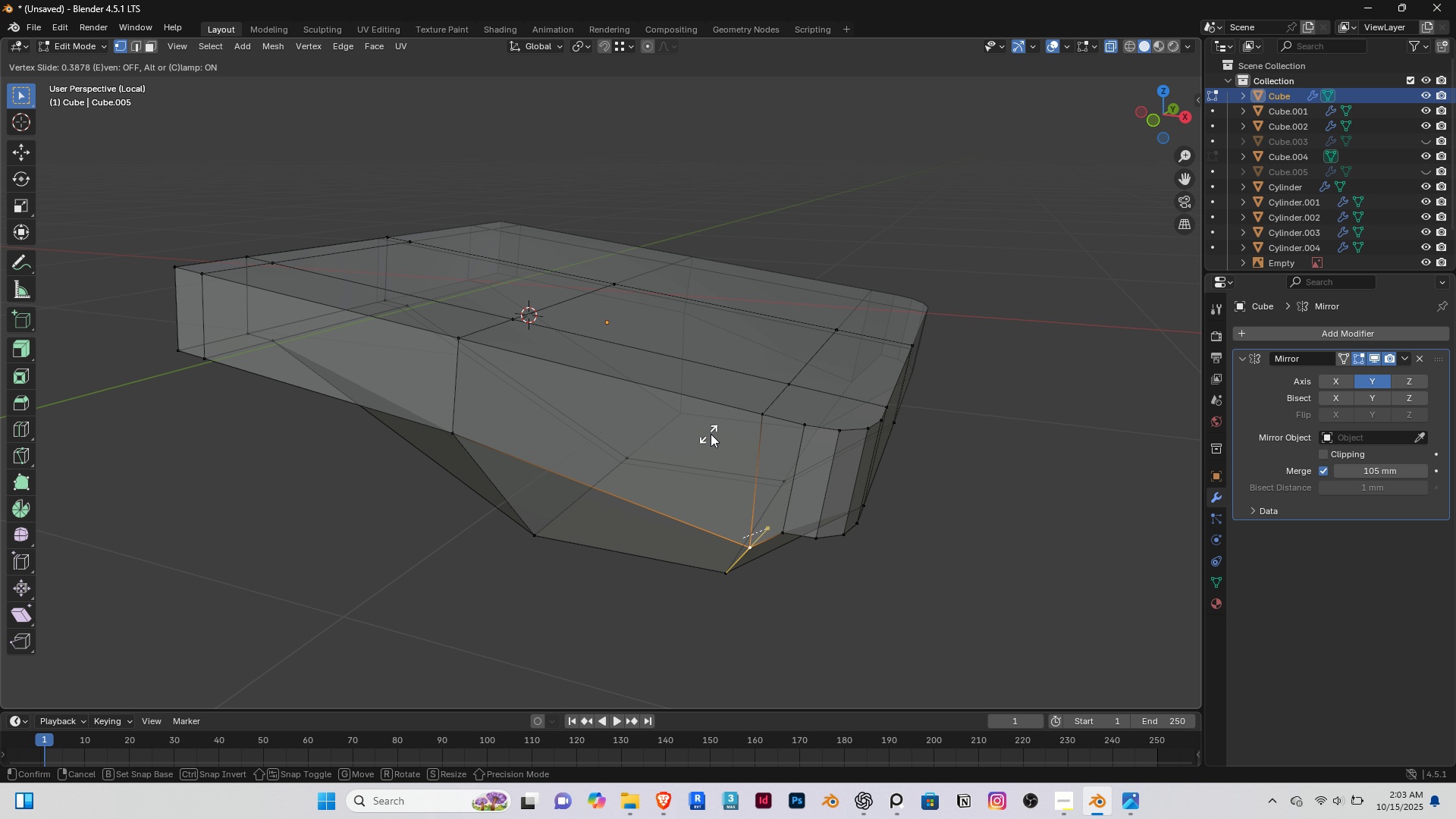 
hold_key(key=ControlRight, duration=0.71)
 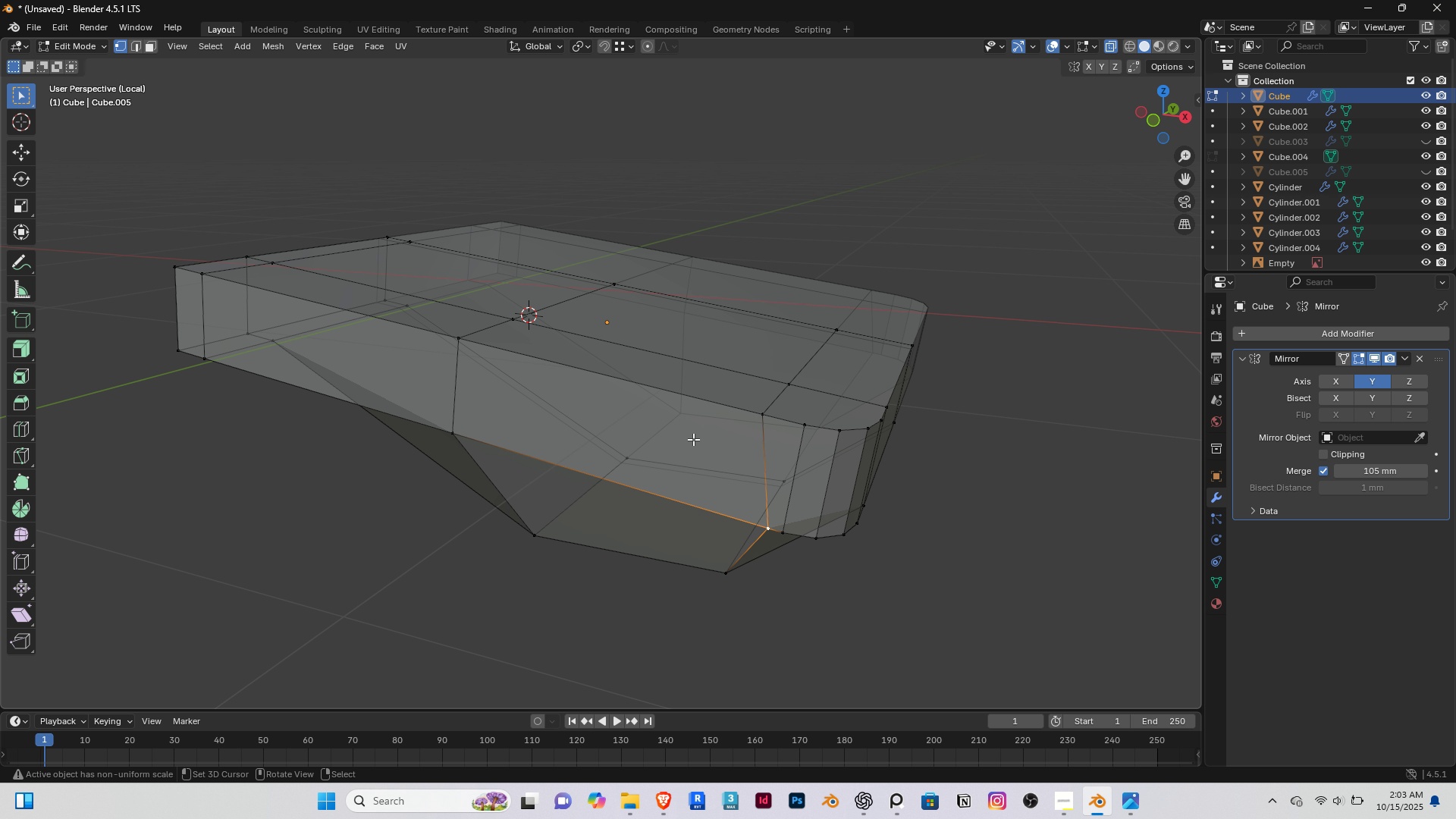 
right_click([693, 439])
 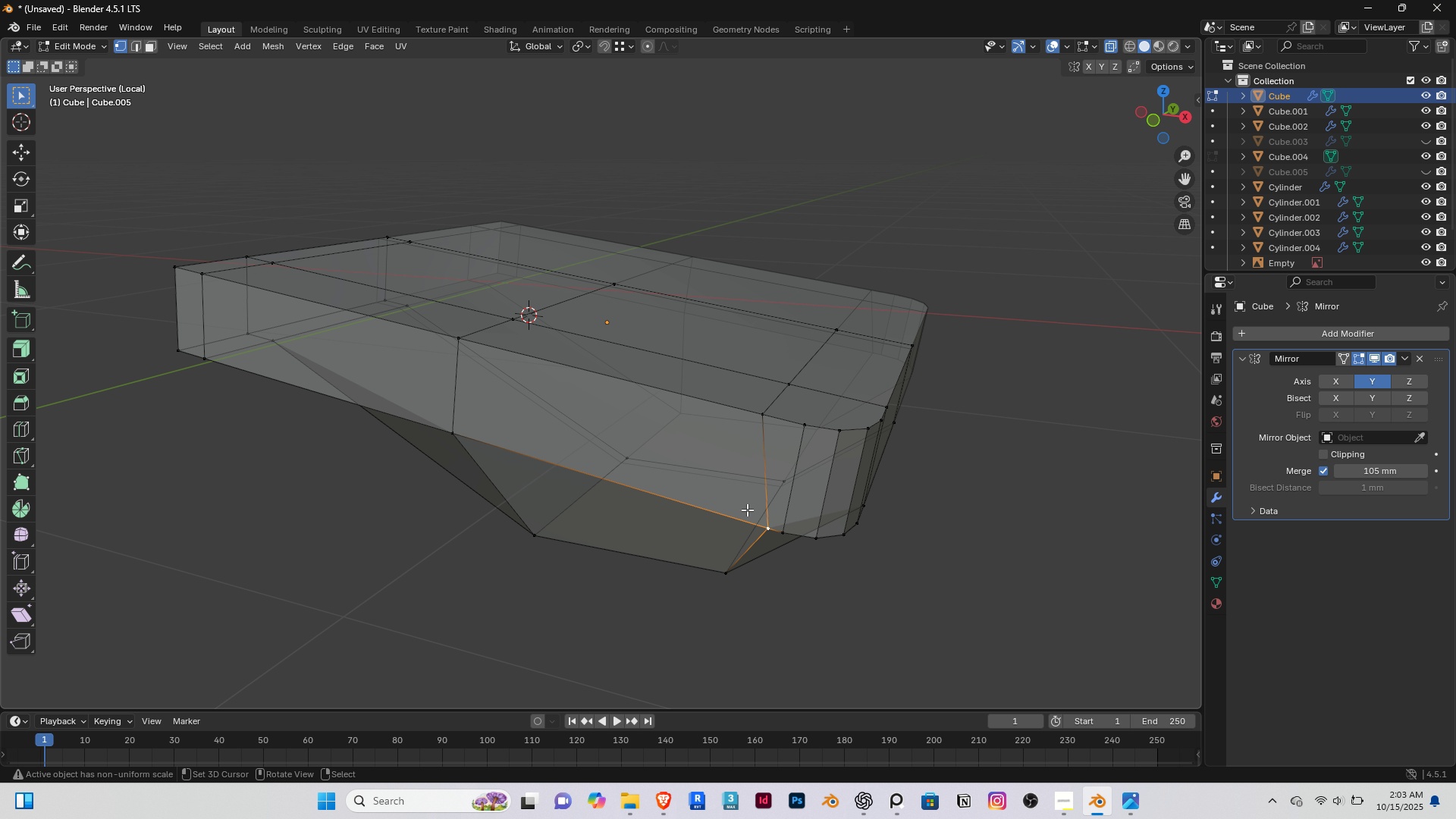 
type(gg)
 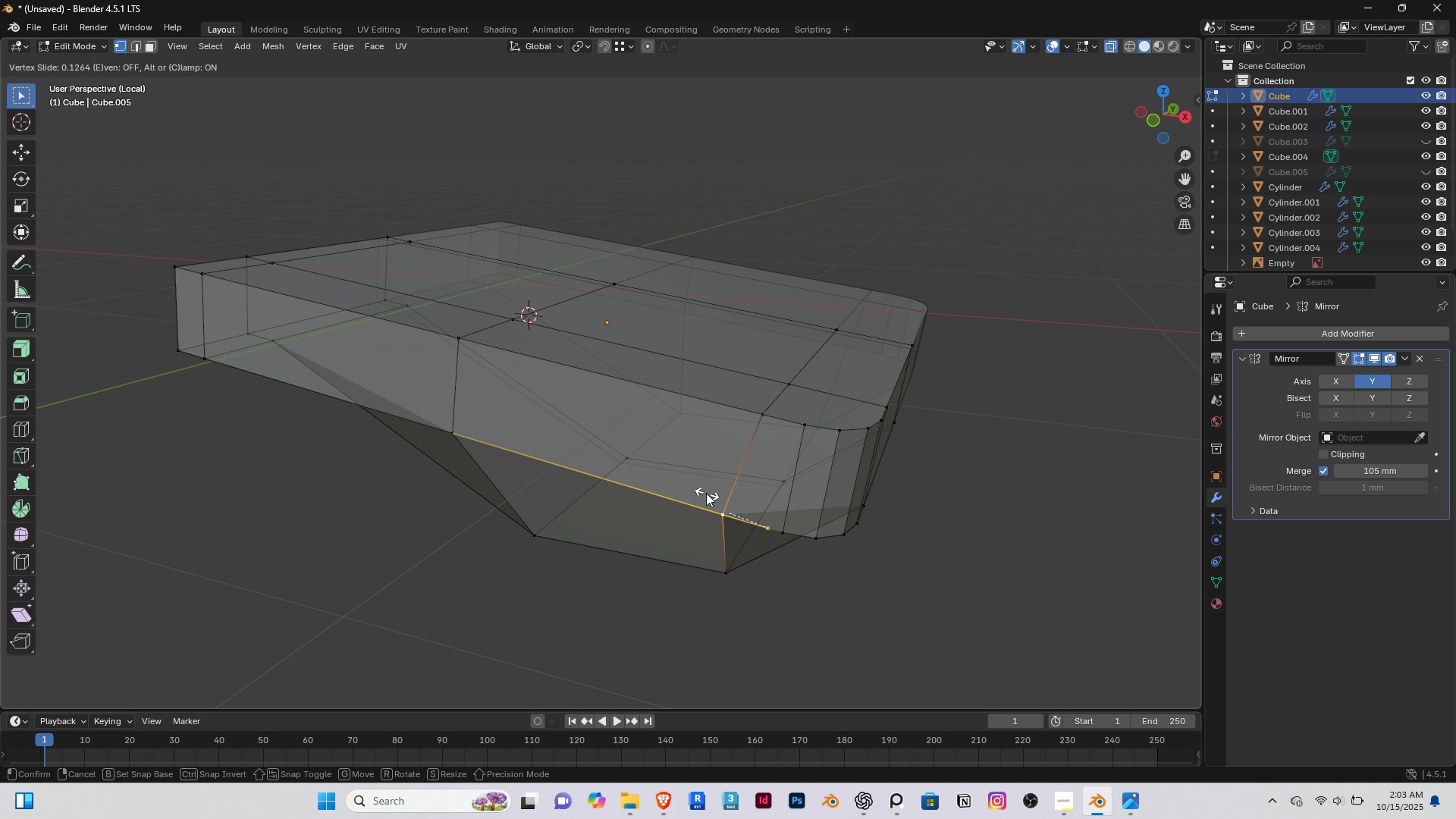 
hold_key(key=ControlRight, duration=0.73)
 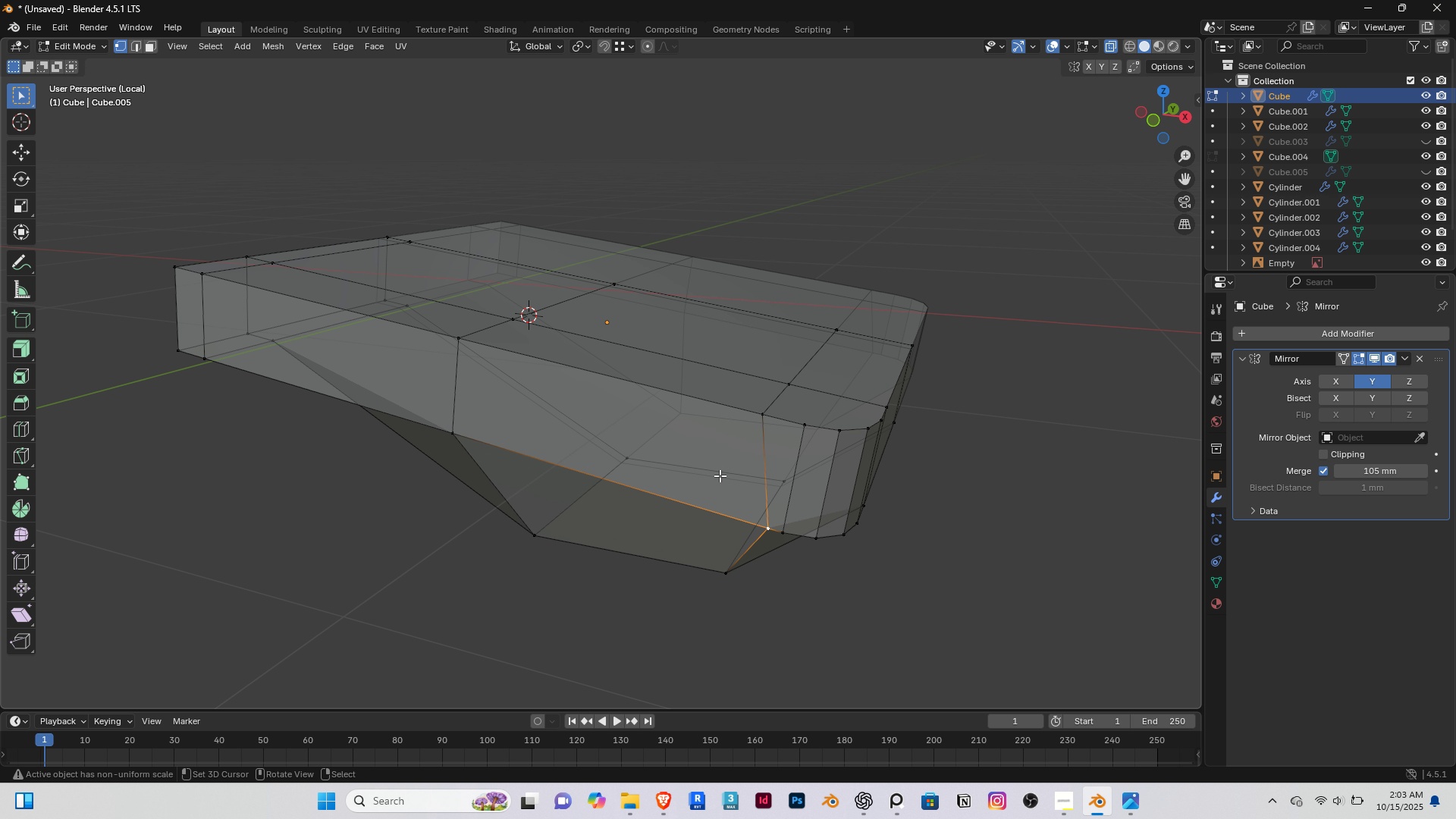 
right_click([720, 475])
 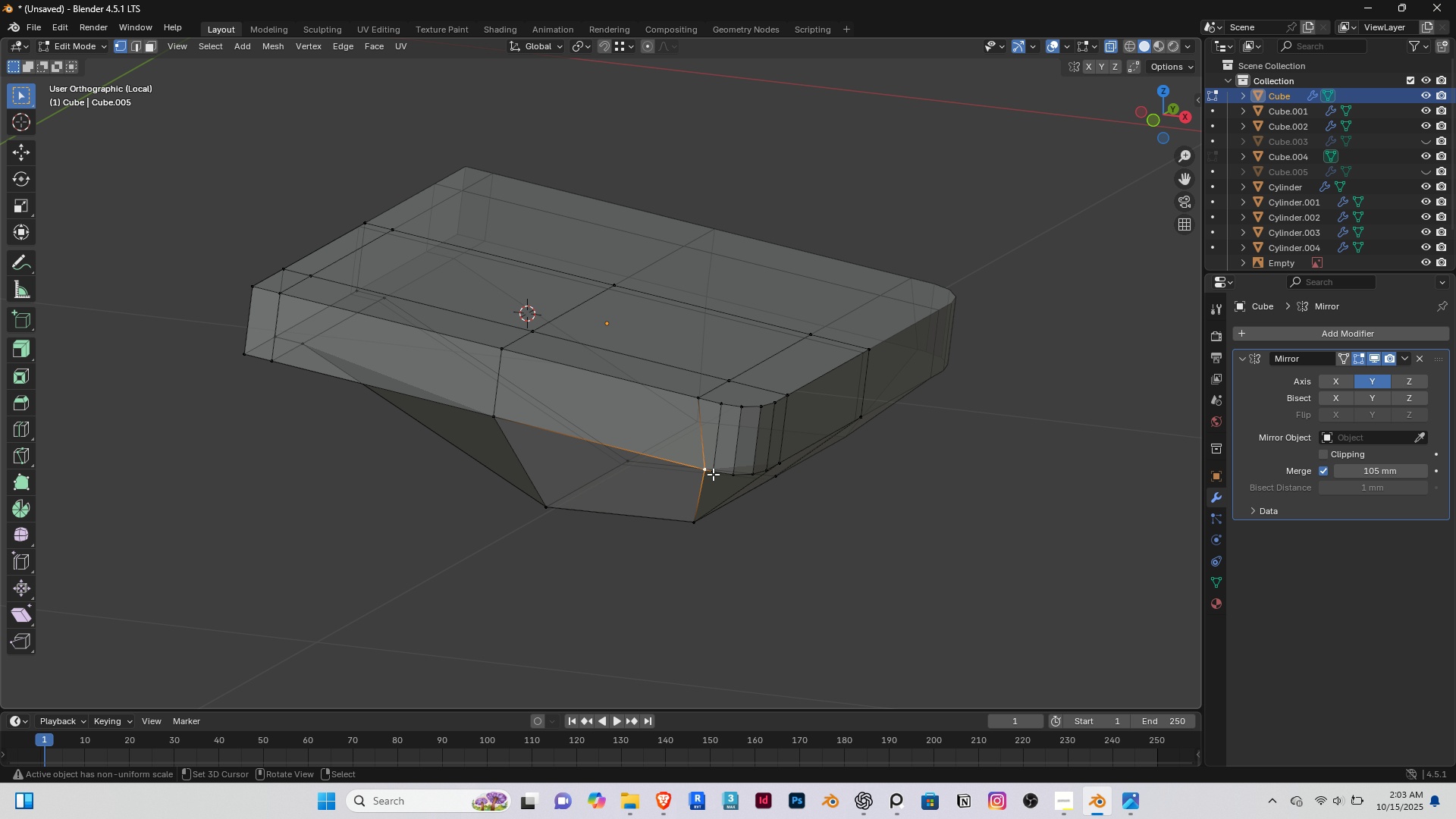 
key(End)
 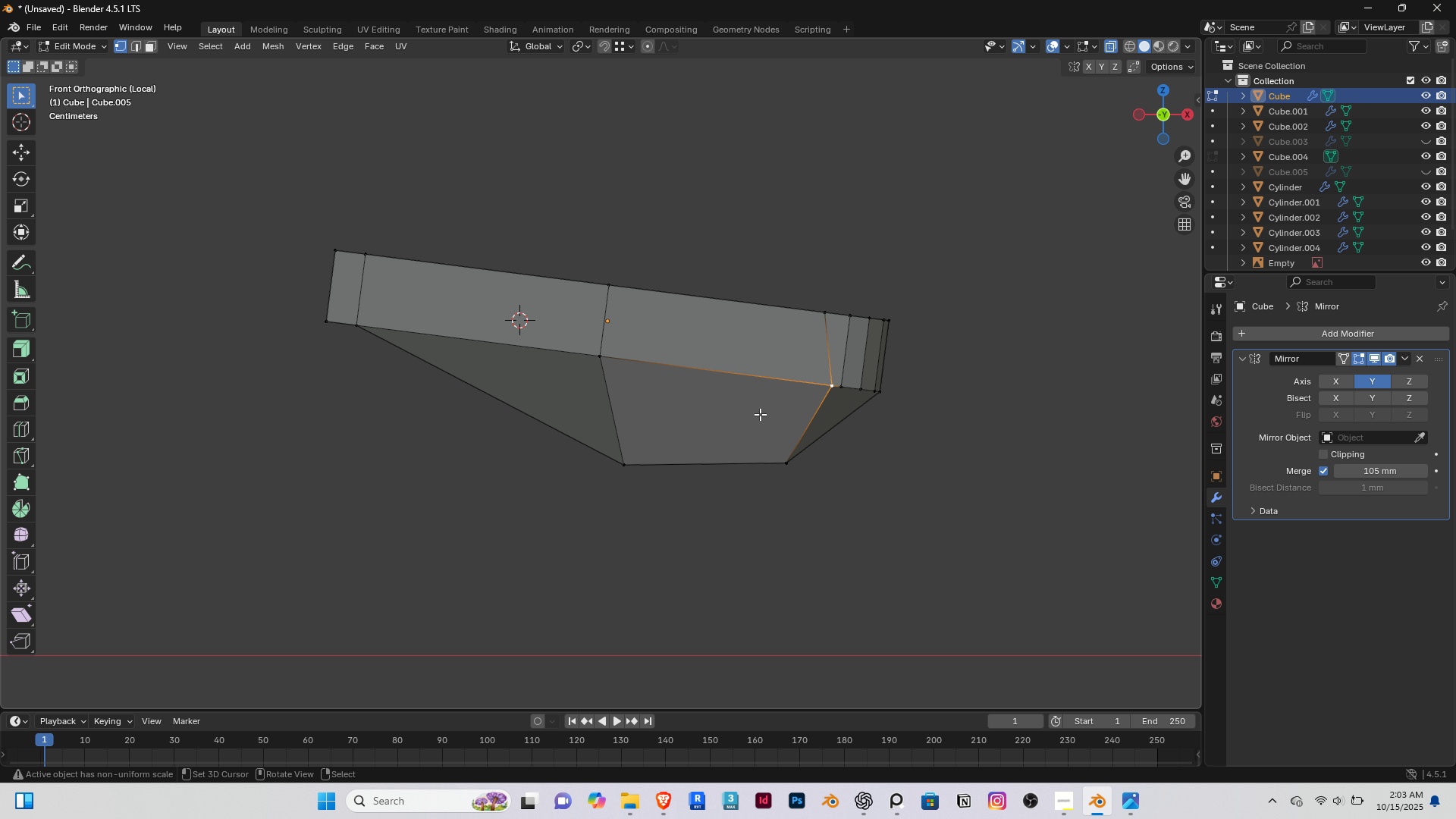 
scroll: coordinate [773, 394], scroll_direction: up, amount: 4.0
 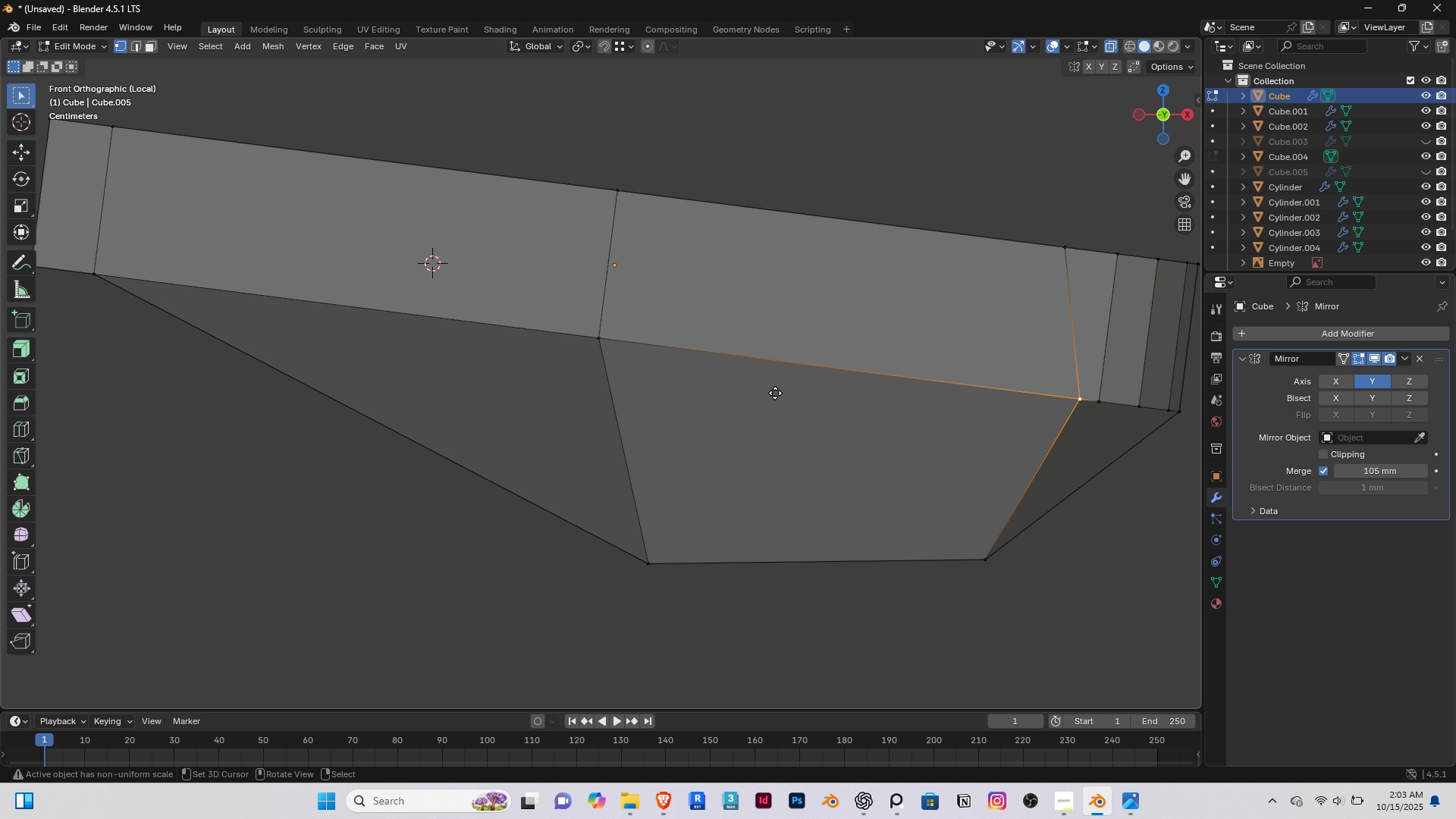 
key(G)
 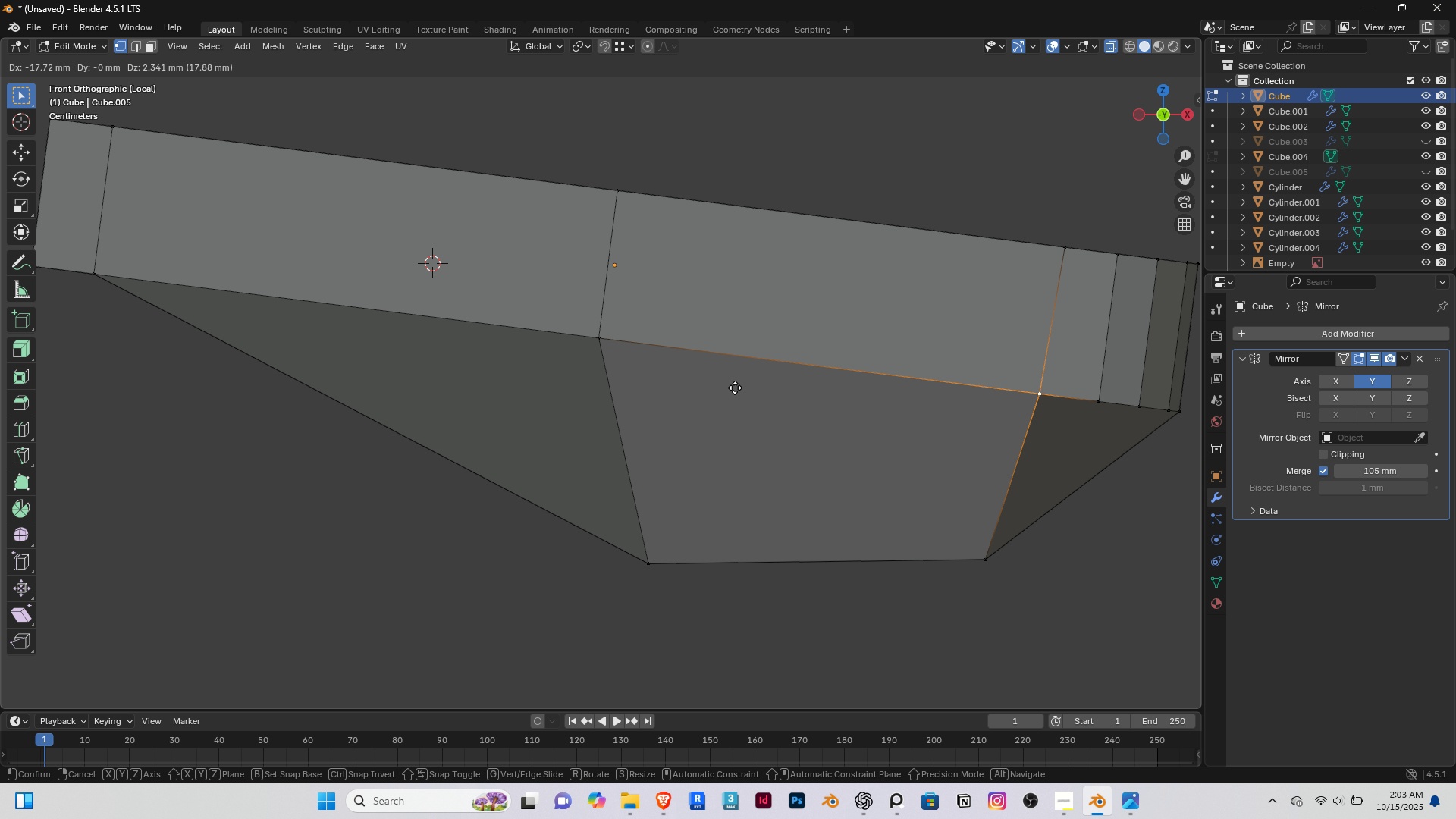 
left_click([739, 388])
 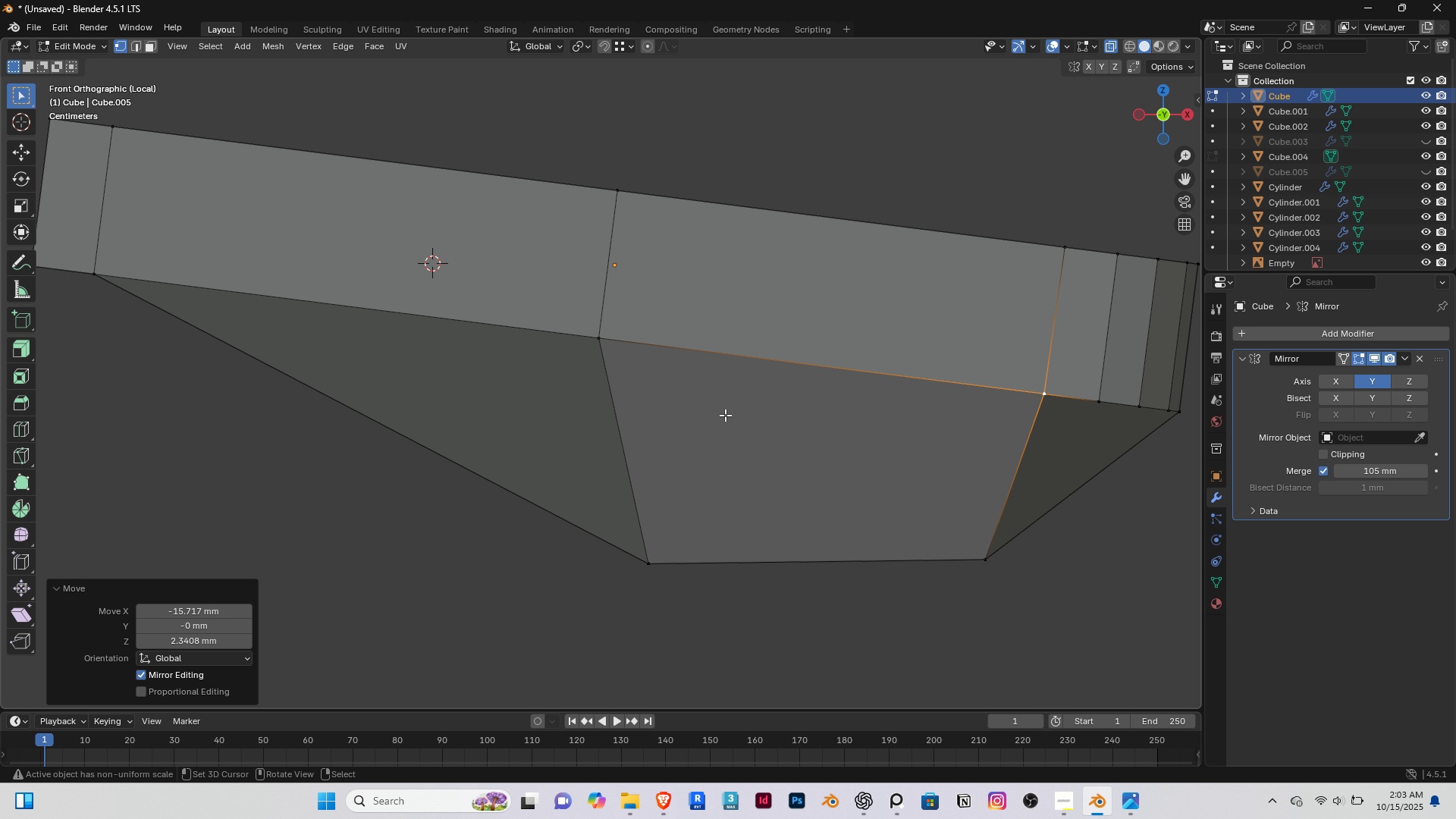 
scroll: coordinate [740, 444], scroll_direction: down, amount: 4.0
 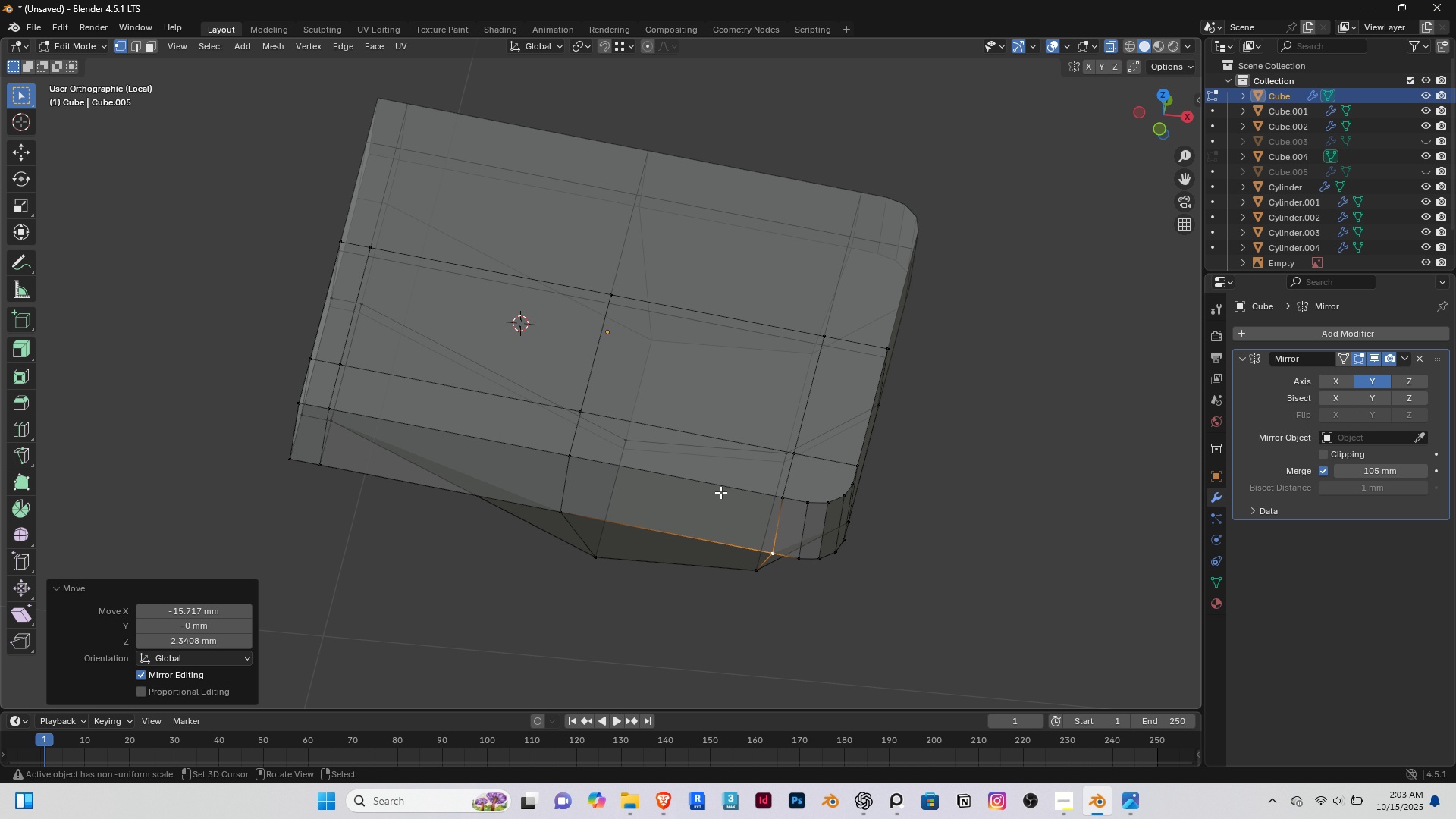 
key(Home)
 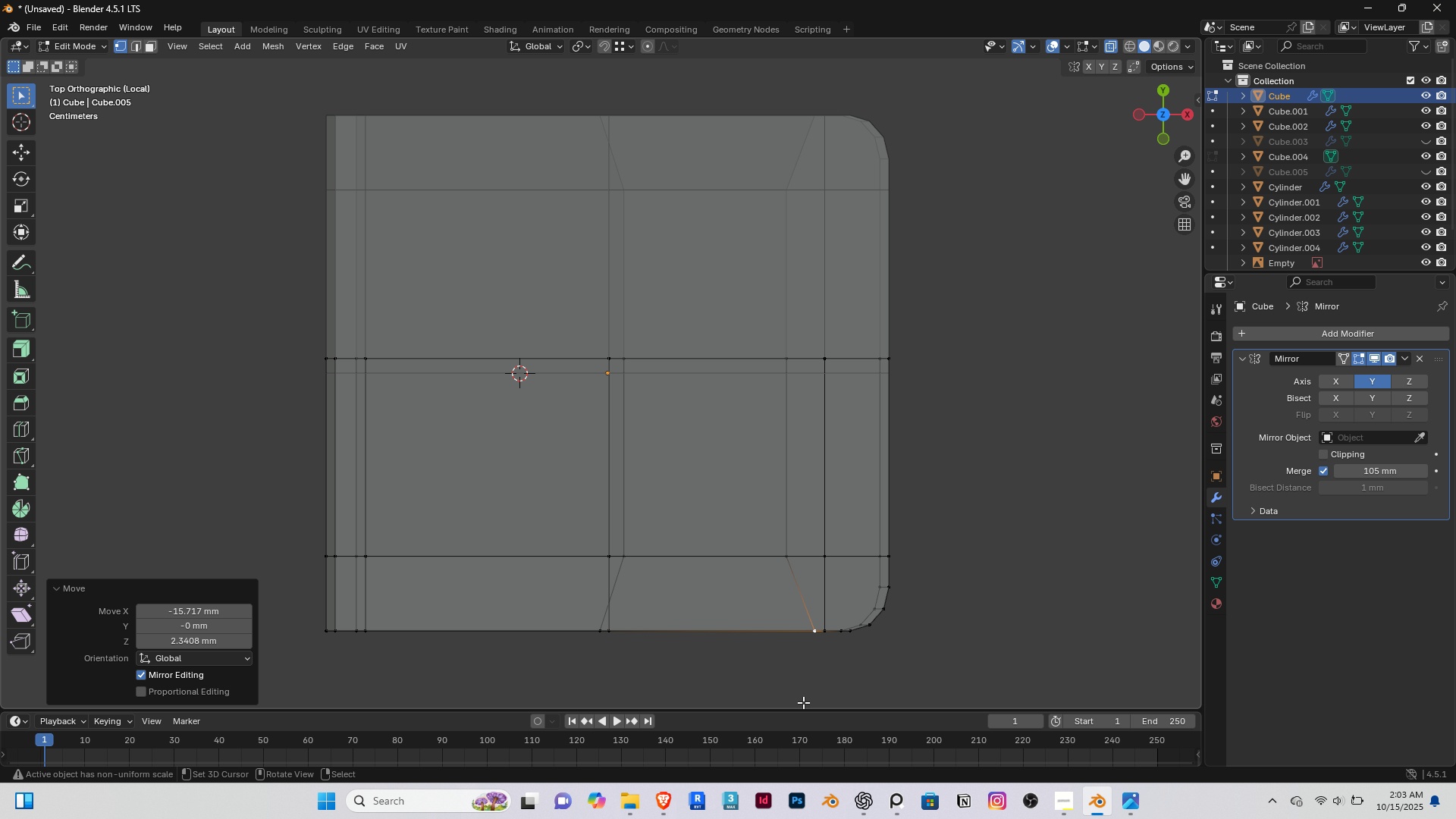 
wait(12.77)
 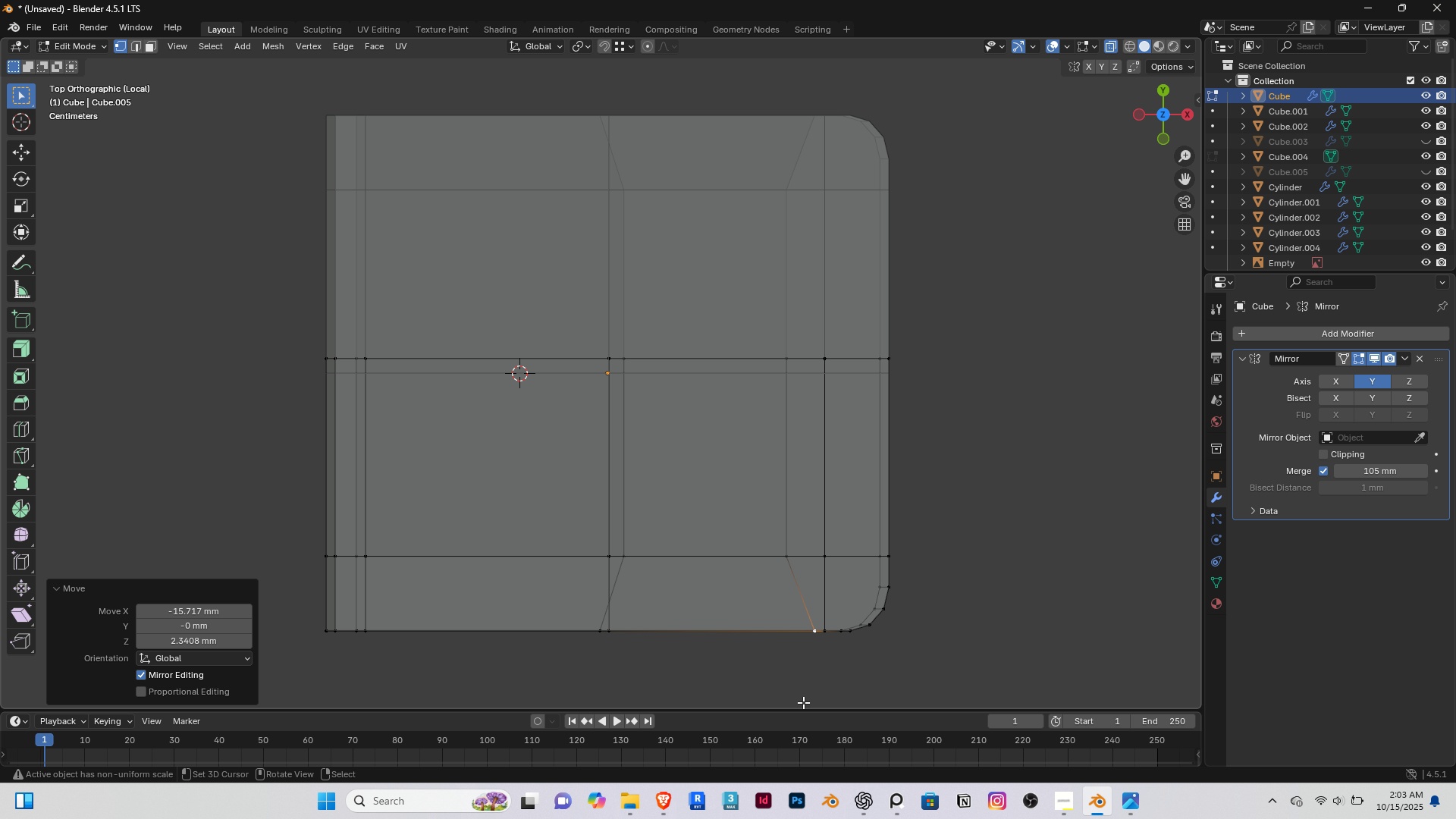 
scroll: coordinate [814, 652], scroll_direction: down, amount: 4.0
 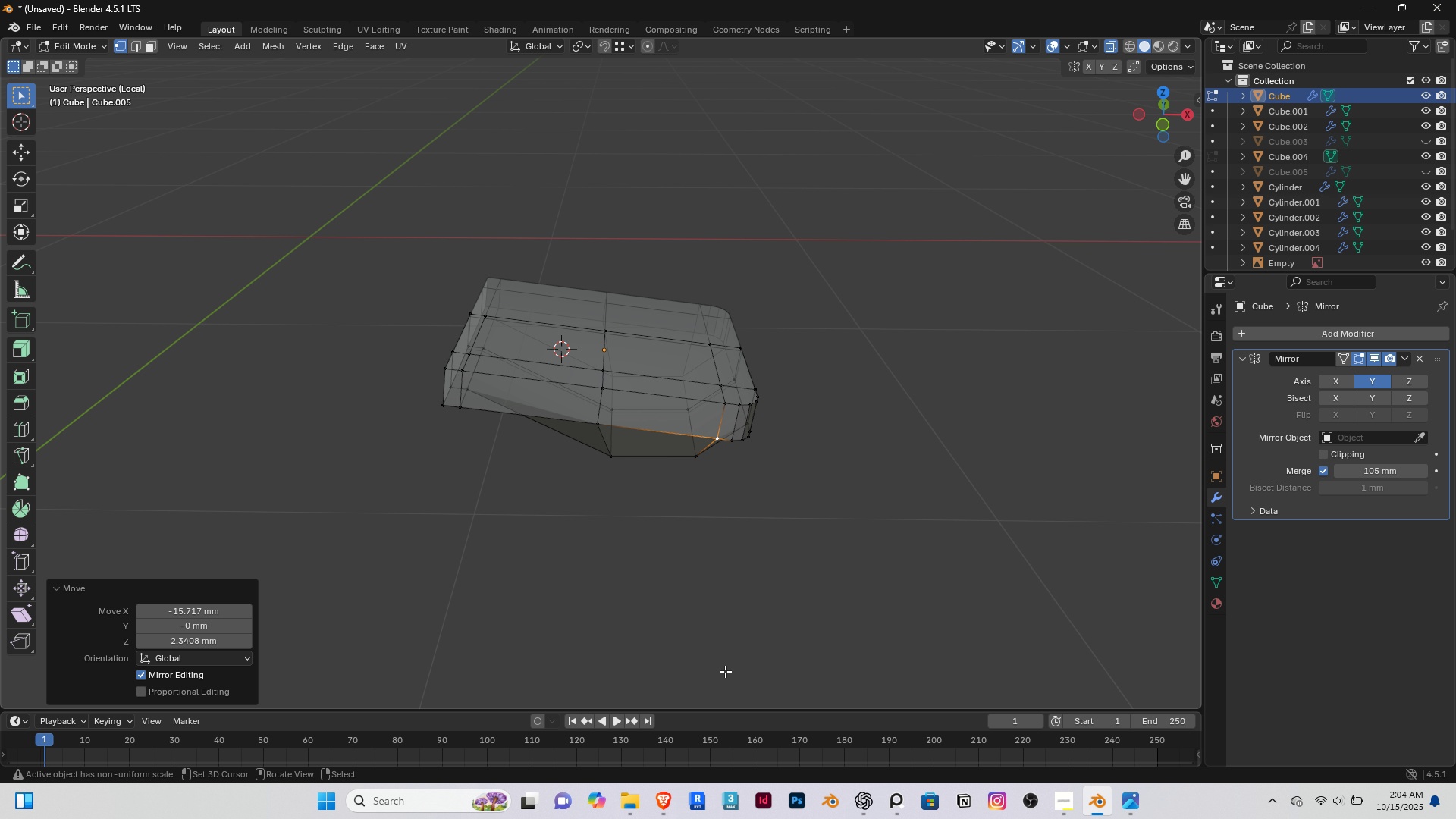 
scroll: coordinate [745, 478], scroll_direction: up, amount: 3.0
 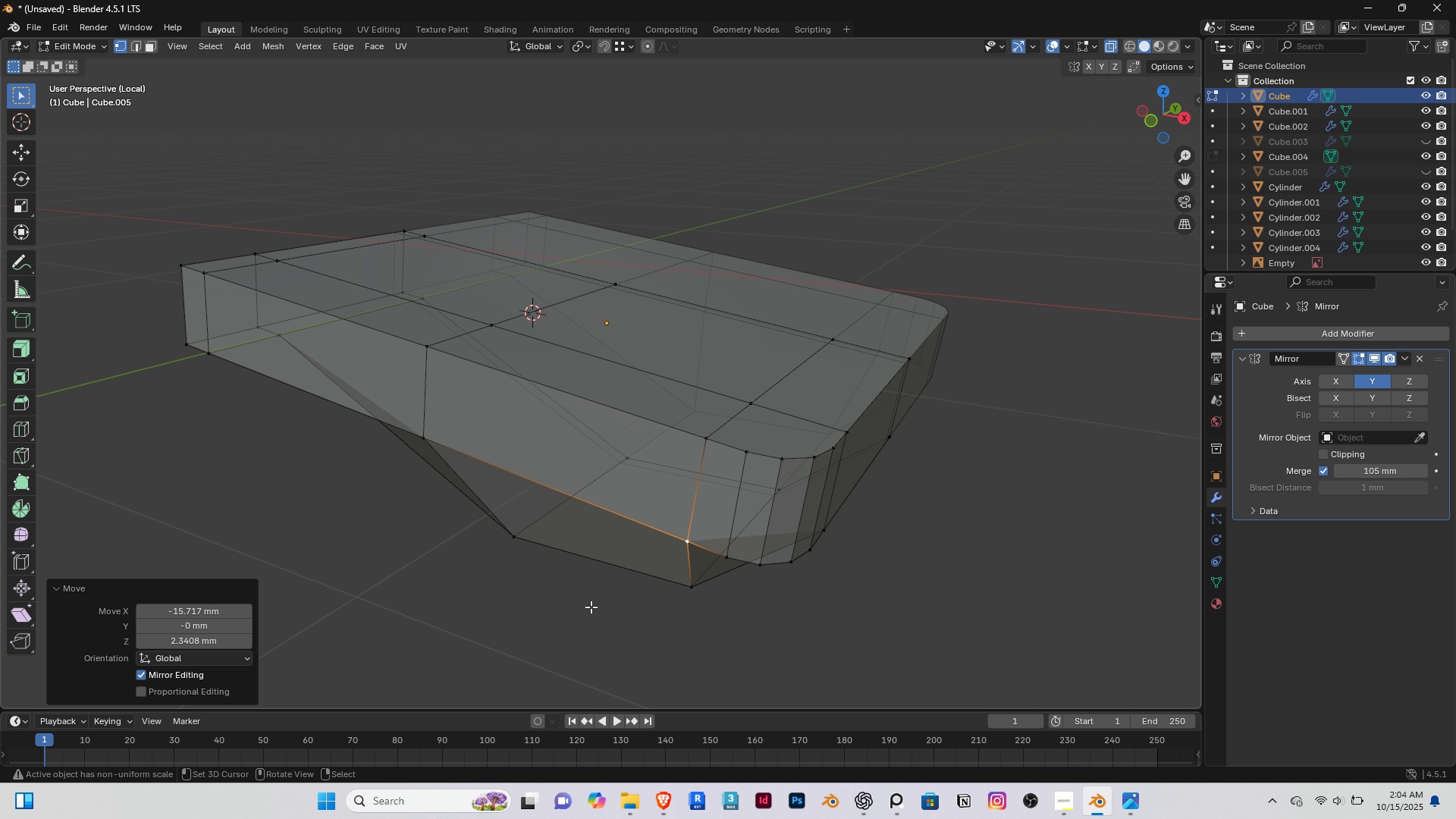 
key(Slash)
 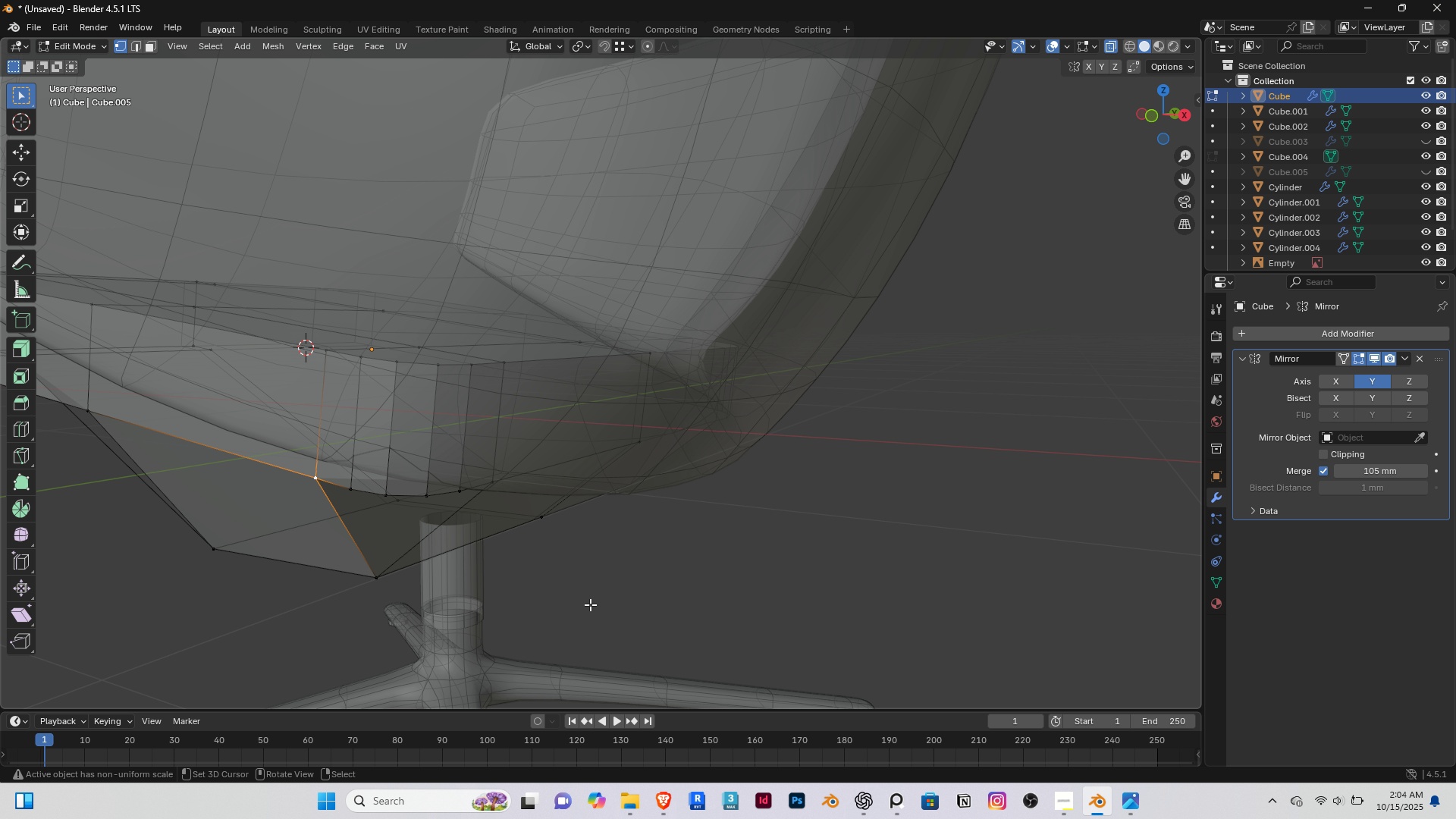 
scroll: coordinate [588, 604], scroll_direction: down, amount: 1.0
 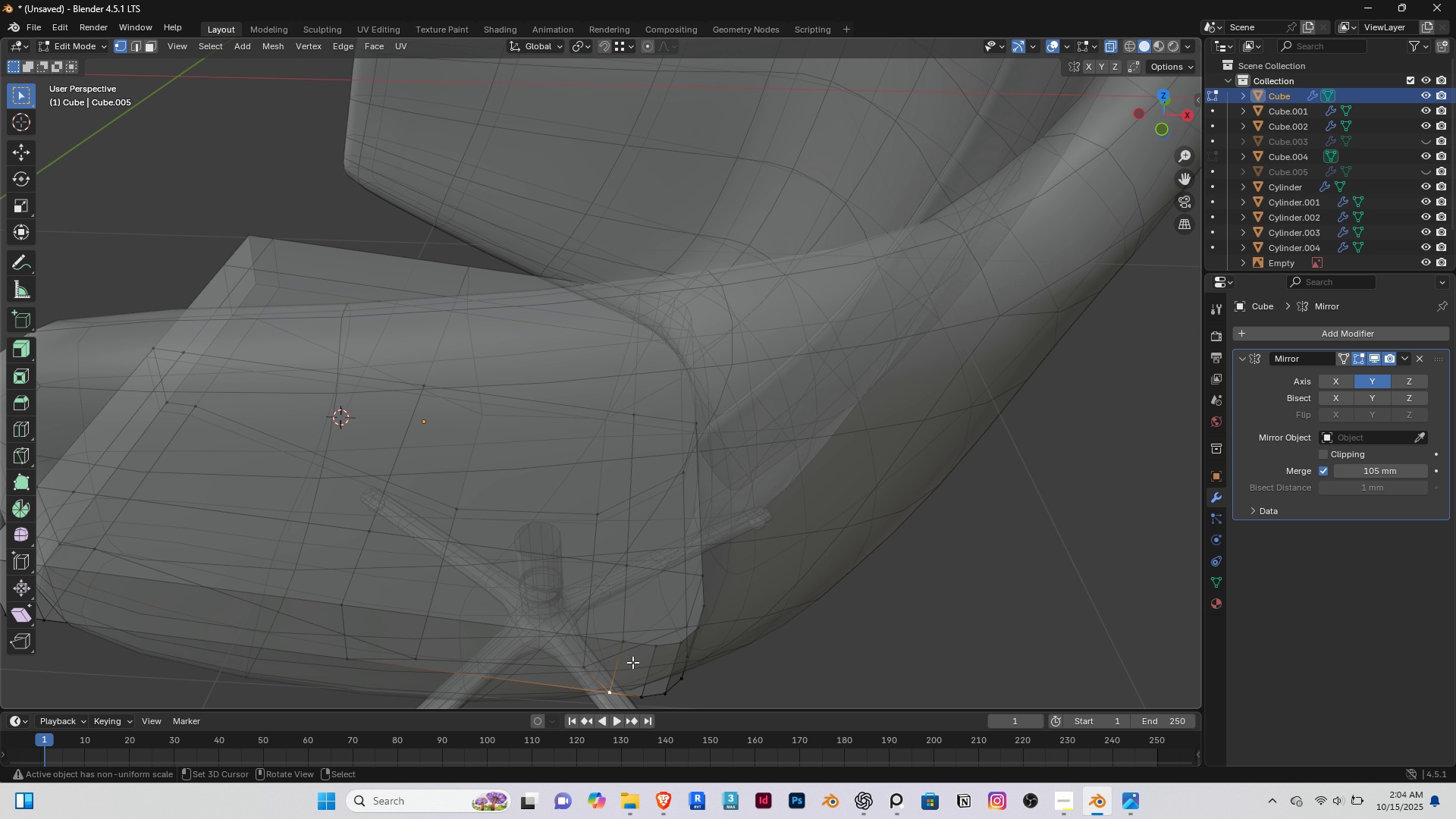 
key(Home)
 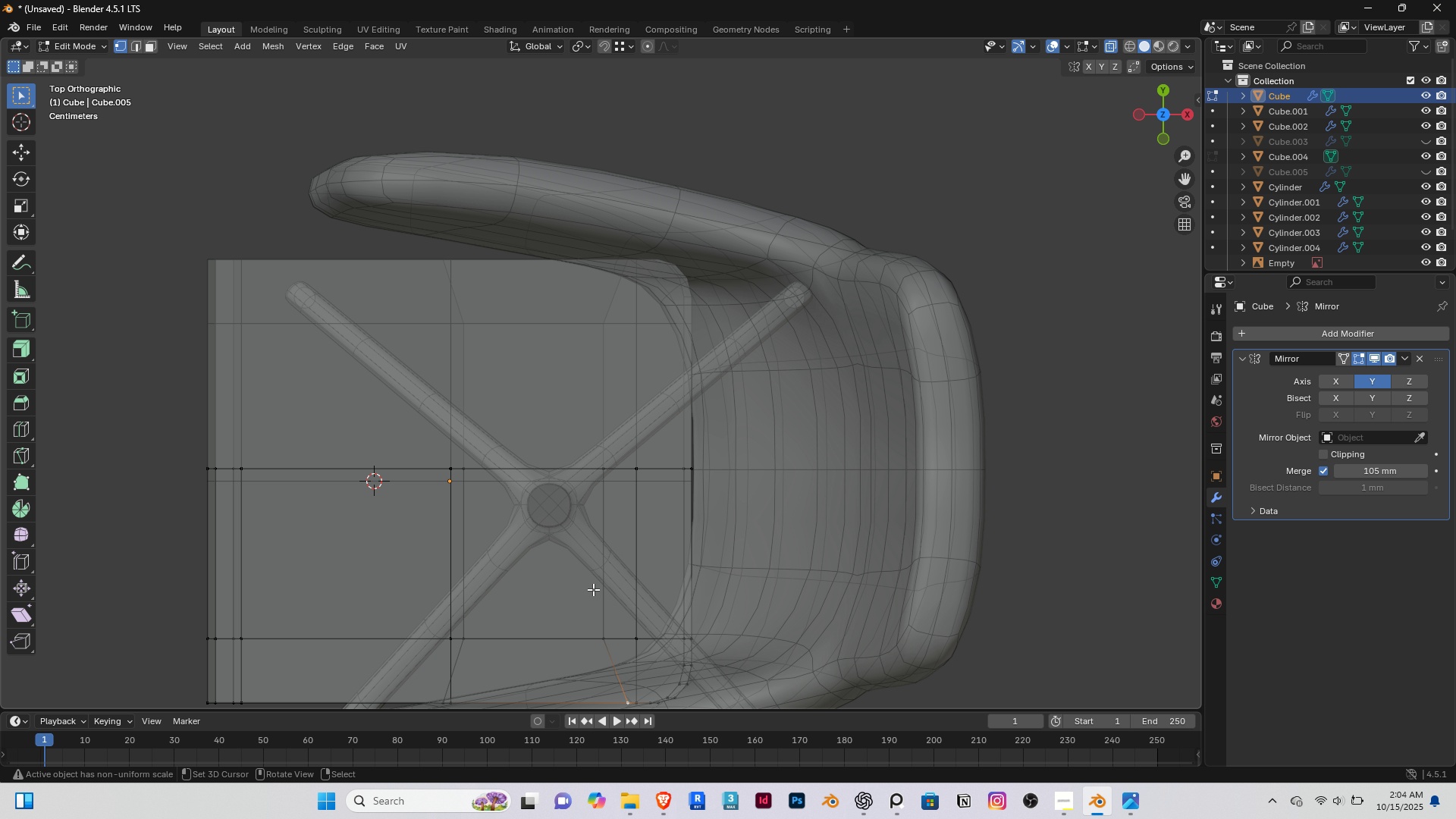 
scroll: coordinate [594, 589], scroll_direction: down, amount: 3.0
 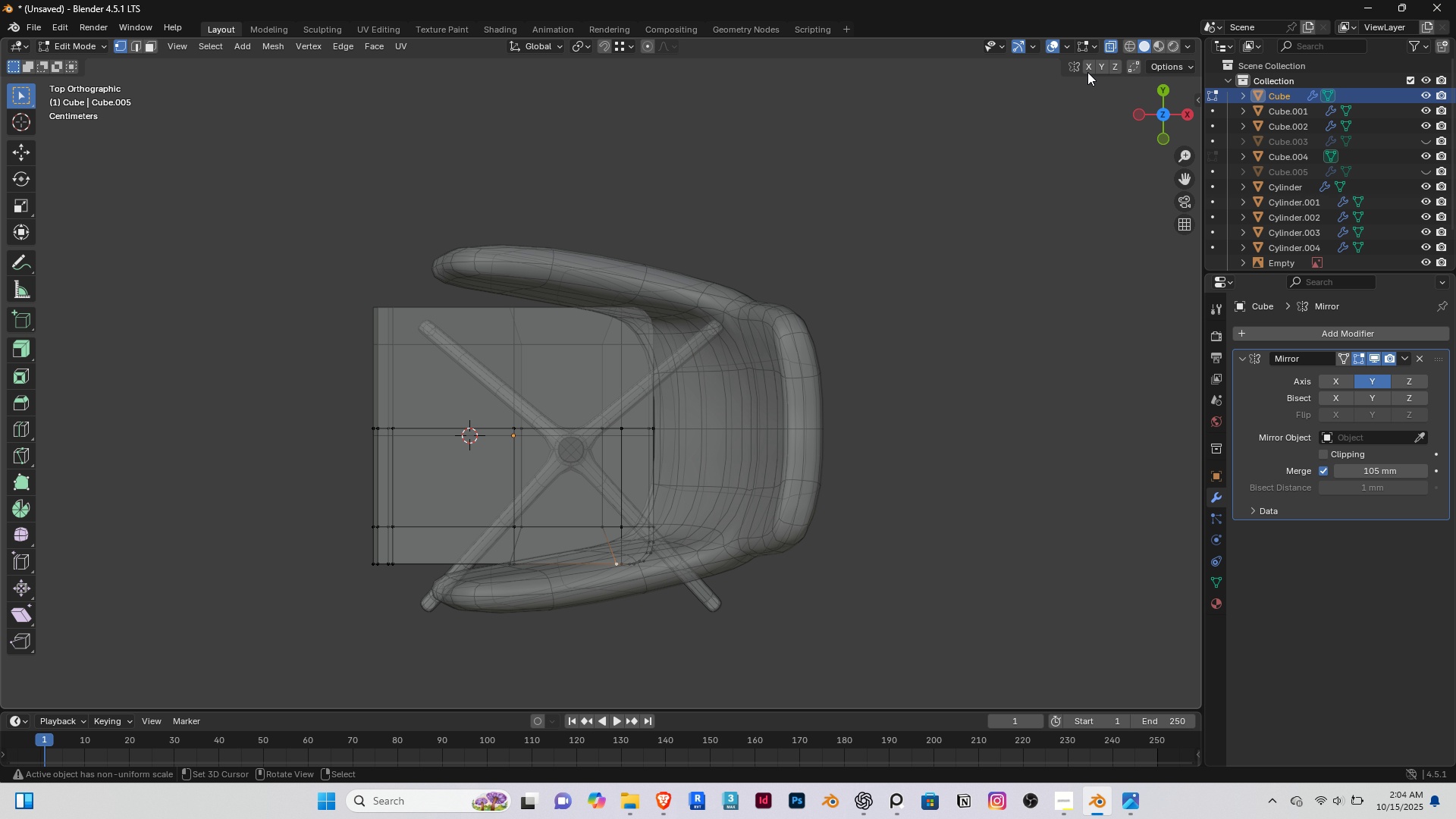 
left_click([1111, 50])
 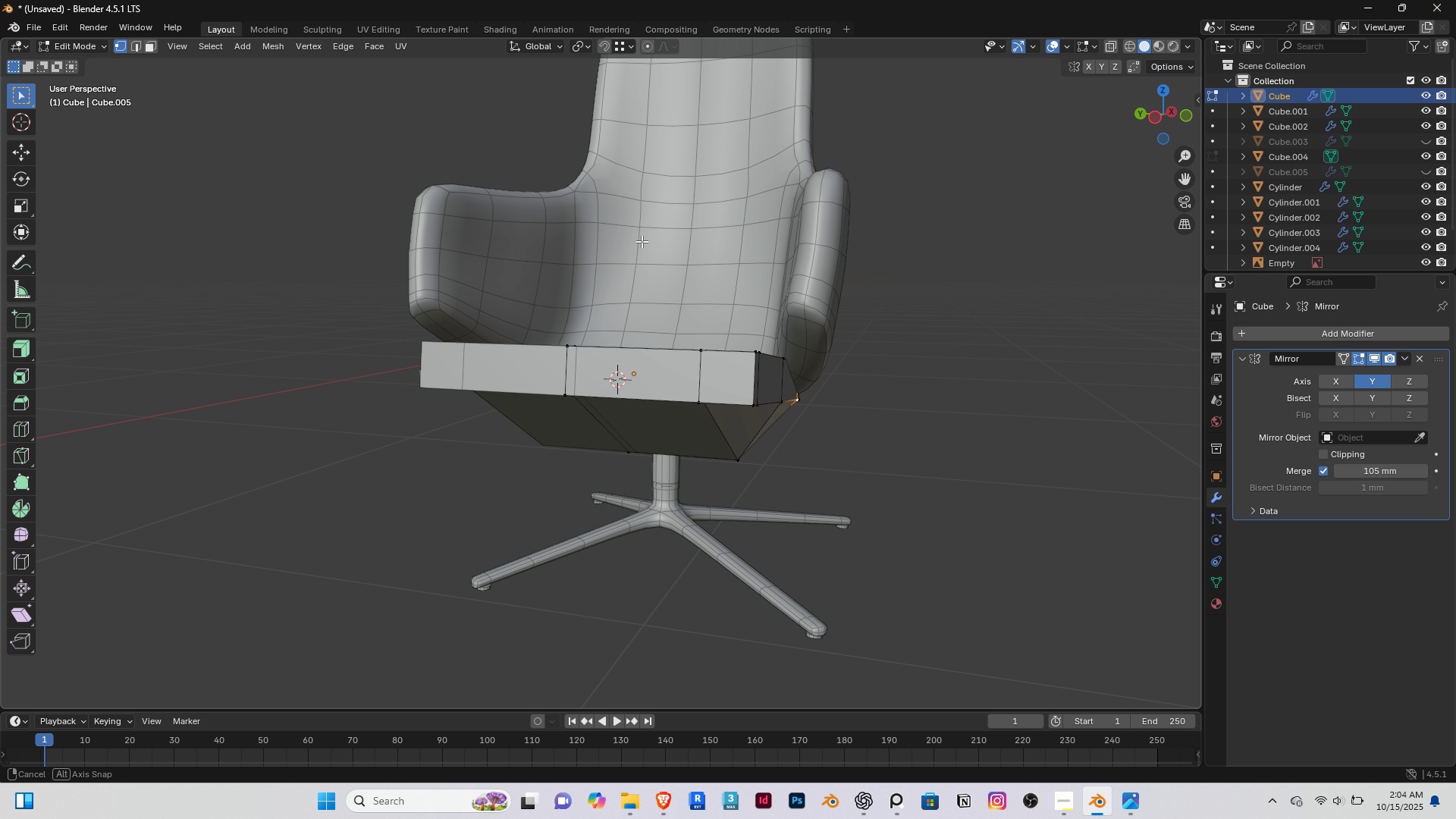 
scroll: coordinate [630, 304], scroll_direction: up, amount: 3.0
 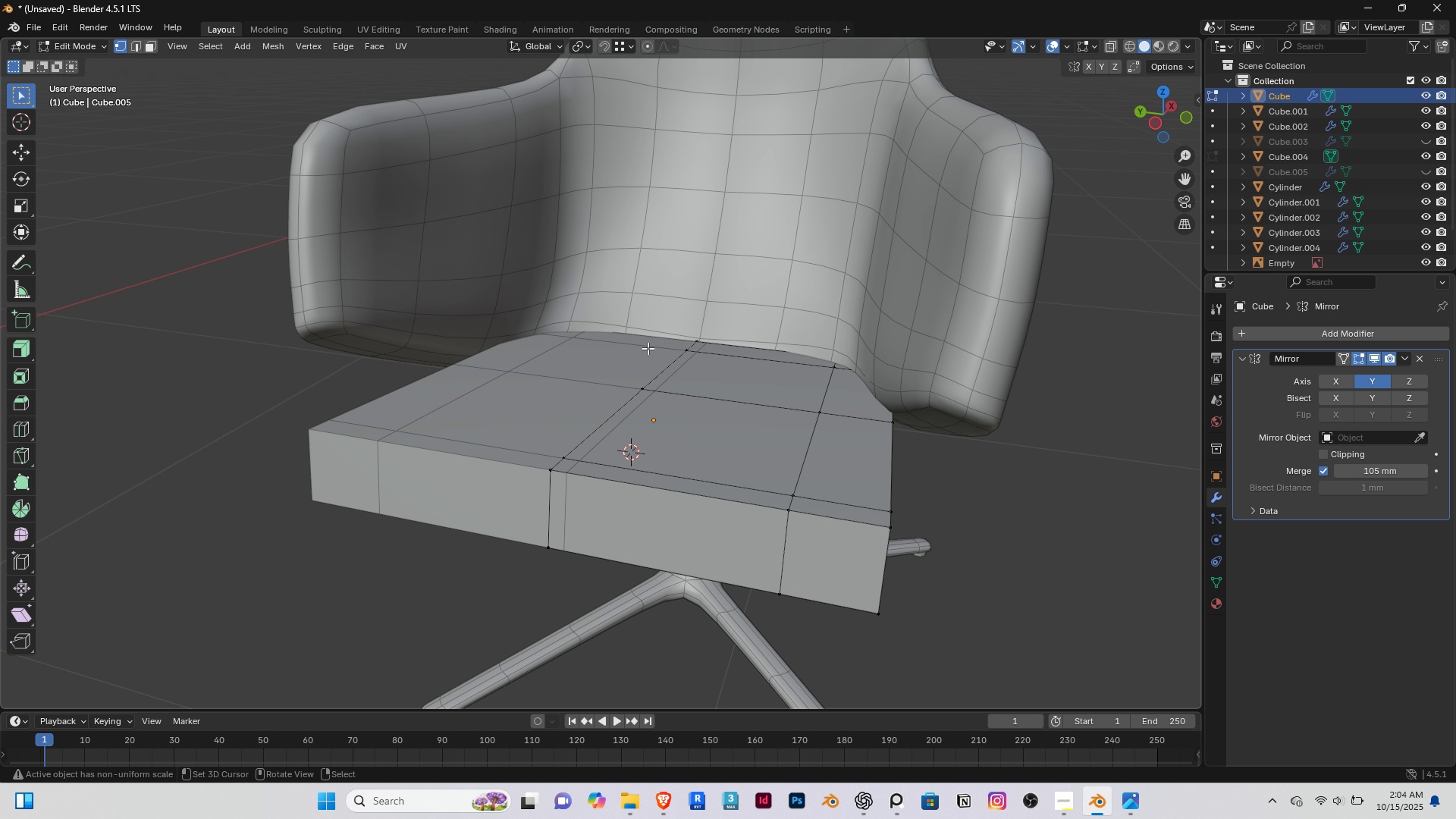 
type(agxz)
 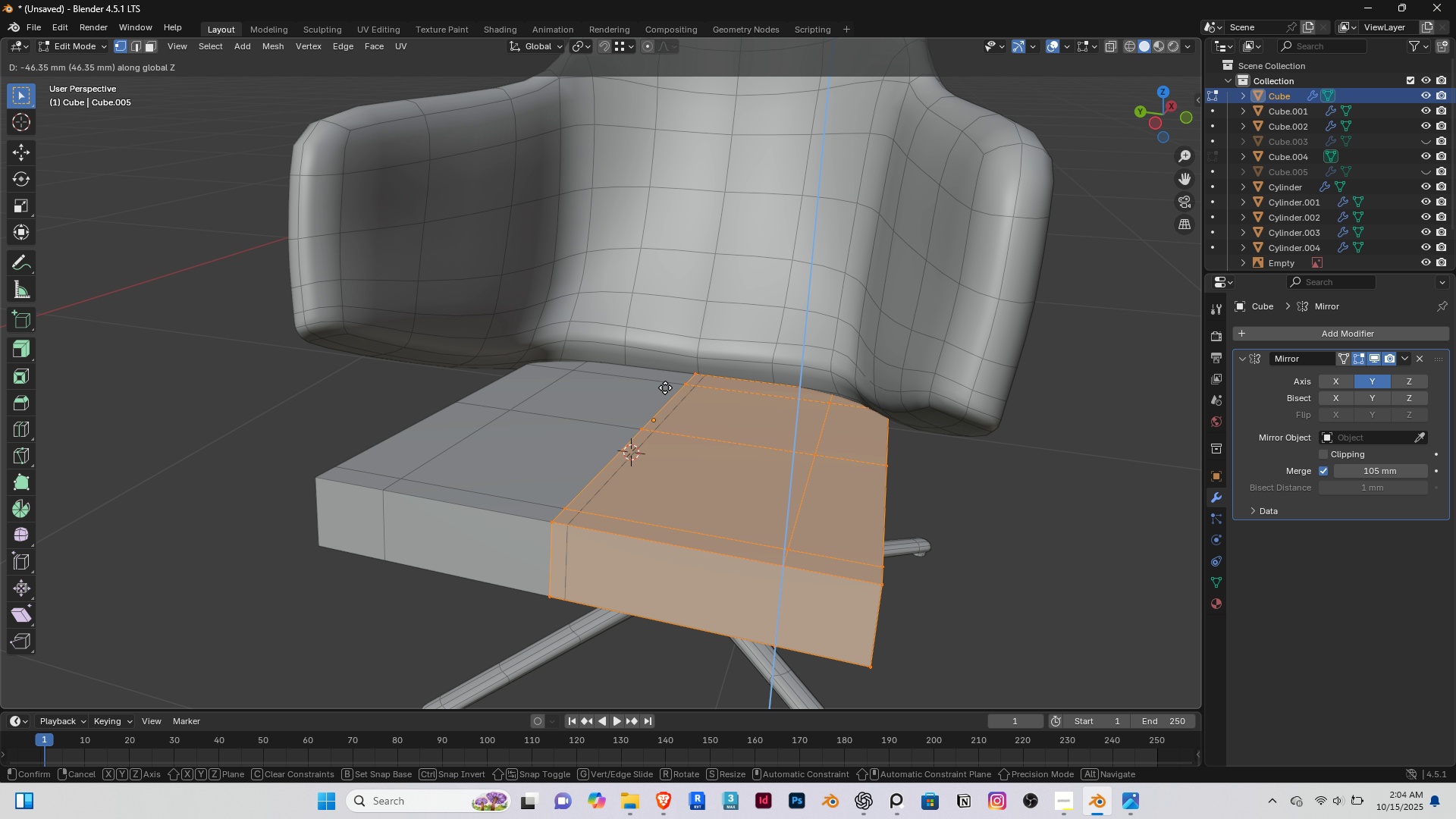 
left_click([664, 387])
 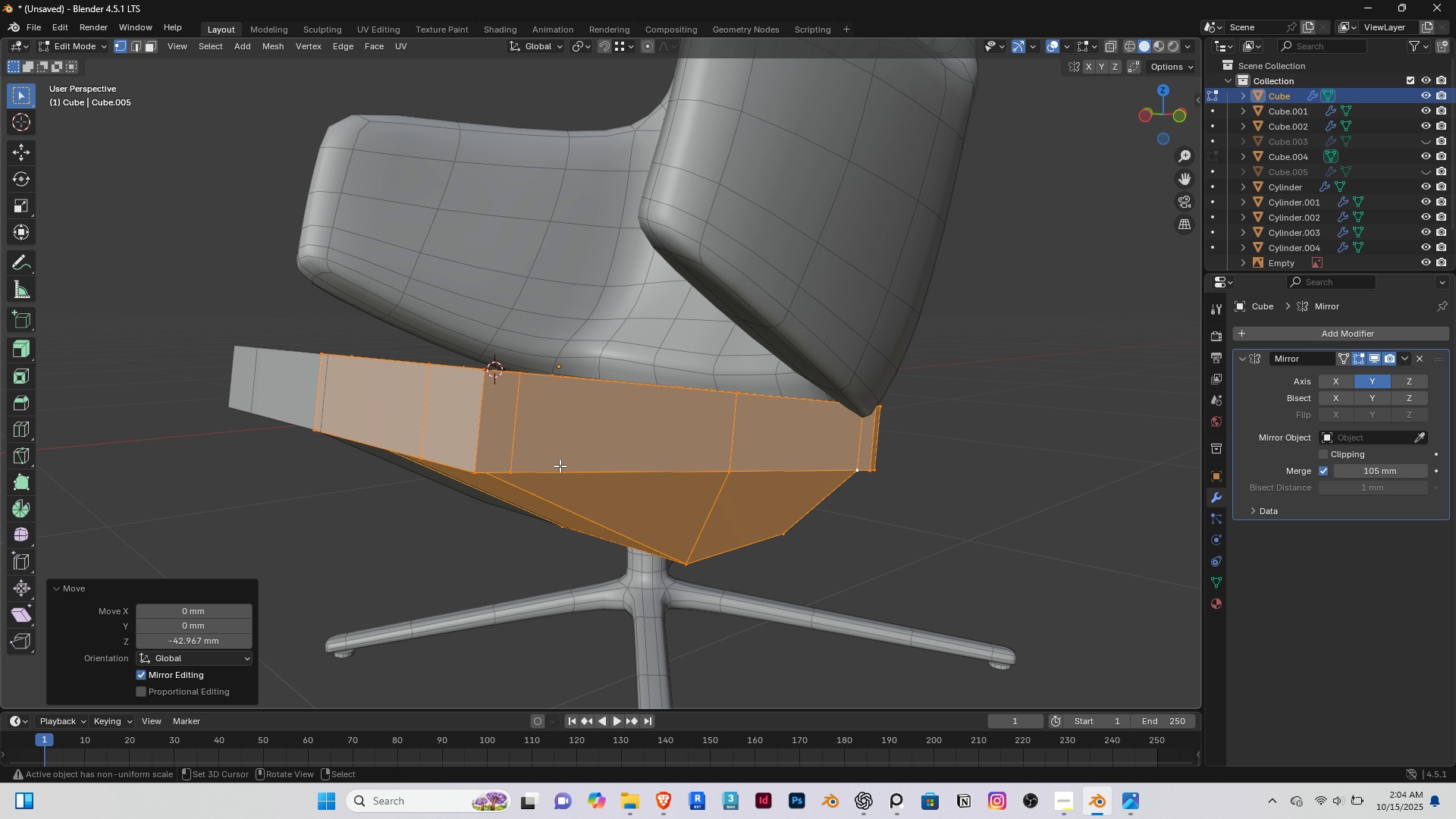 
type(rxxy)
 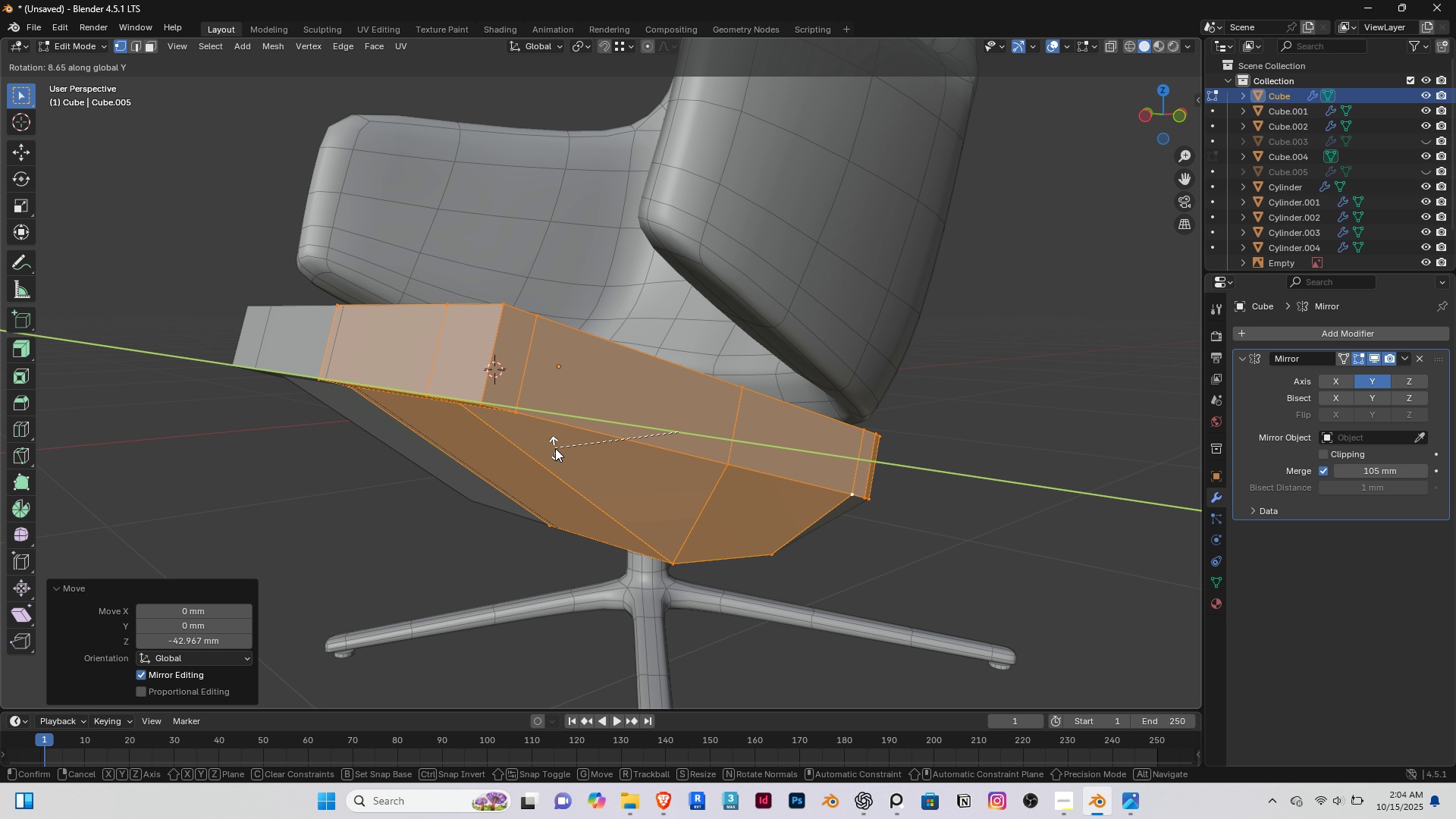 
right_click([560, 450])
 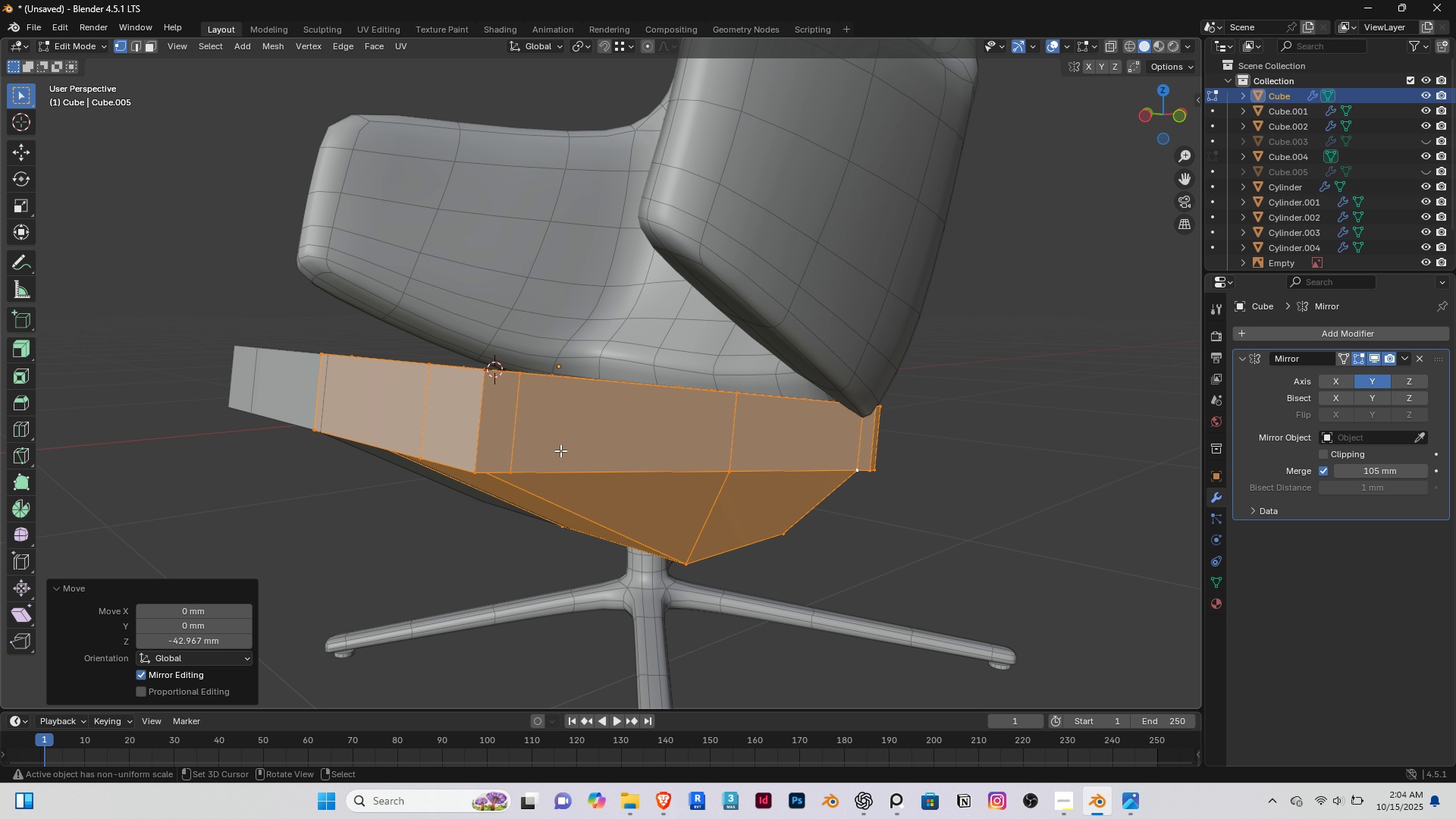 
type([End]gz)
 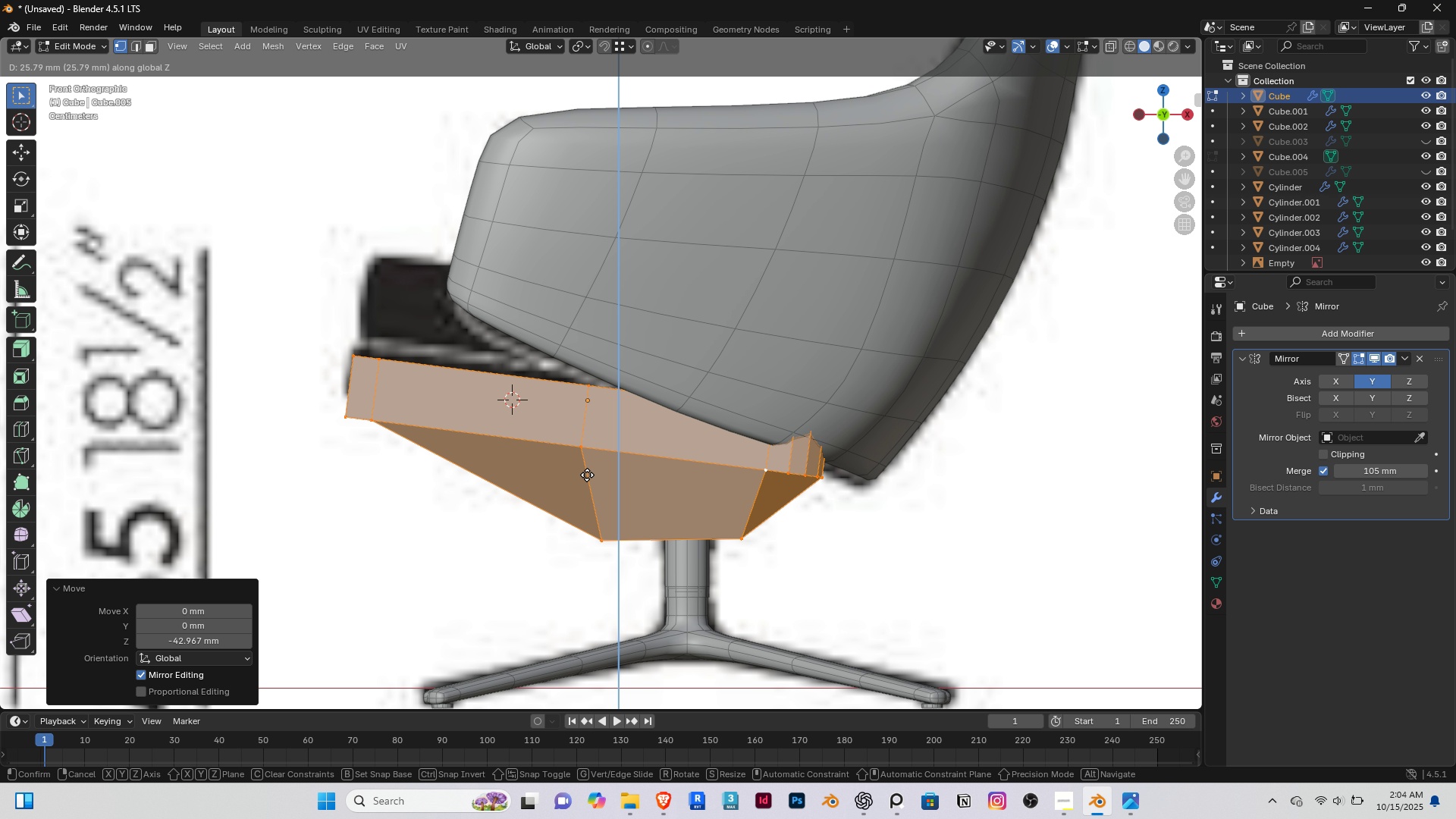 
scroll: coordinate [444, 447], scroll_direction: up, amount: 1.0
 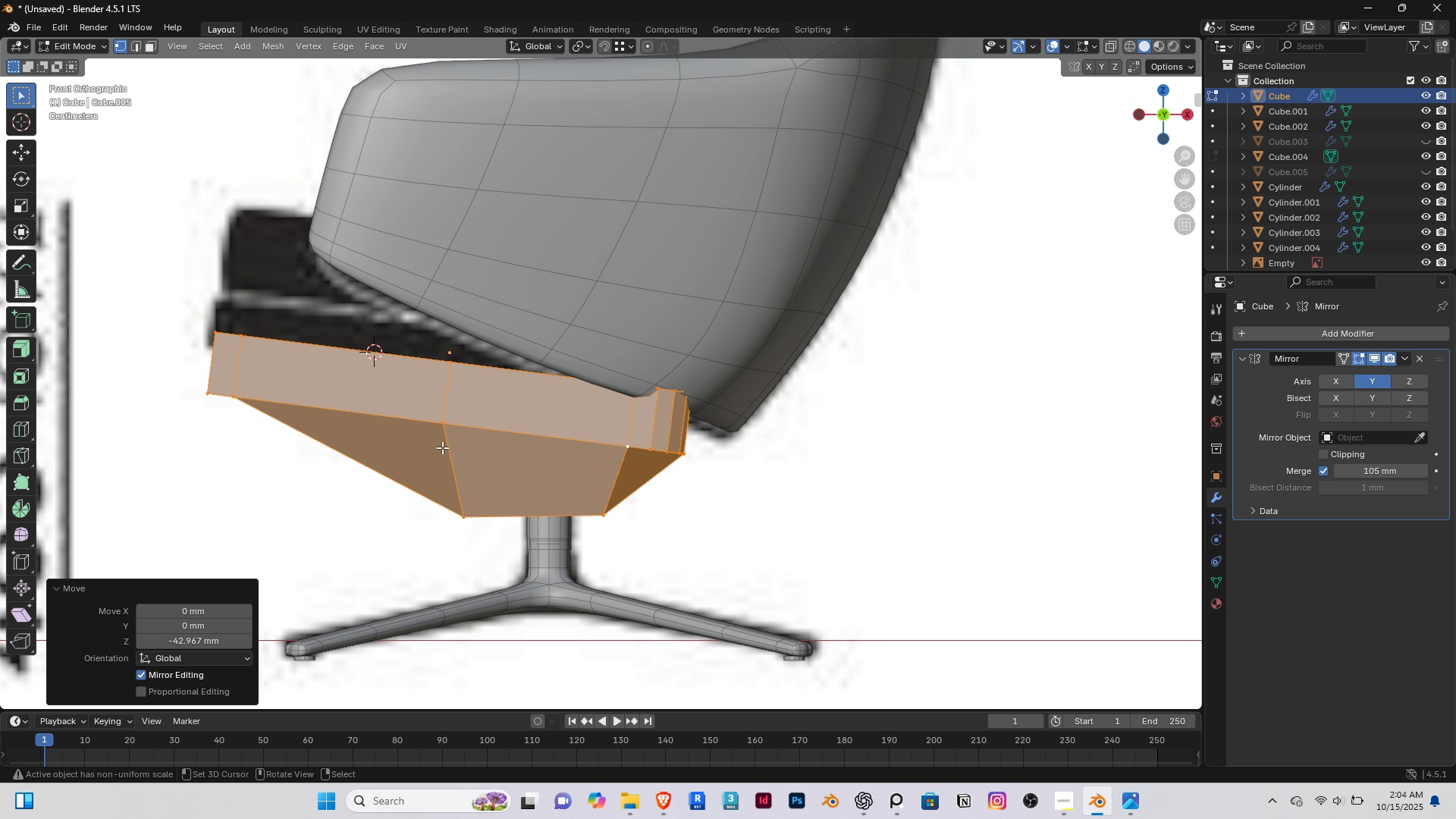 
left_click([589, 457])
 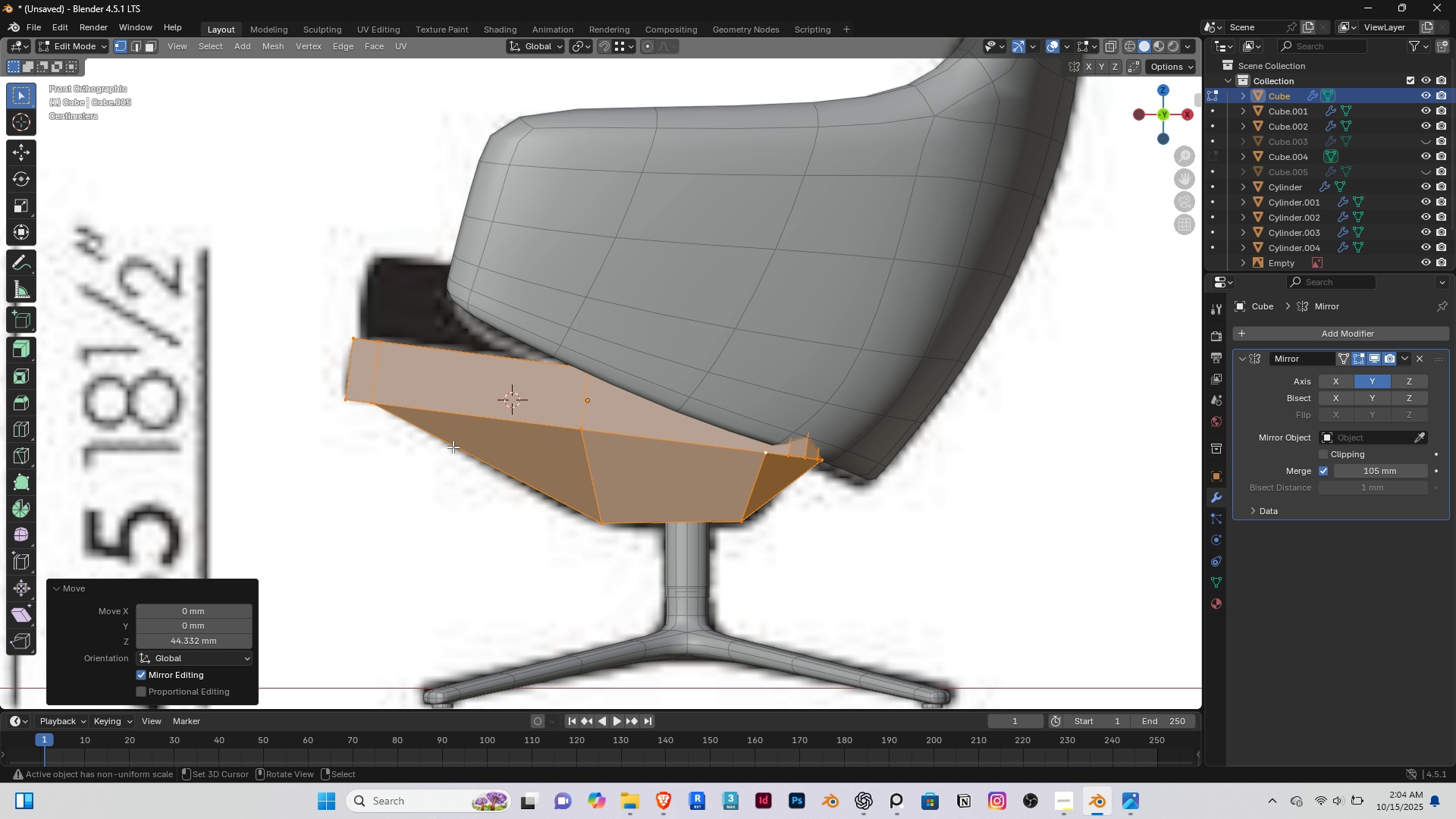 
type(ry)
 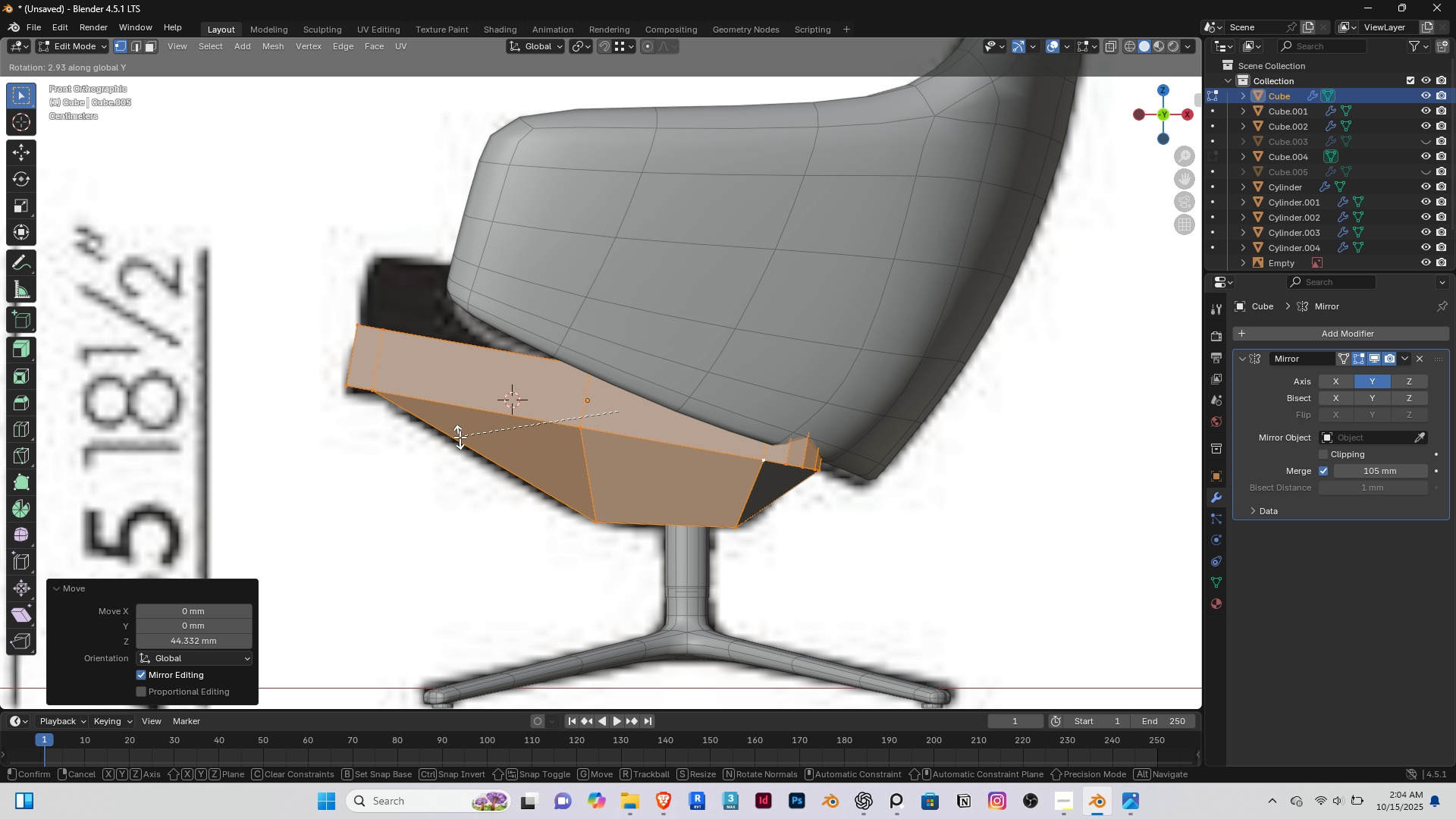 
left_click([460, 437])
 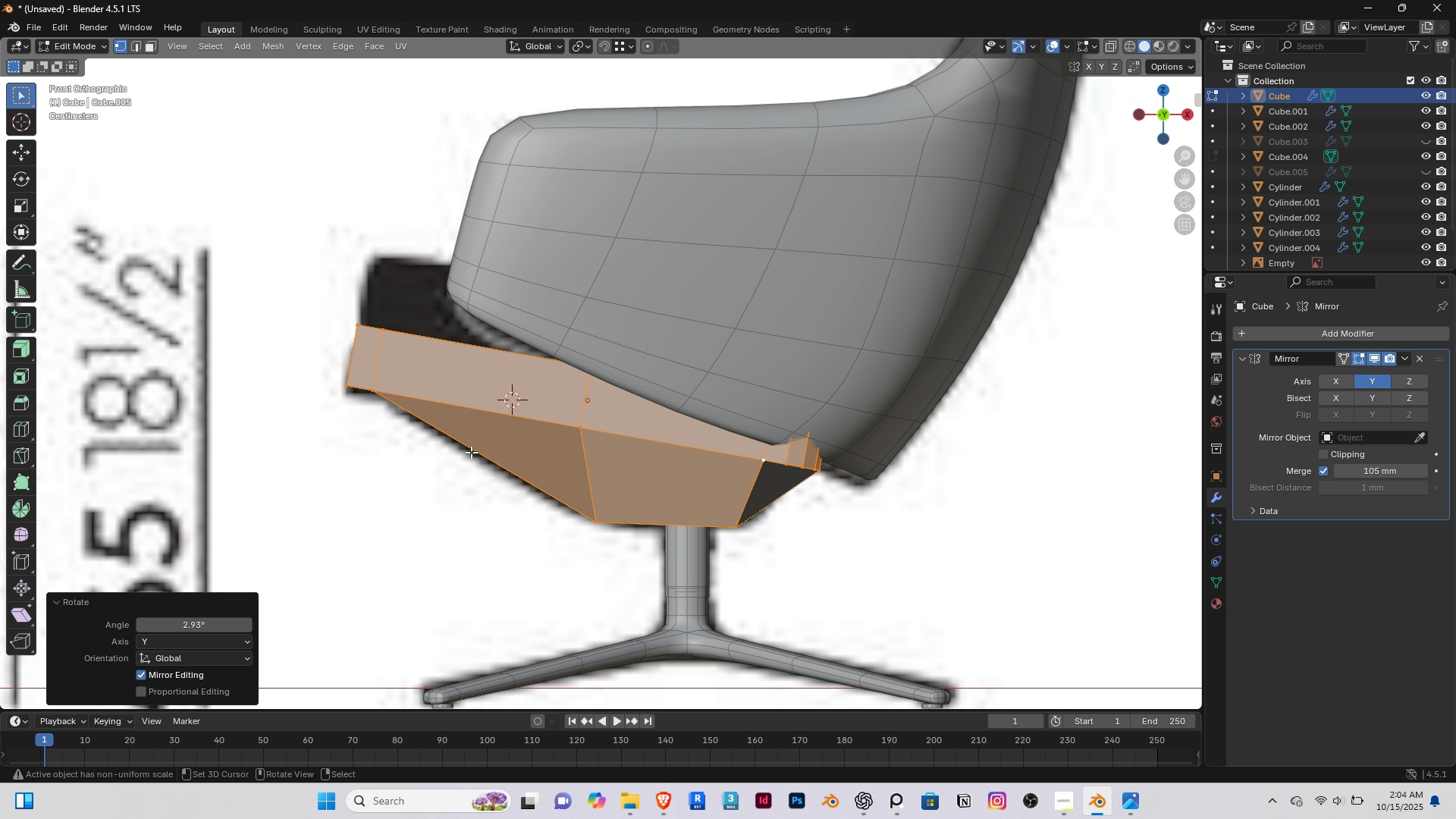 
scroll: coordinate [441, 428], scroll_direction: none, amount: 0.0
 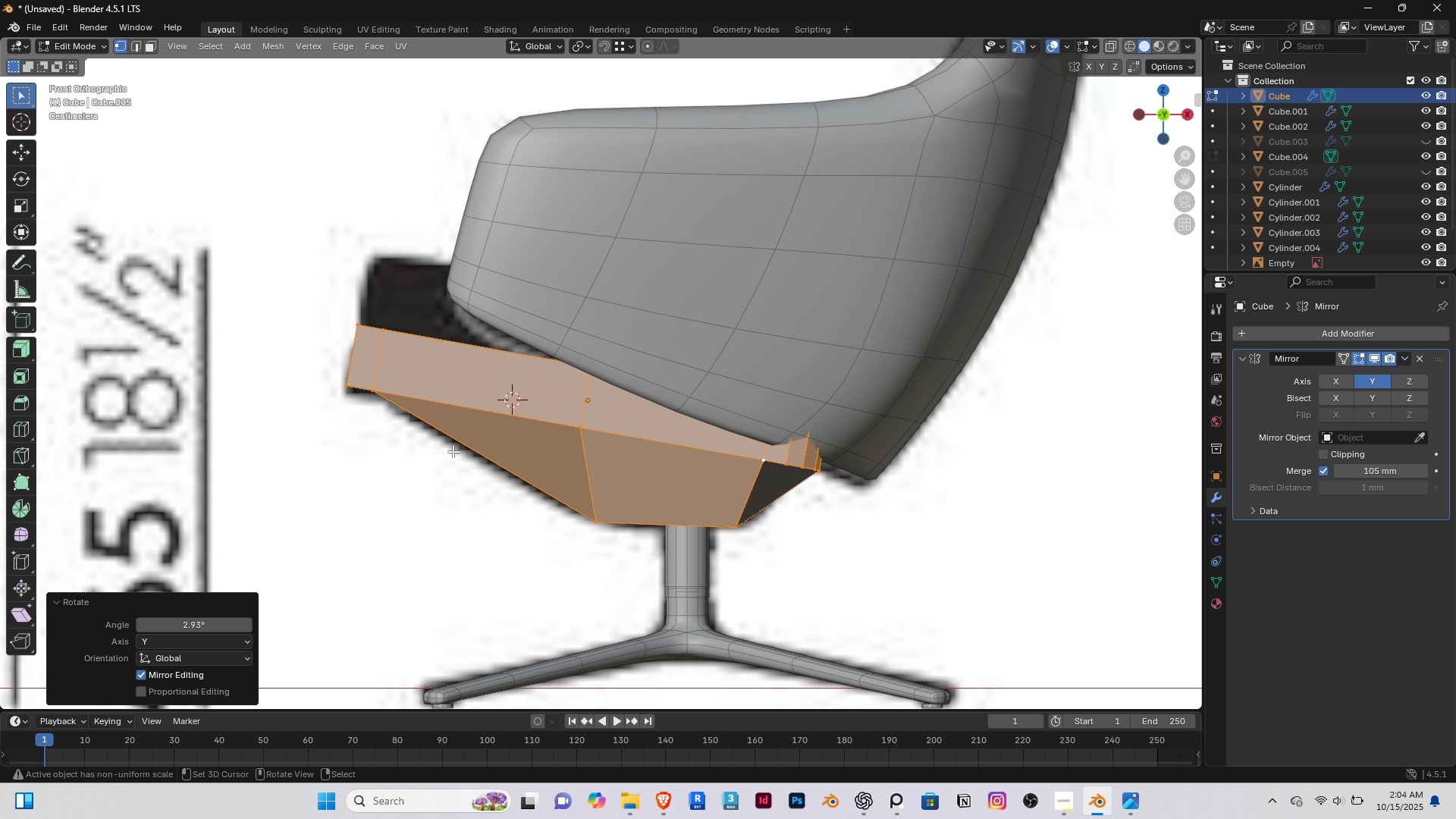 
key(G)
 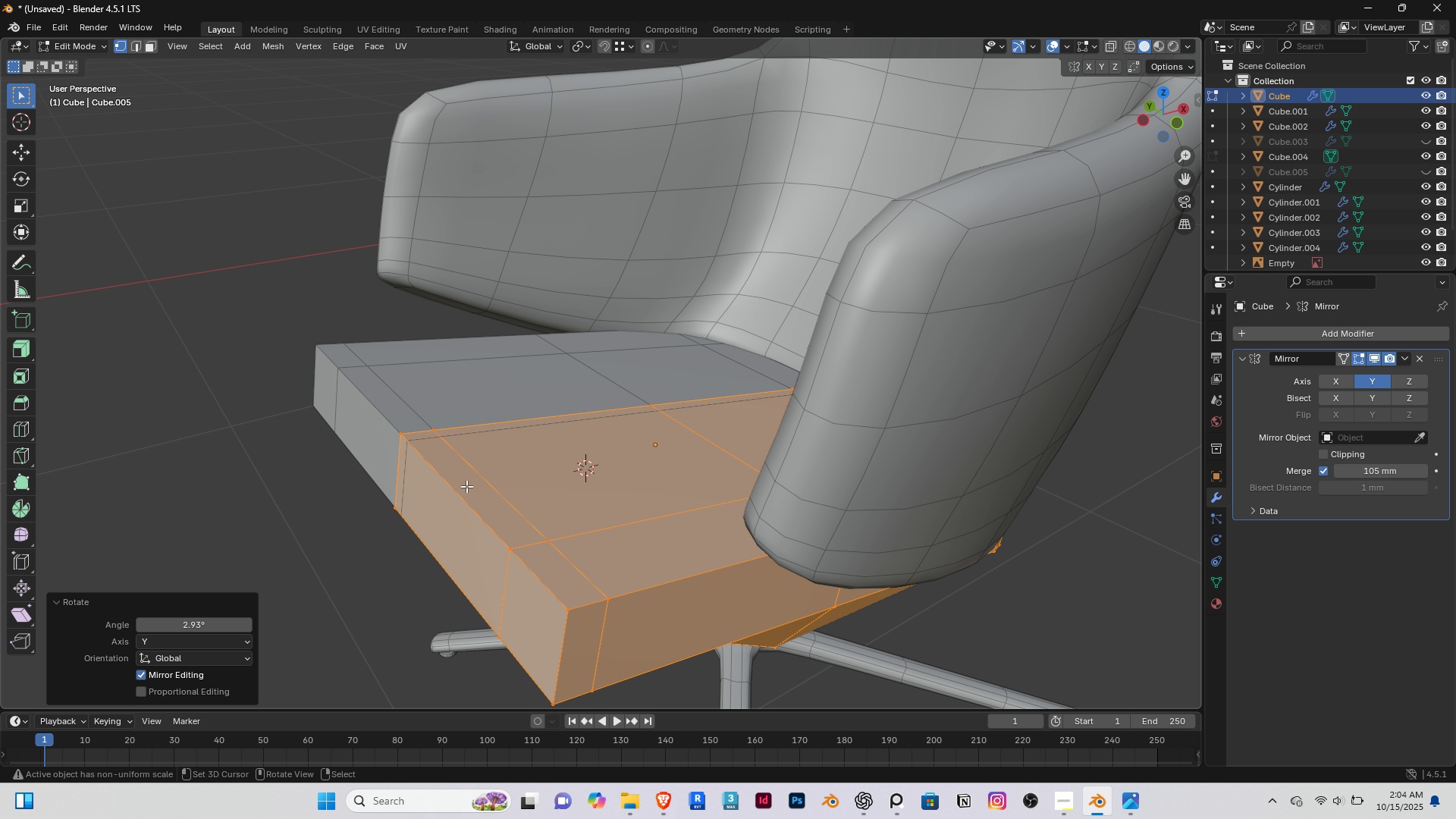 
key(2)
 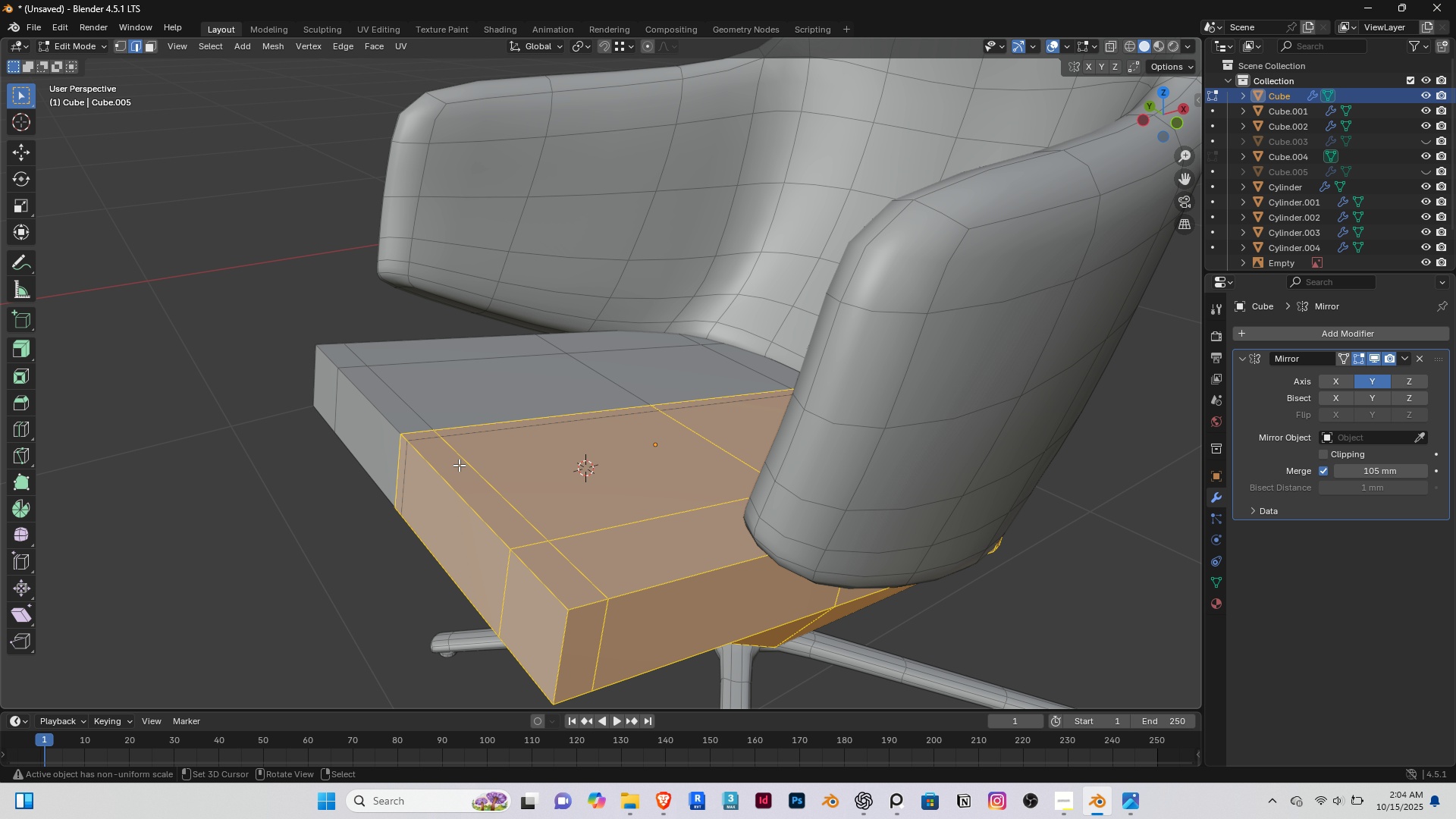 
key(End)
 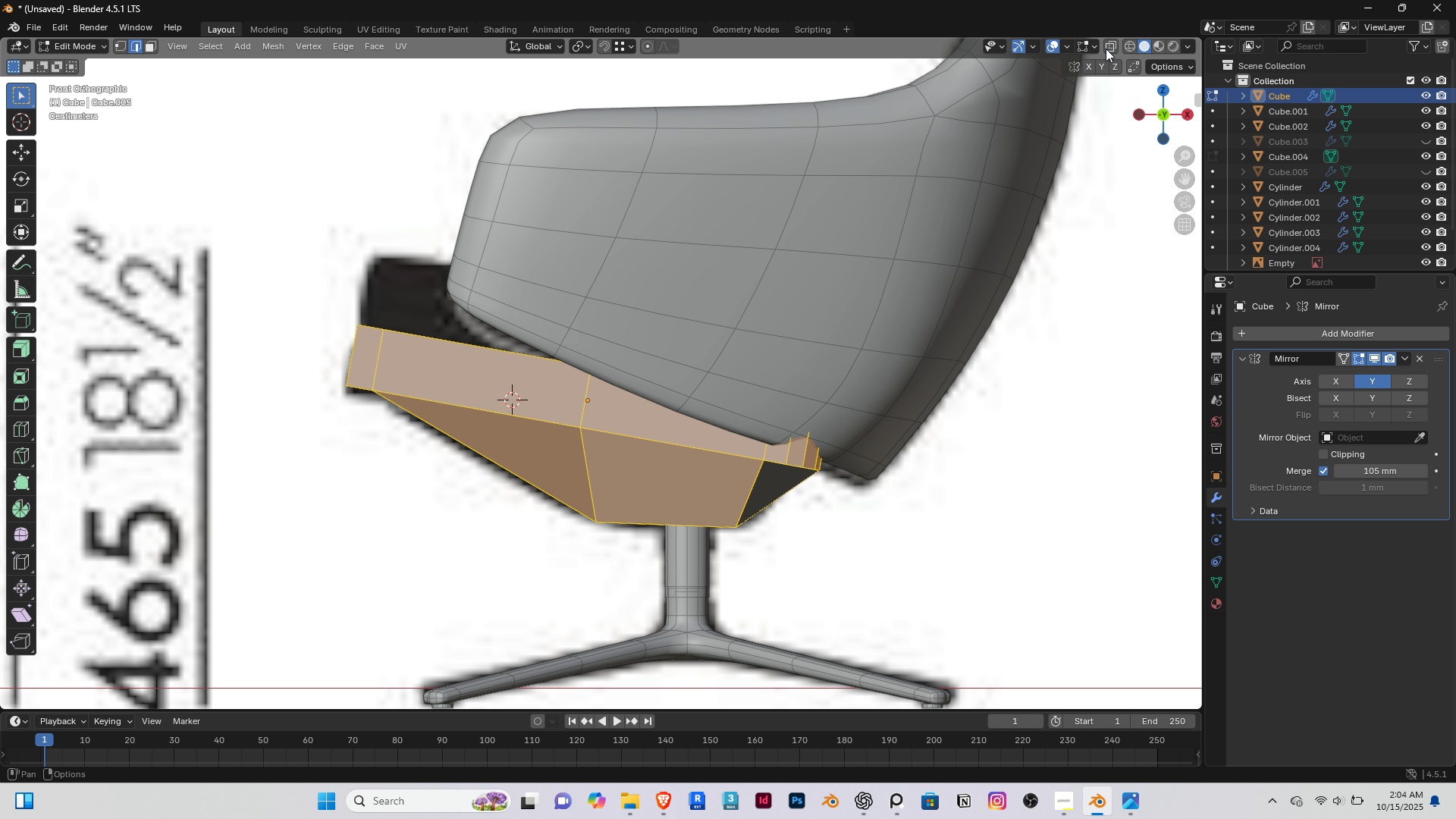 
left_click([1111, 46])
 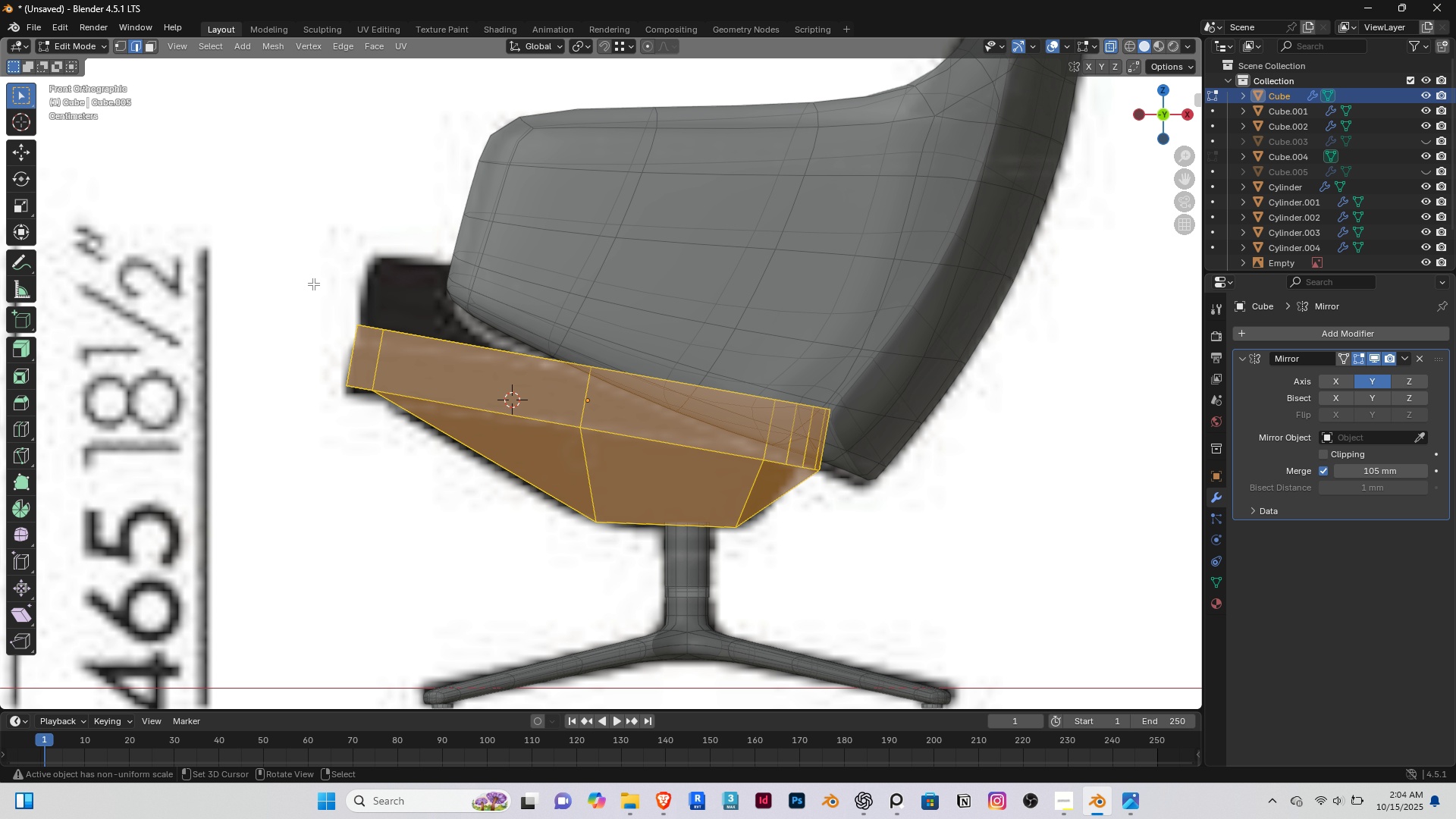 
key(1)
 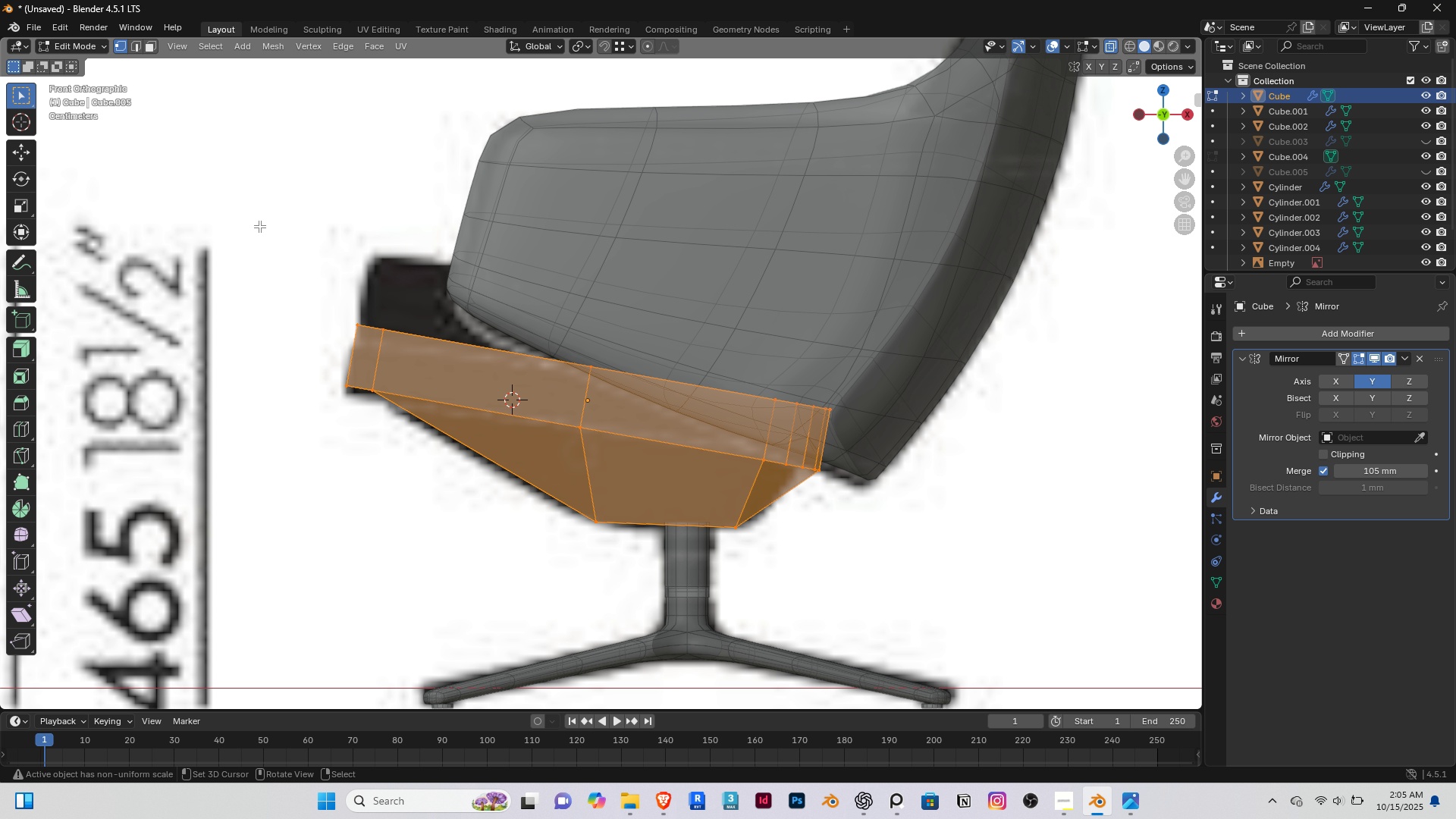 
left_click_drag(start_coordinate=[259, 226], to_coordinate=[429, 318])
 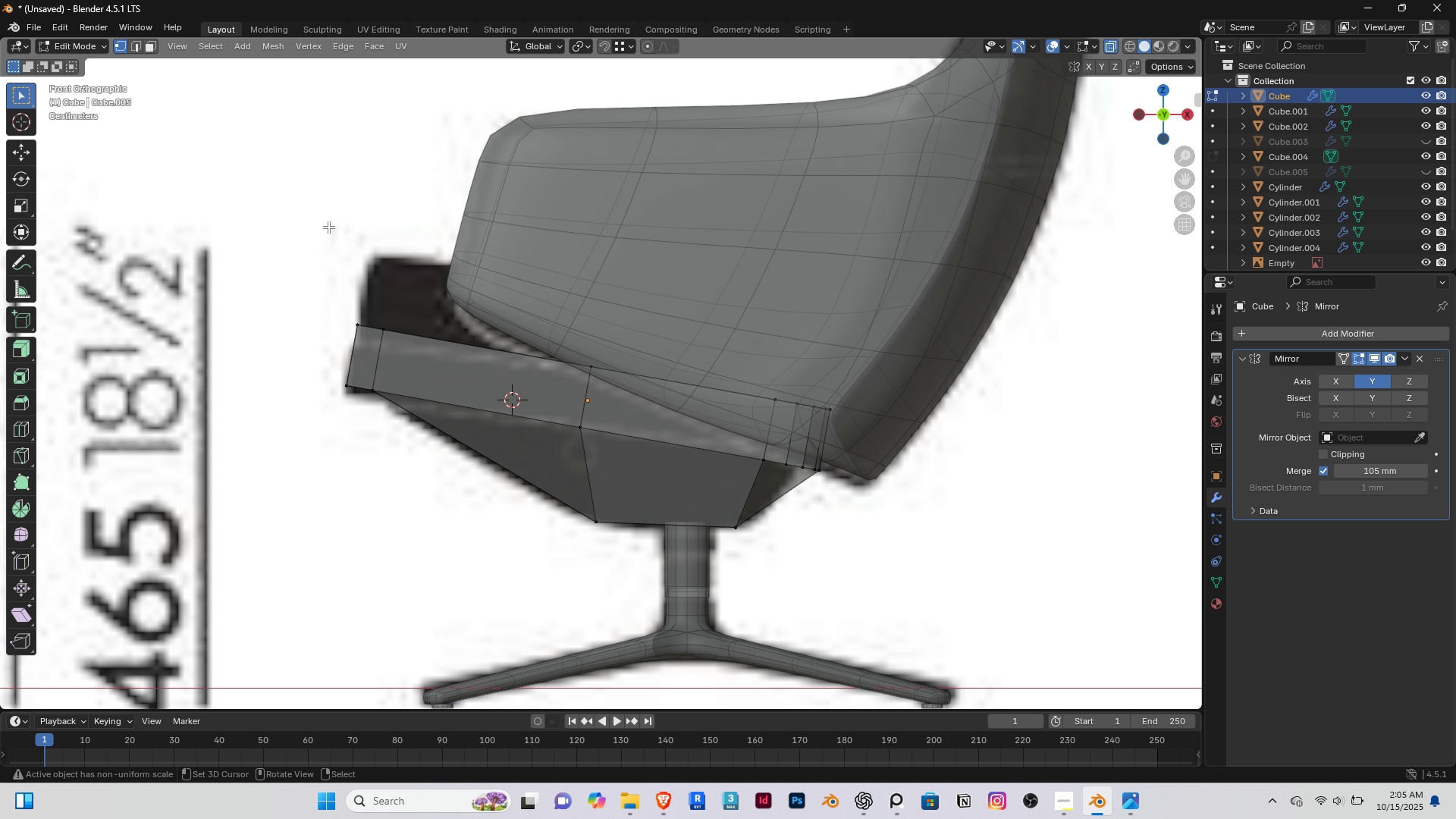 
right_click([328, 227])
 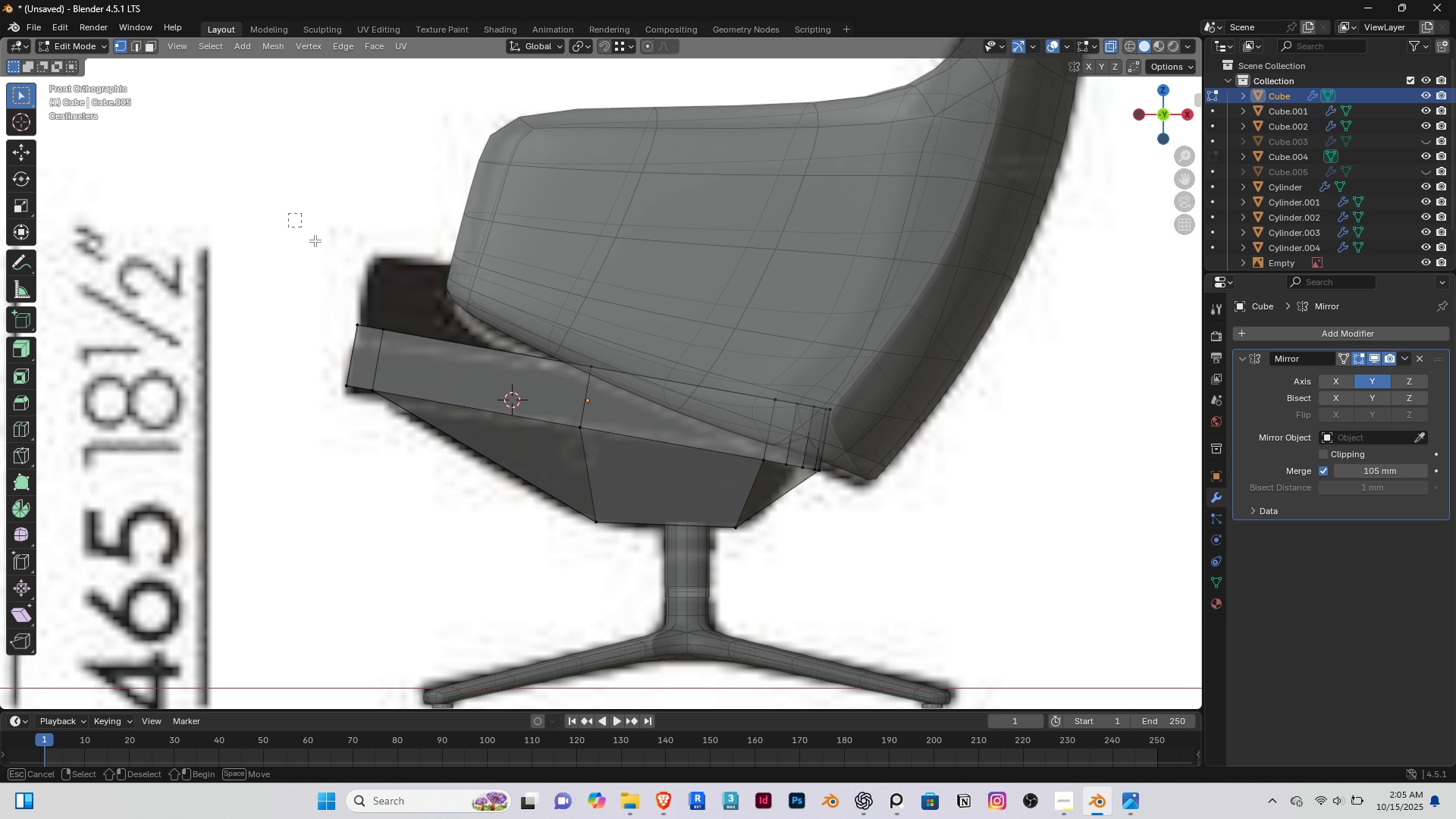 
left_click_drag(start_coordinate=[288, 213], to_coordinate=[542, 348])
 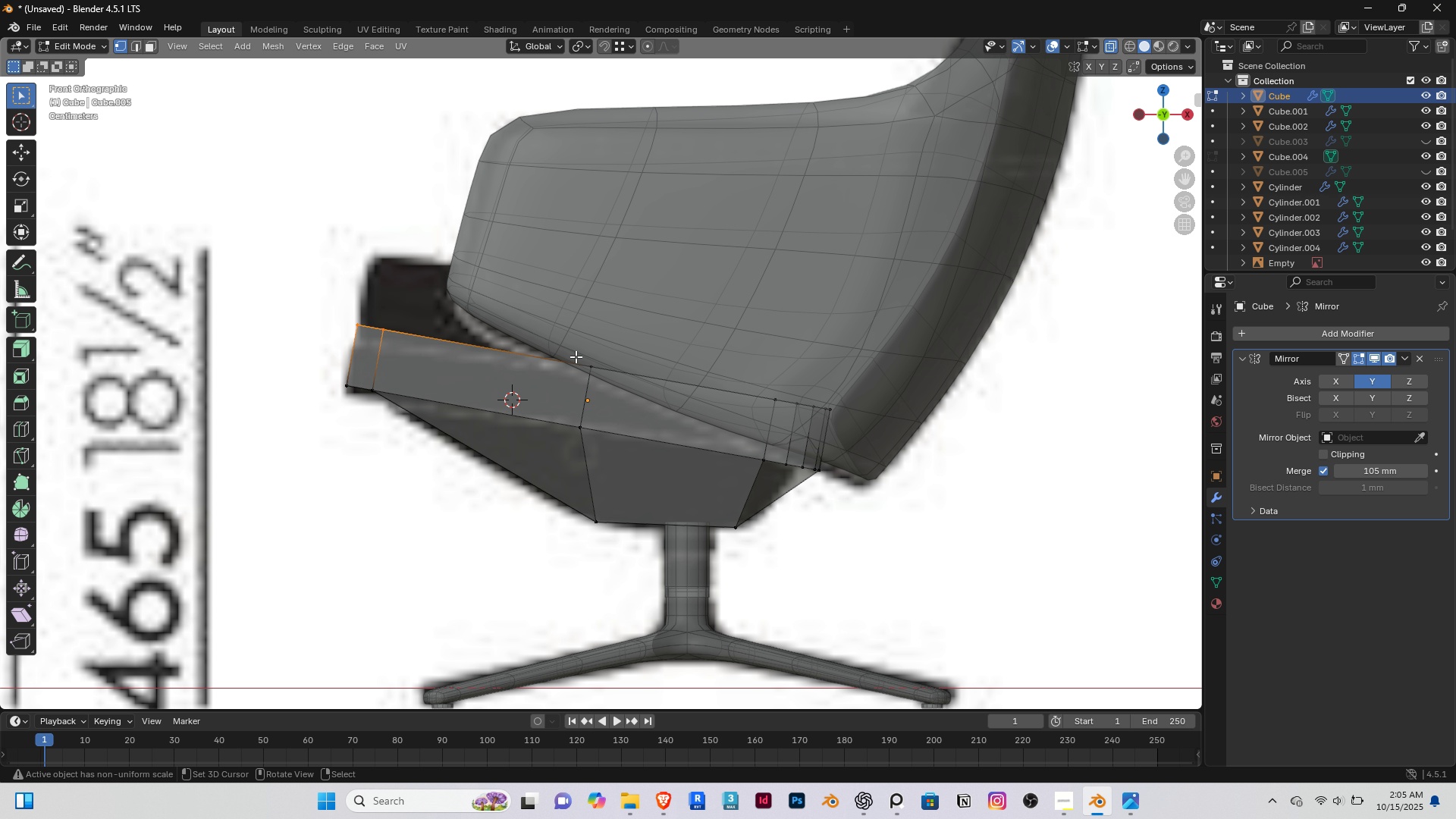 
hold_key(key=ShiftRight, duration=1.51)
left_click_drag(start_coordinate=[551, 325], to_coordinate=[864, 416])
 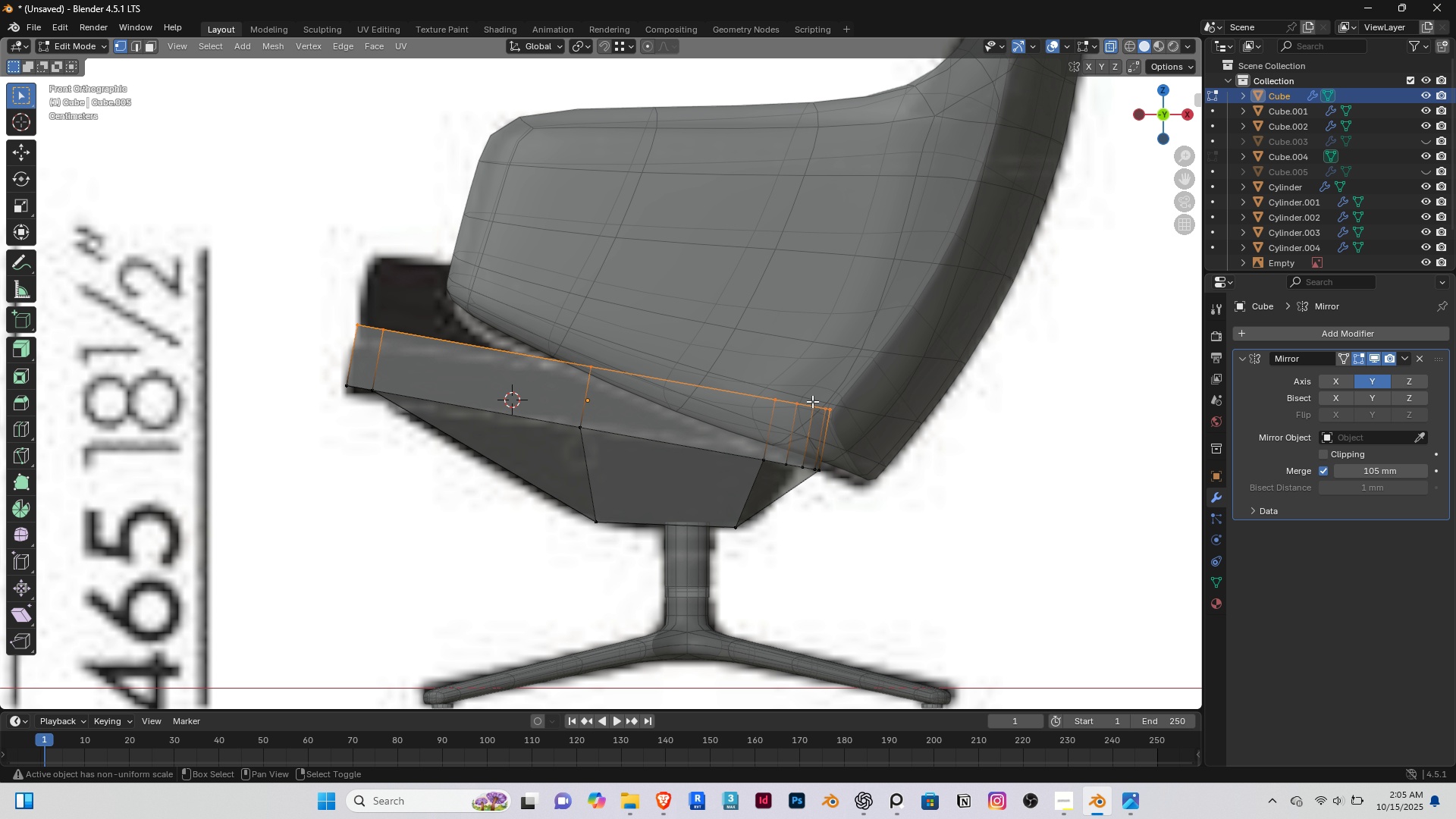 
hold_key(key=ShiftRight, duration=1.42)
 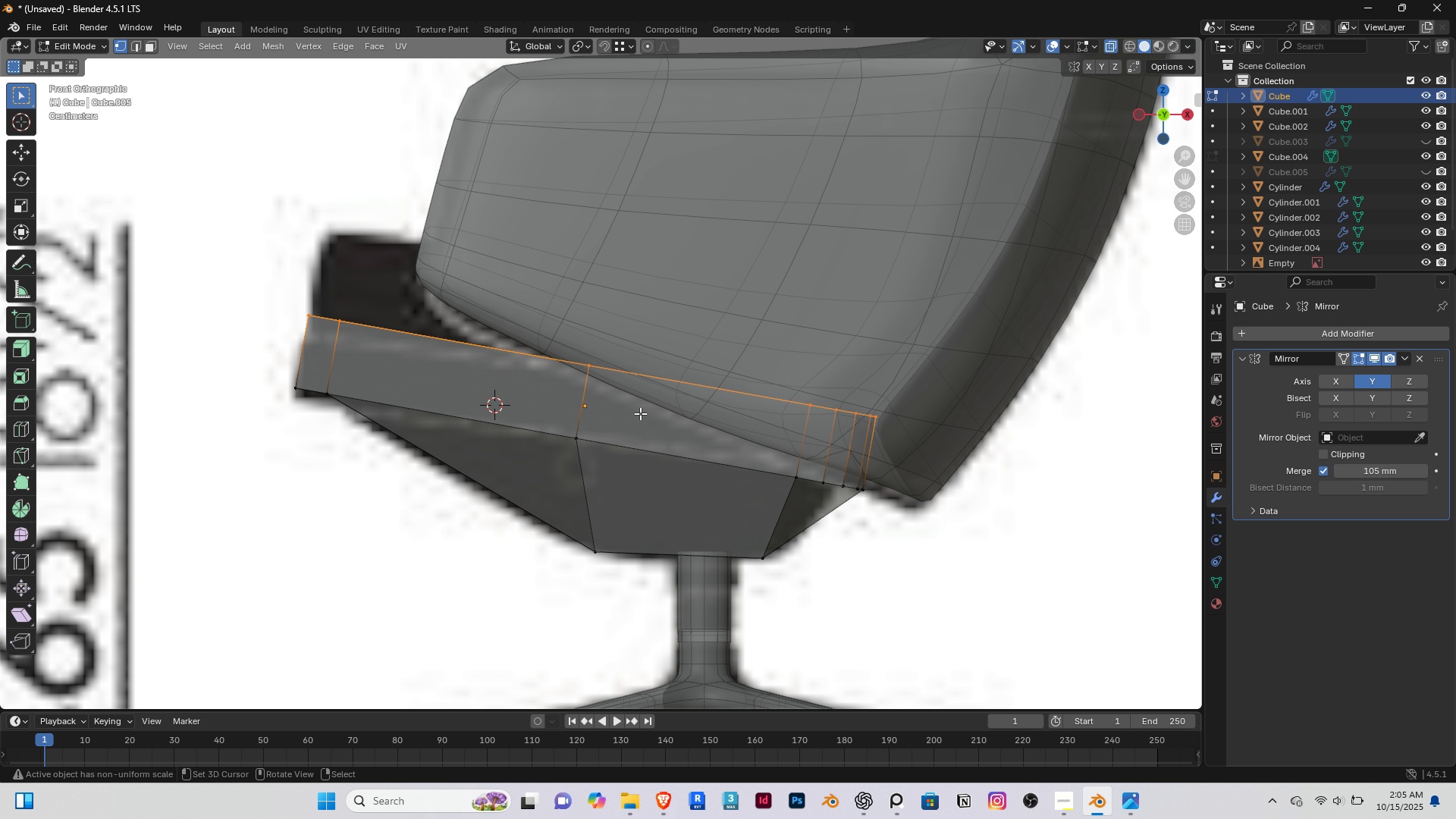 
scroll: coordinate [640, 413], scroll_direction: up, amount: 2.0
 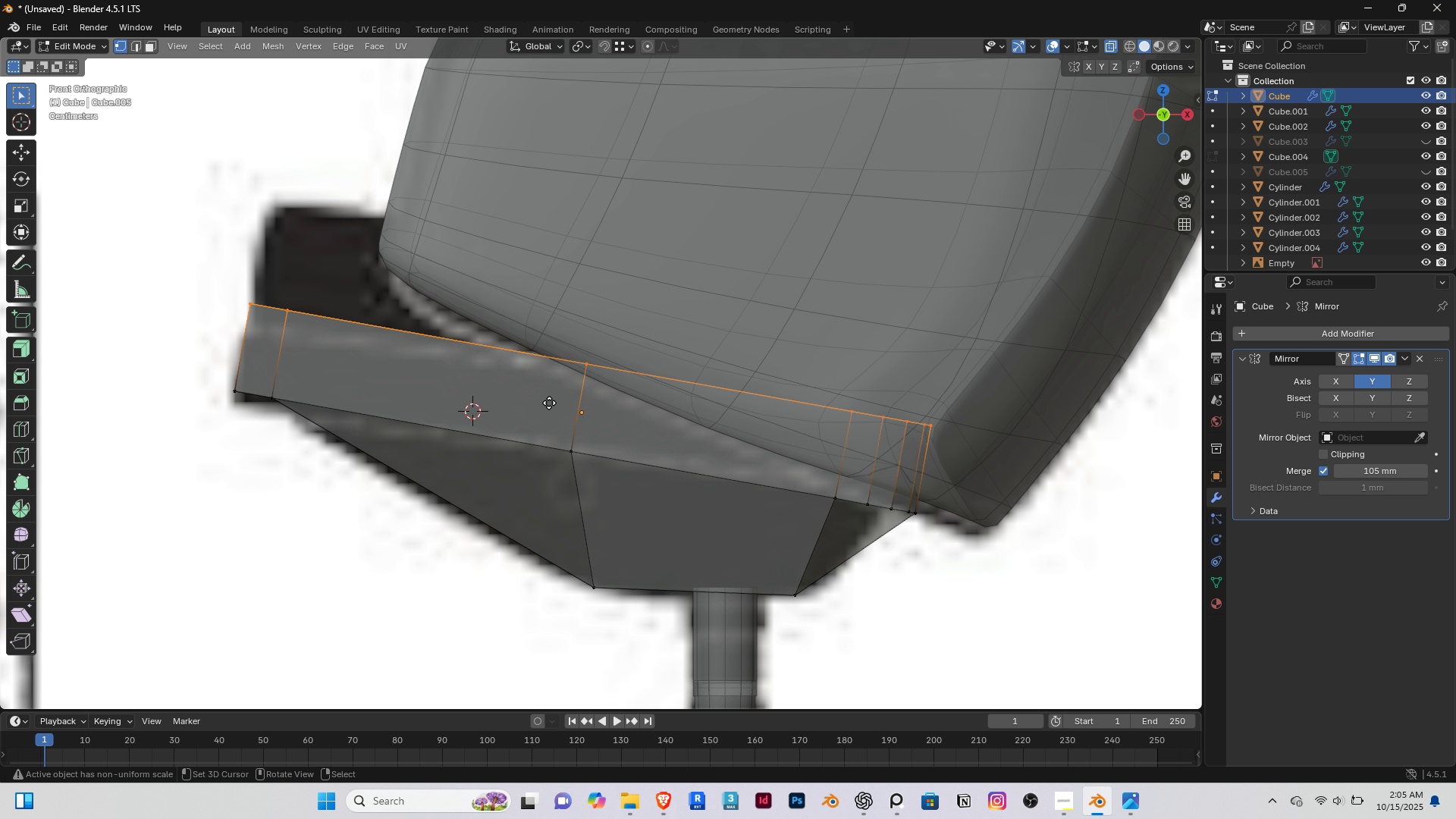 
type(gg)
 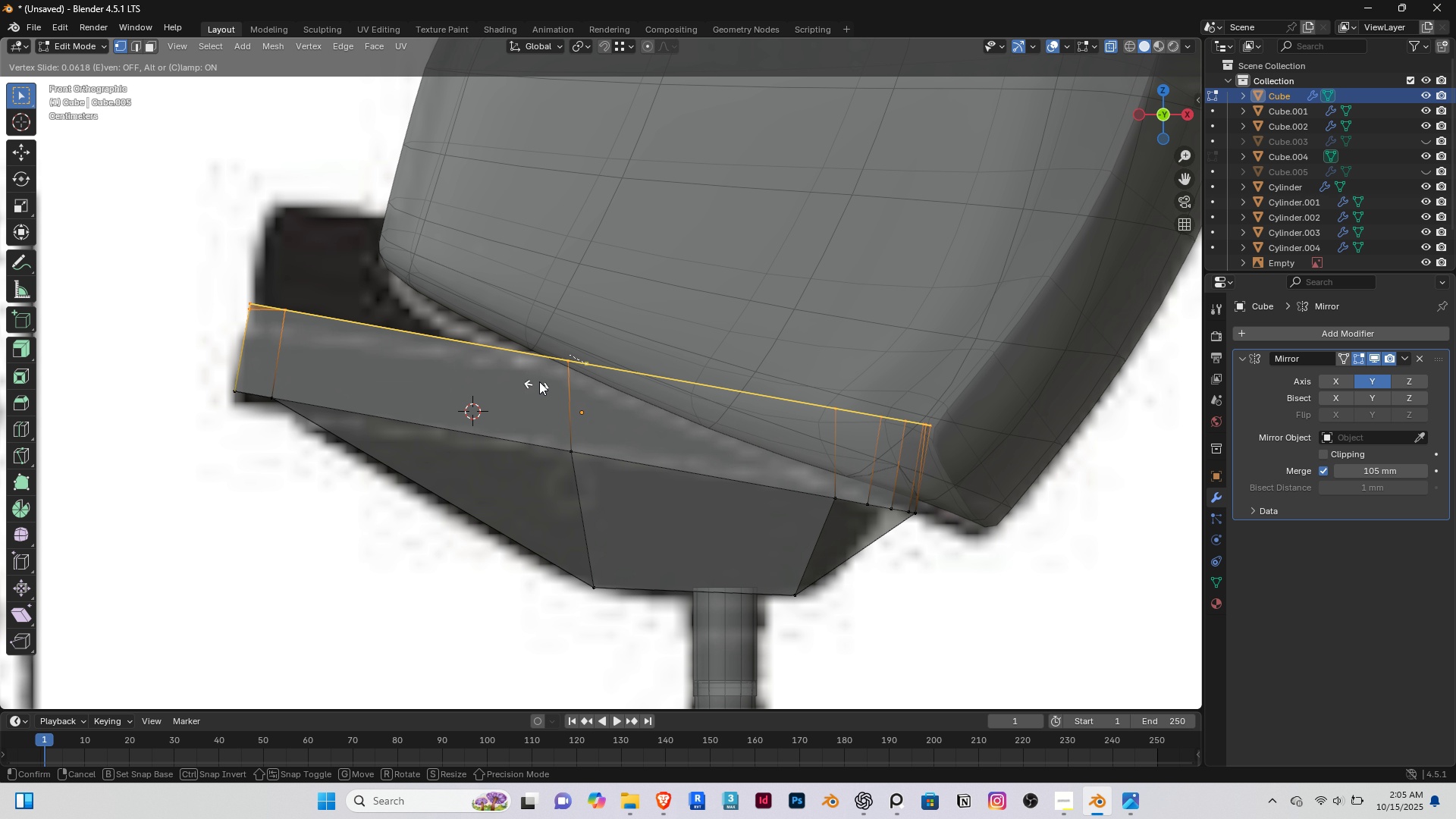 
right_click([540, 381])
 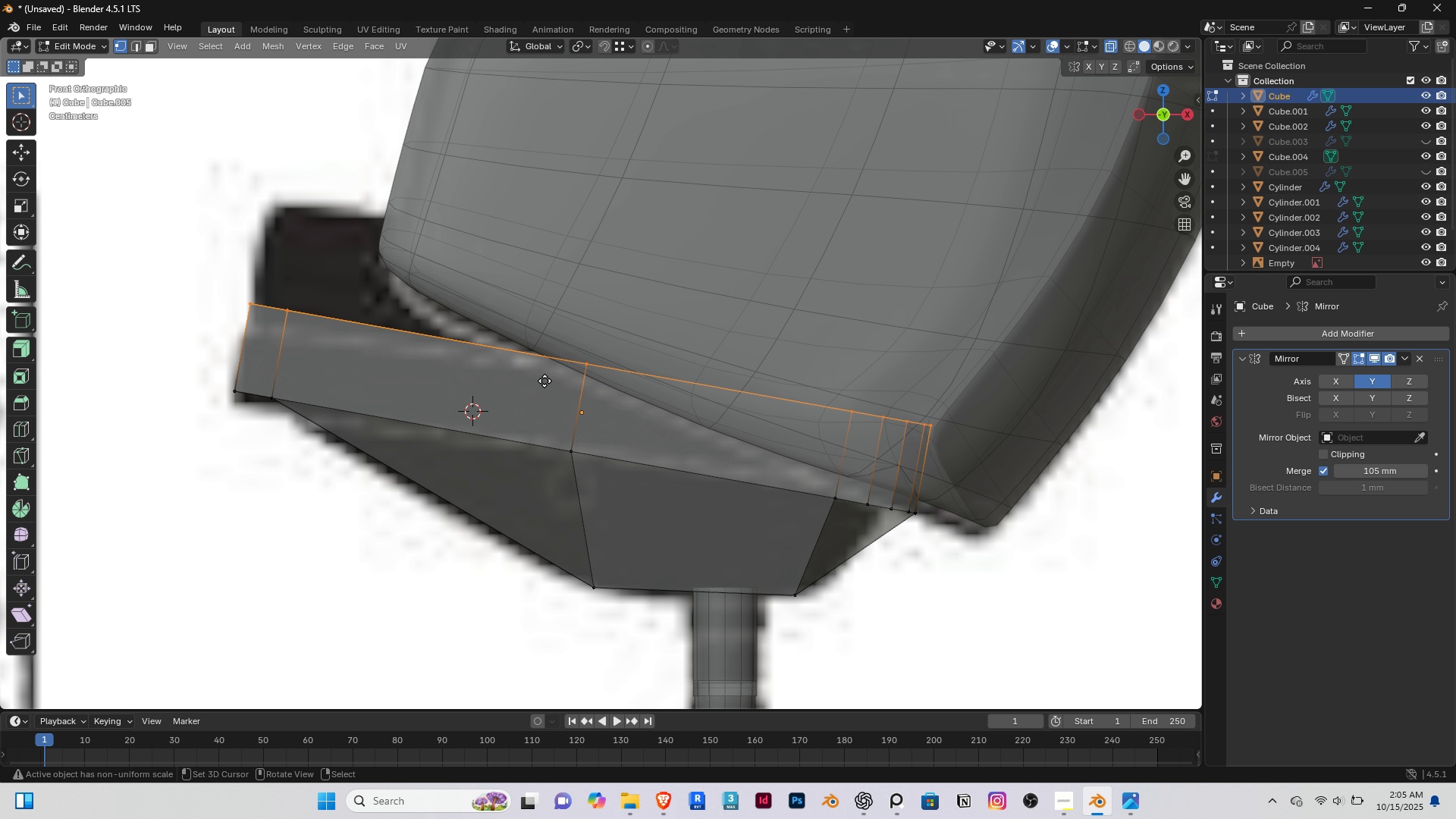 
key(G)
 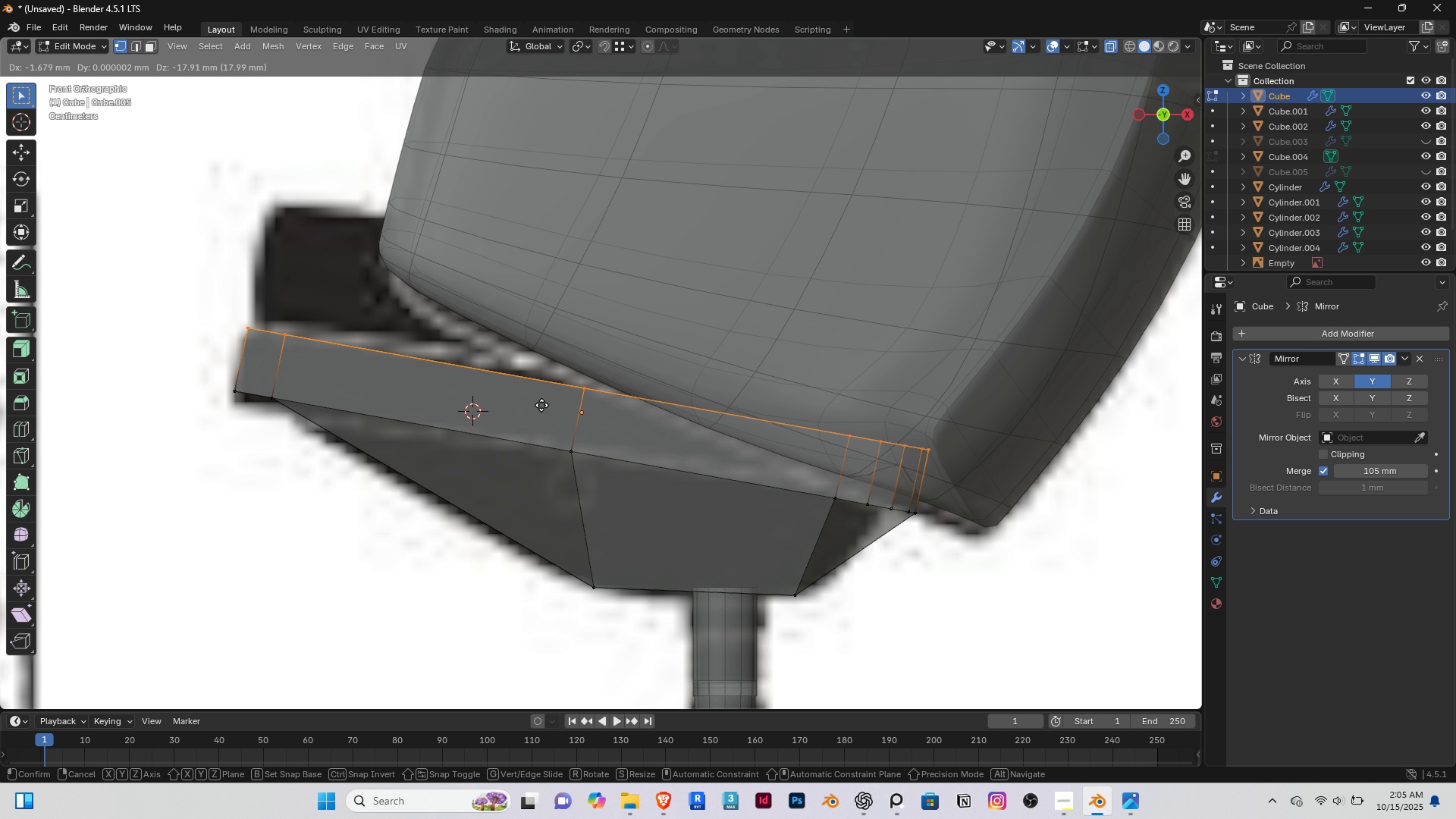 
wait(5.3)
 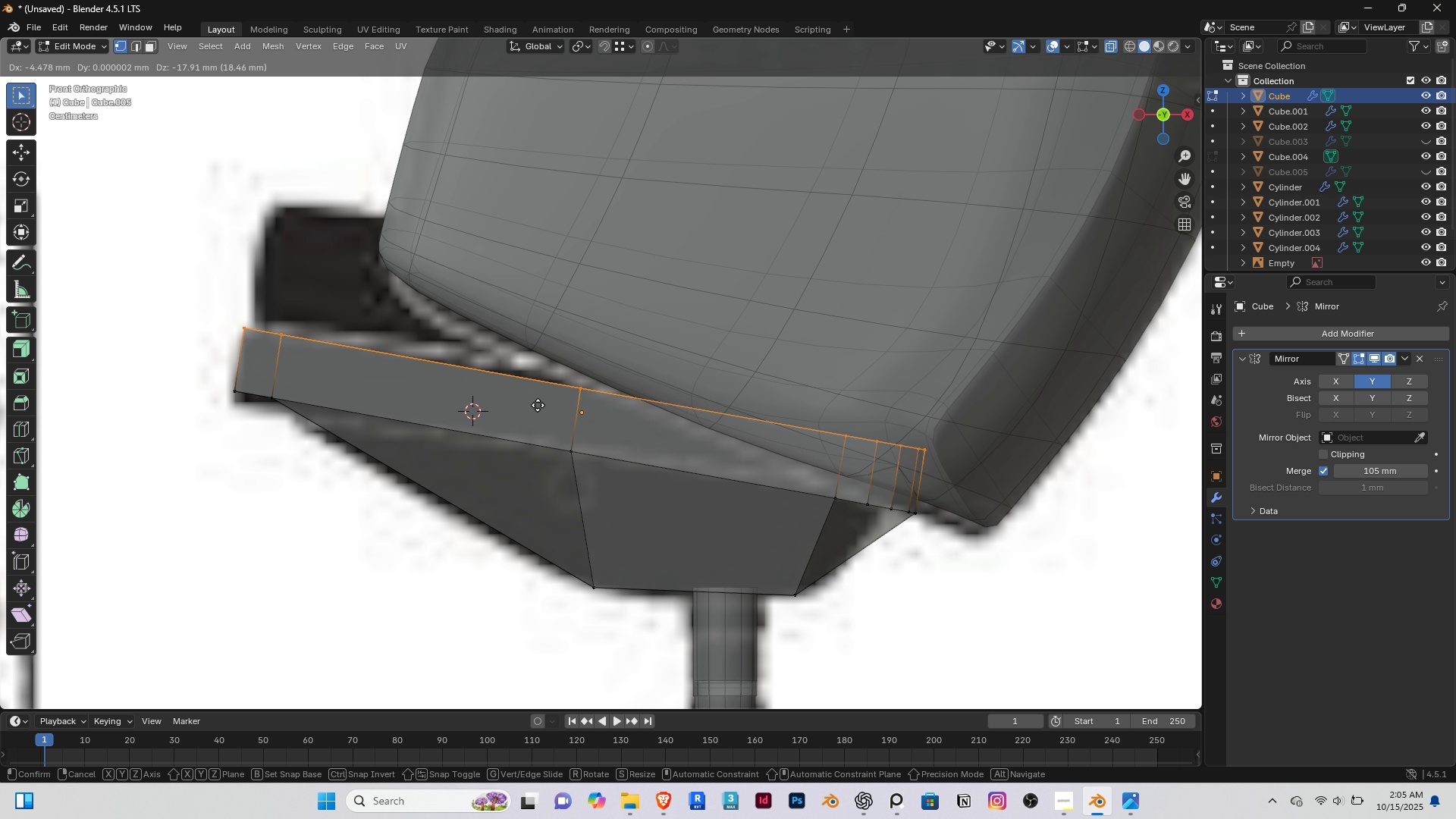 
left_click([539, 401])
 